 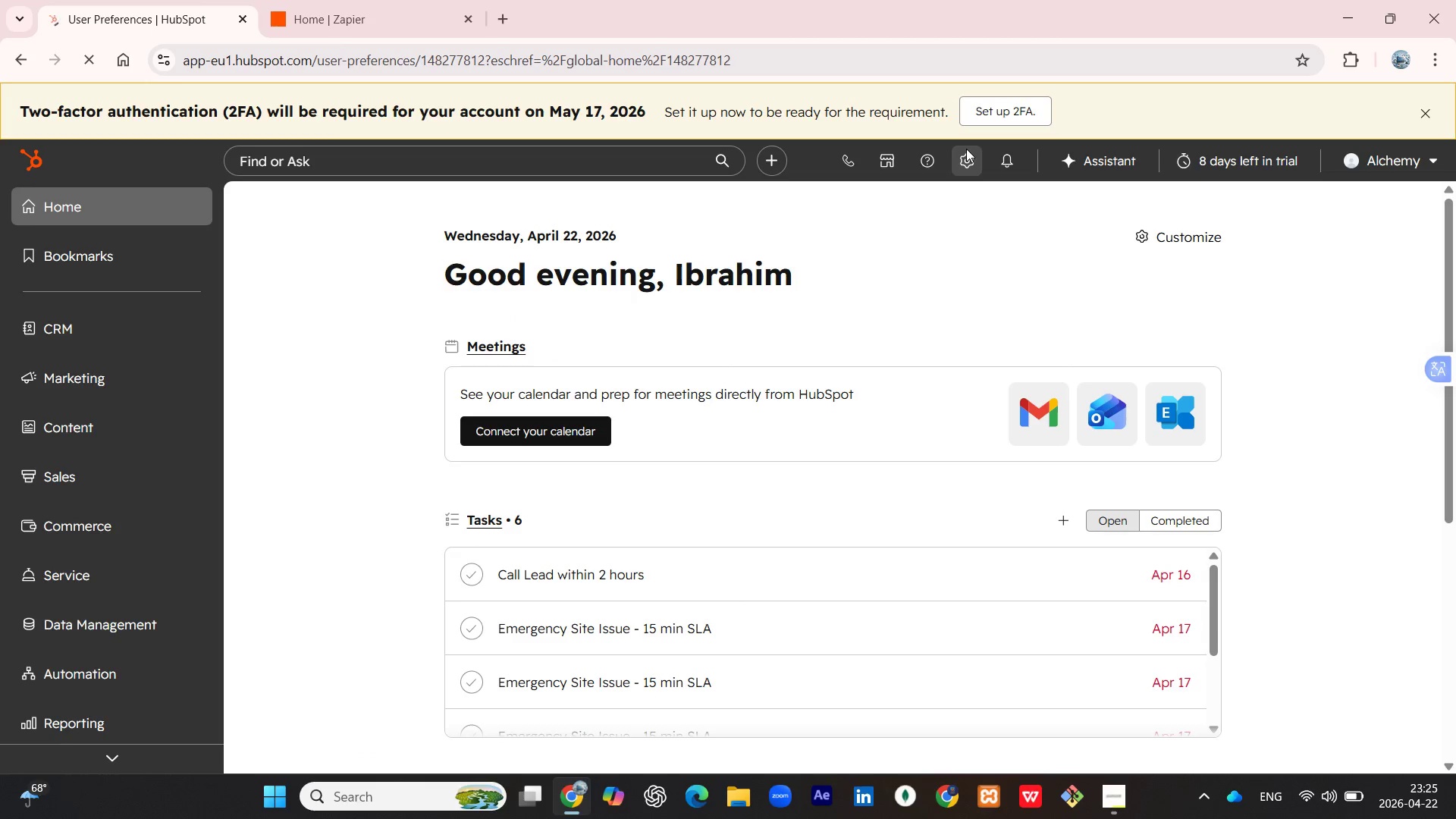 
scroll: coordinate [277, 551], scroll_direction: down, amount: 5.0
 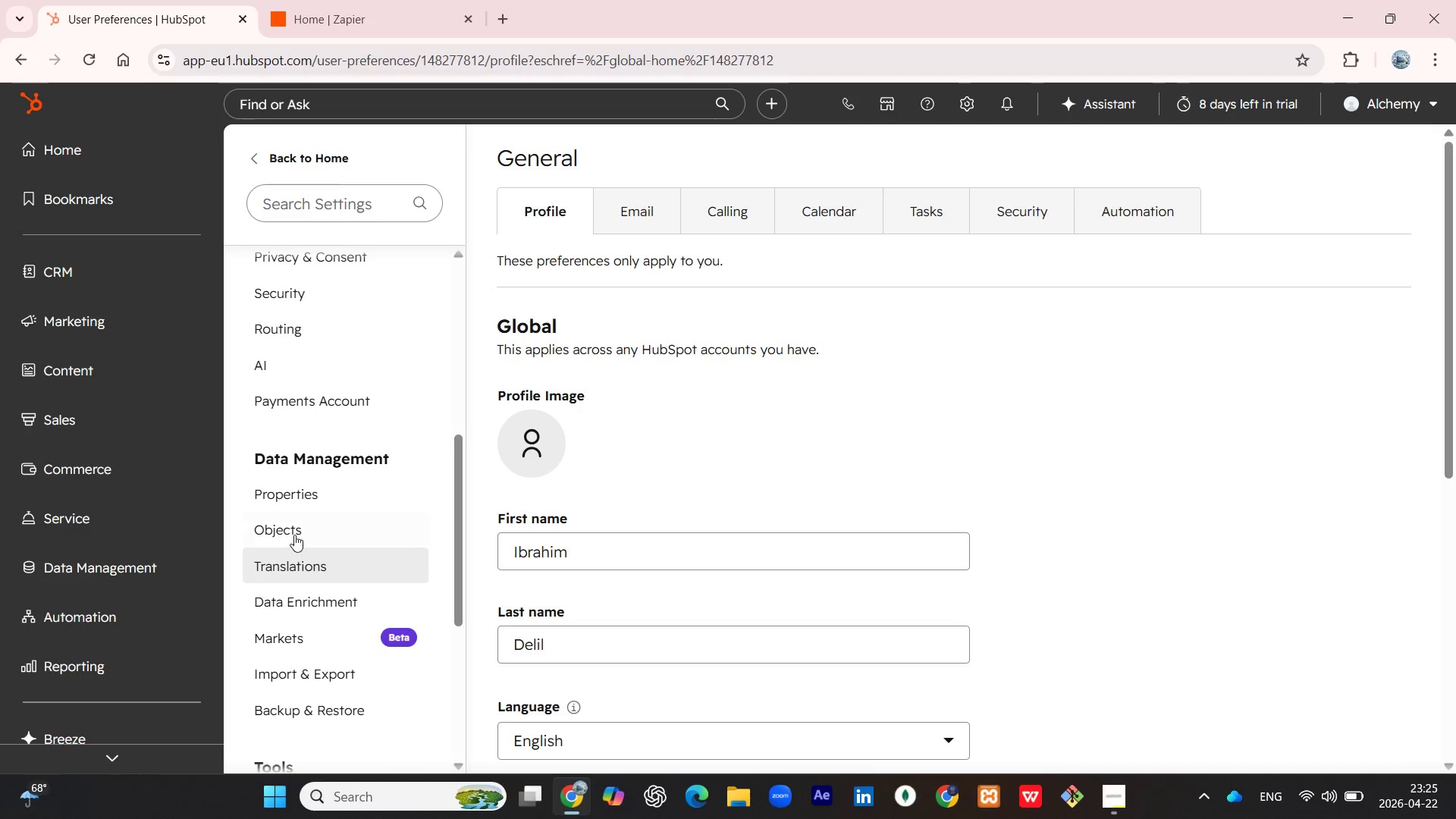 
left_click([290, 529])
 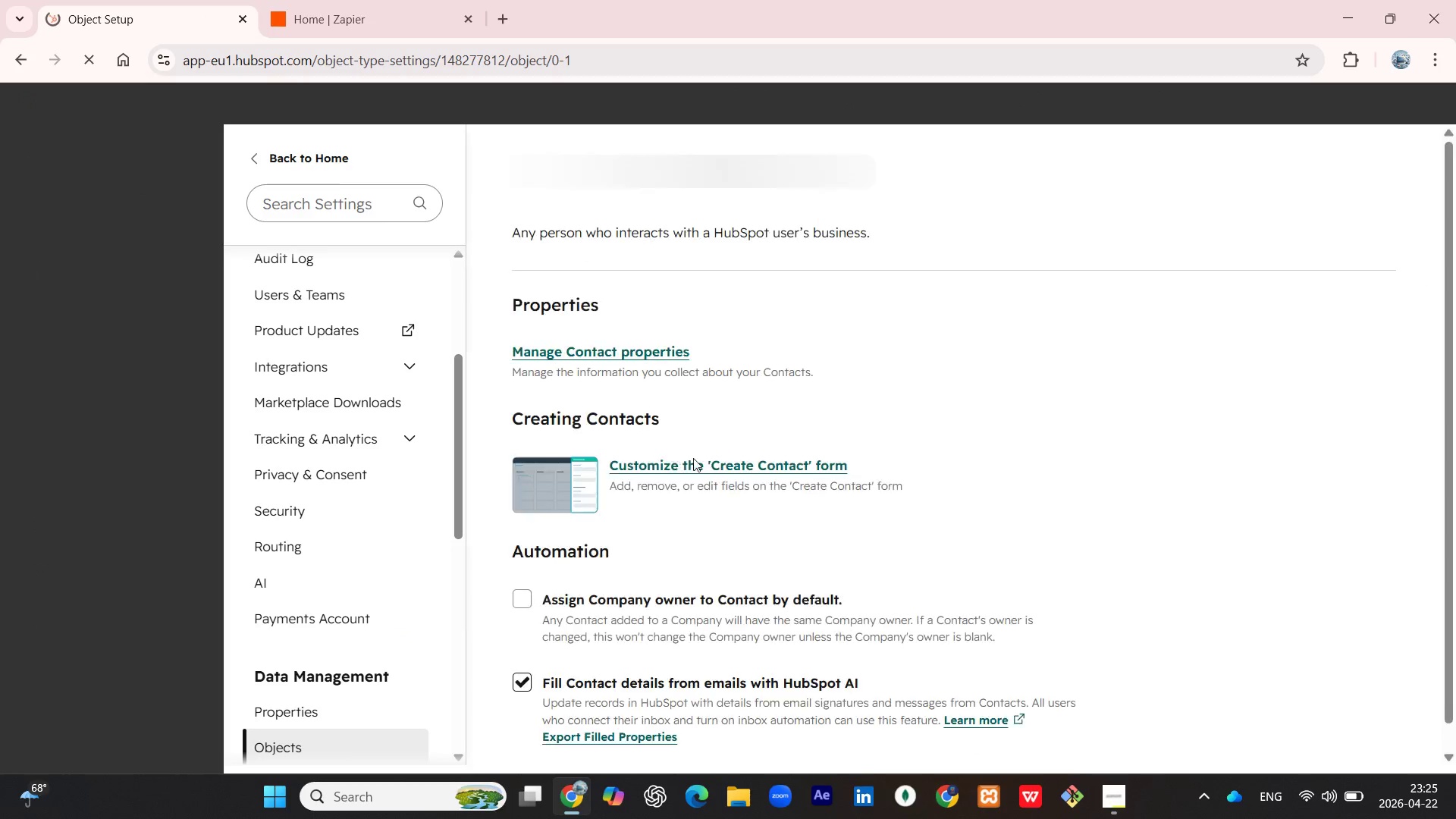 
wait(6.67)
 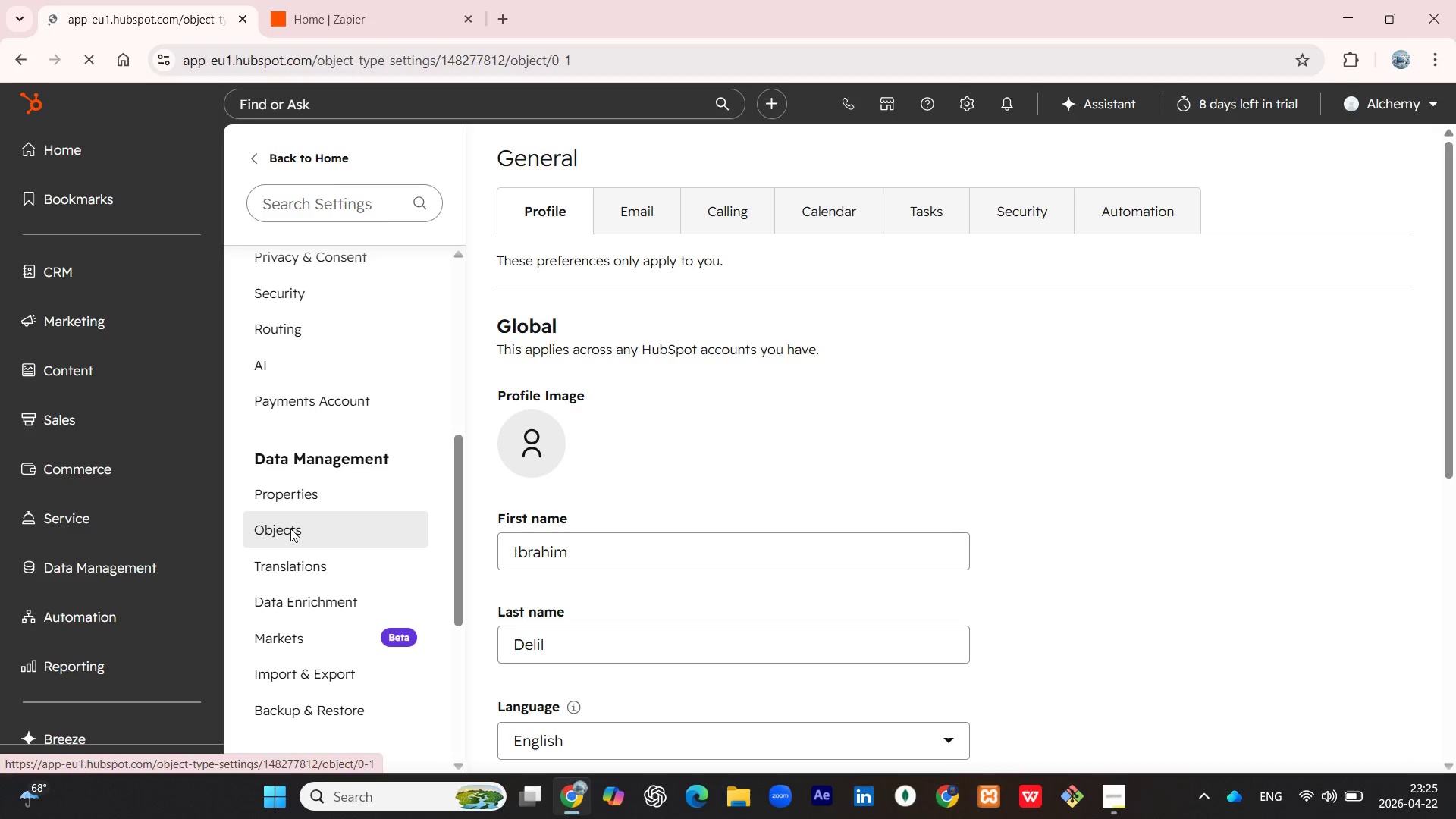 
left_click([850, 215])
 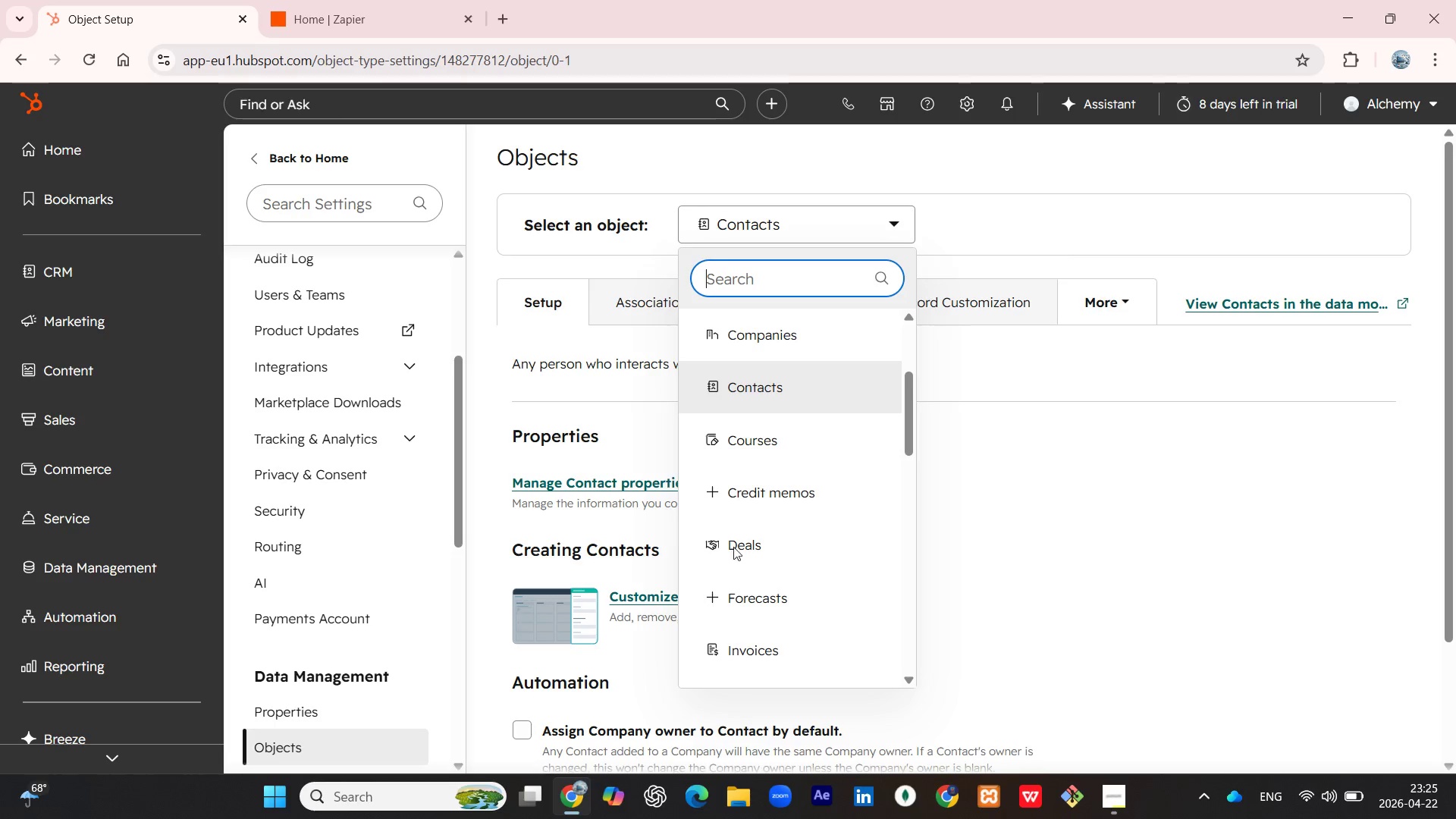 
scroll: coordinate [726, 633], scroll_direction: down, amount: 1.0
 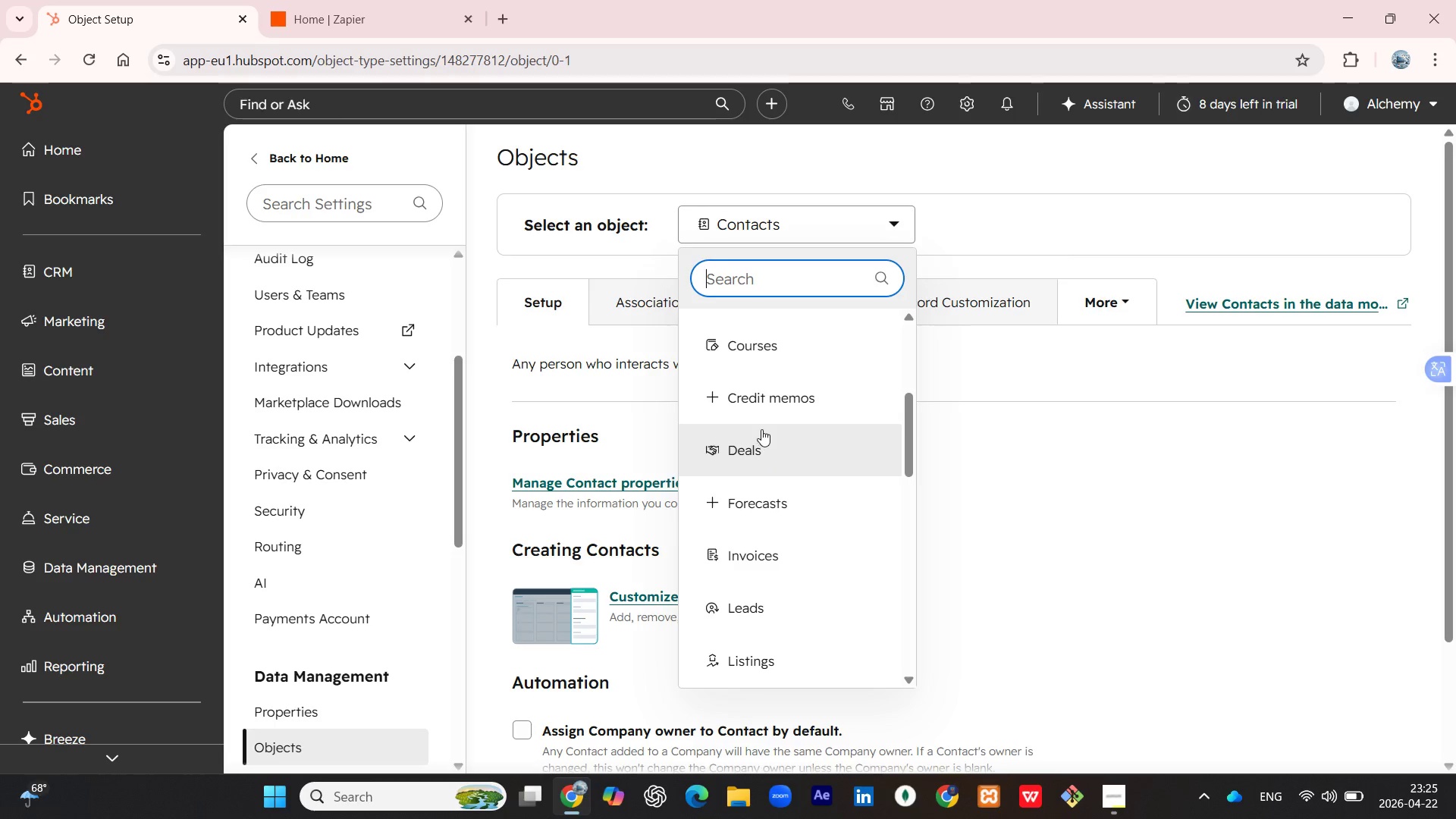 
left_click([761, 429])
 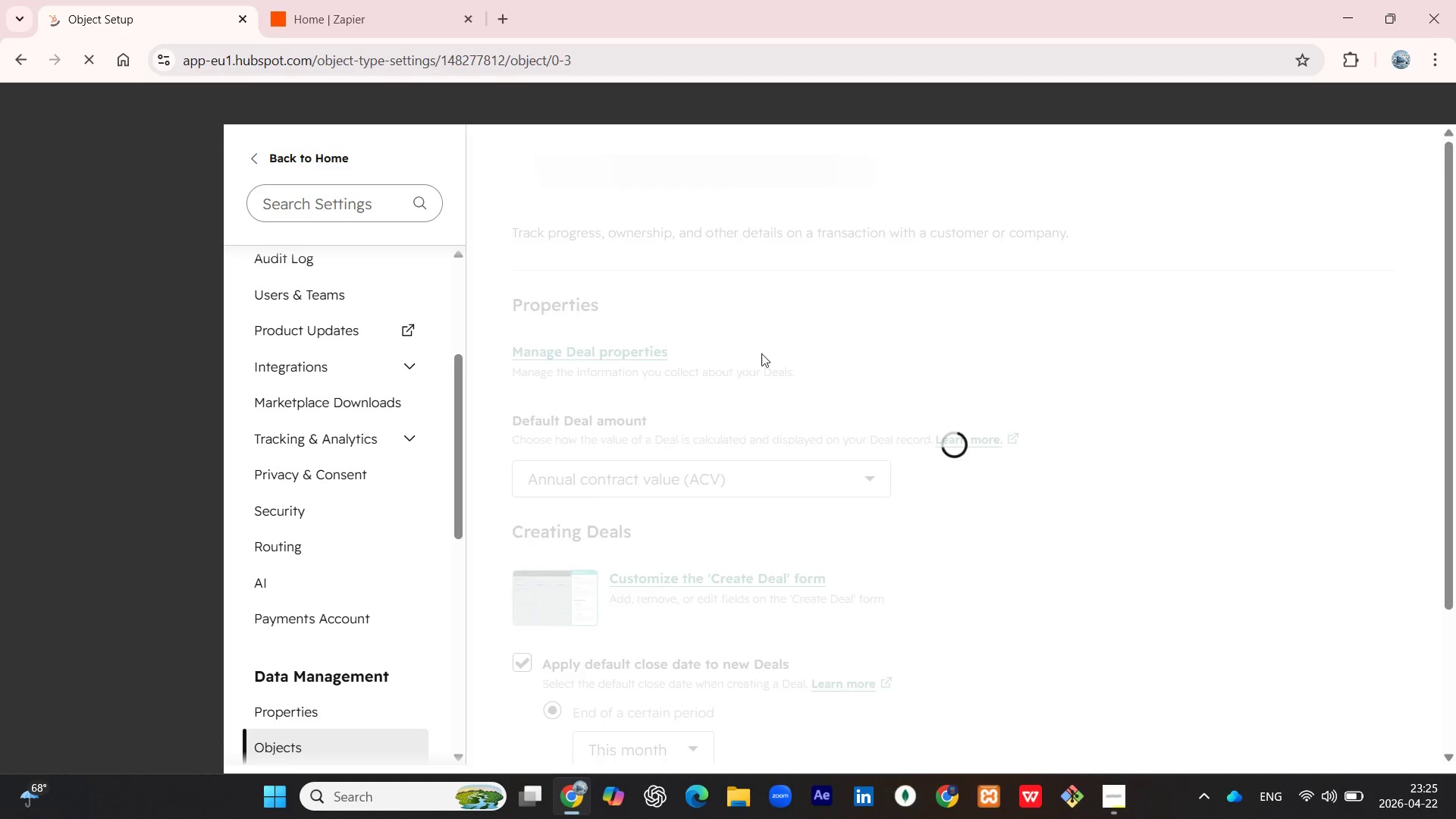 
left_click([792, 313])
 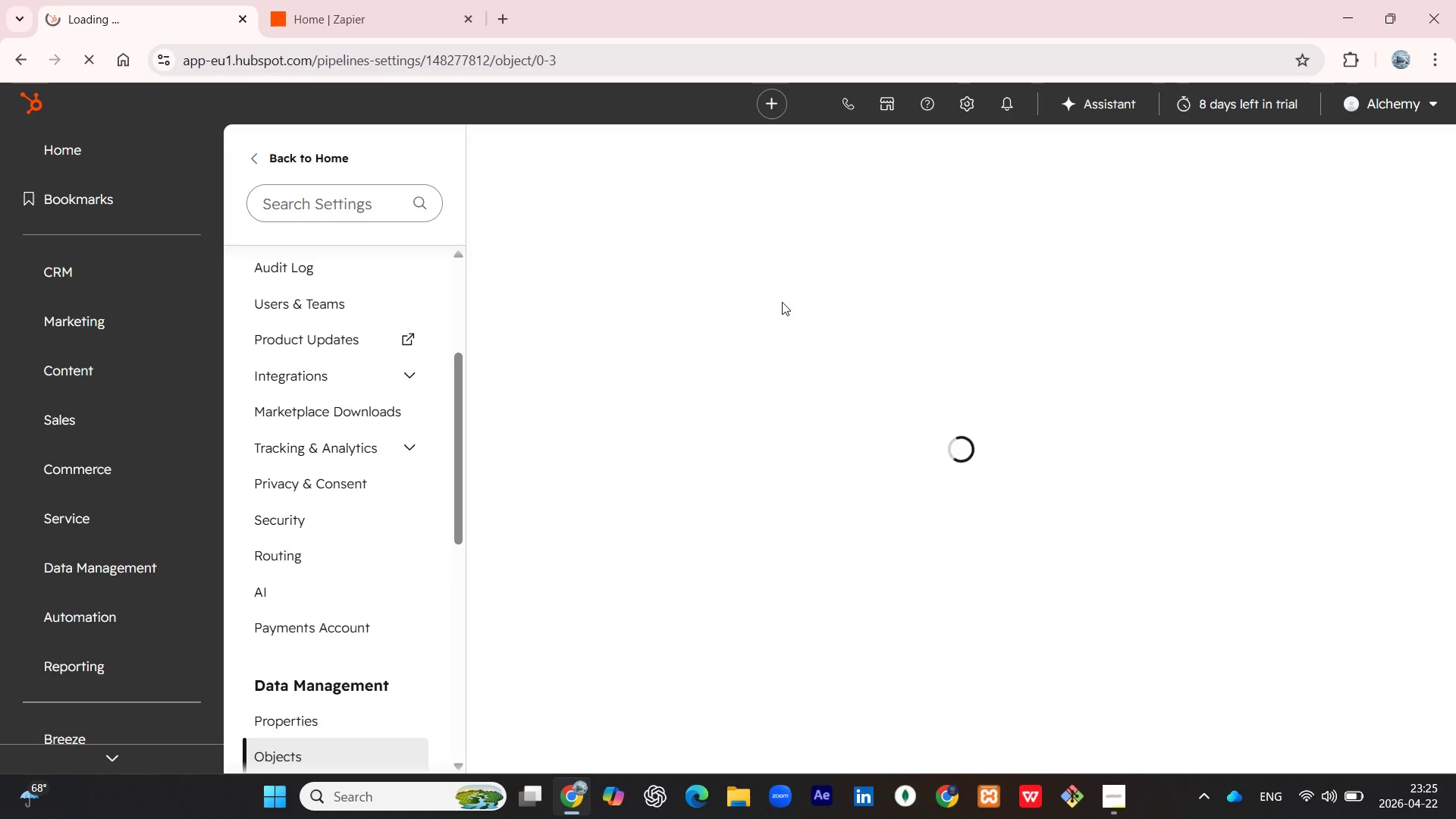 
mouse_move([773, 334])
 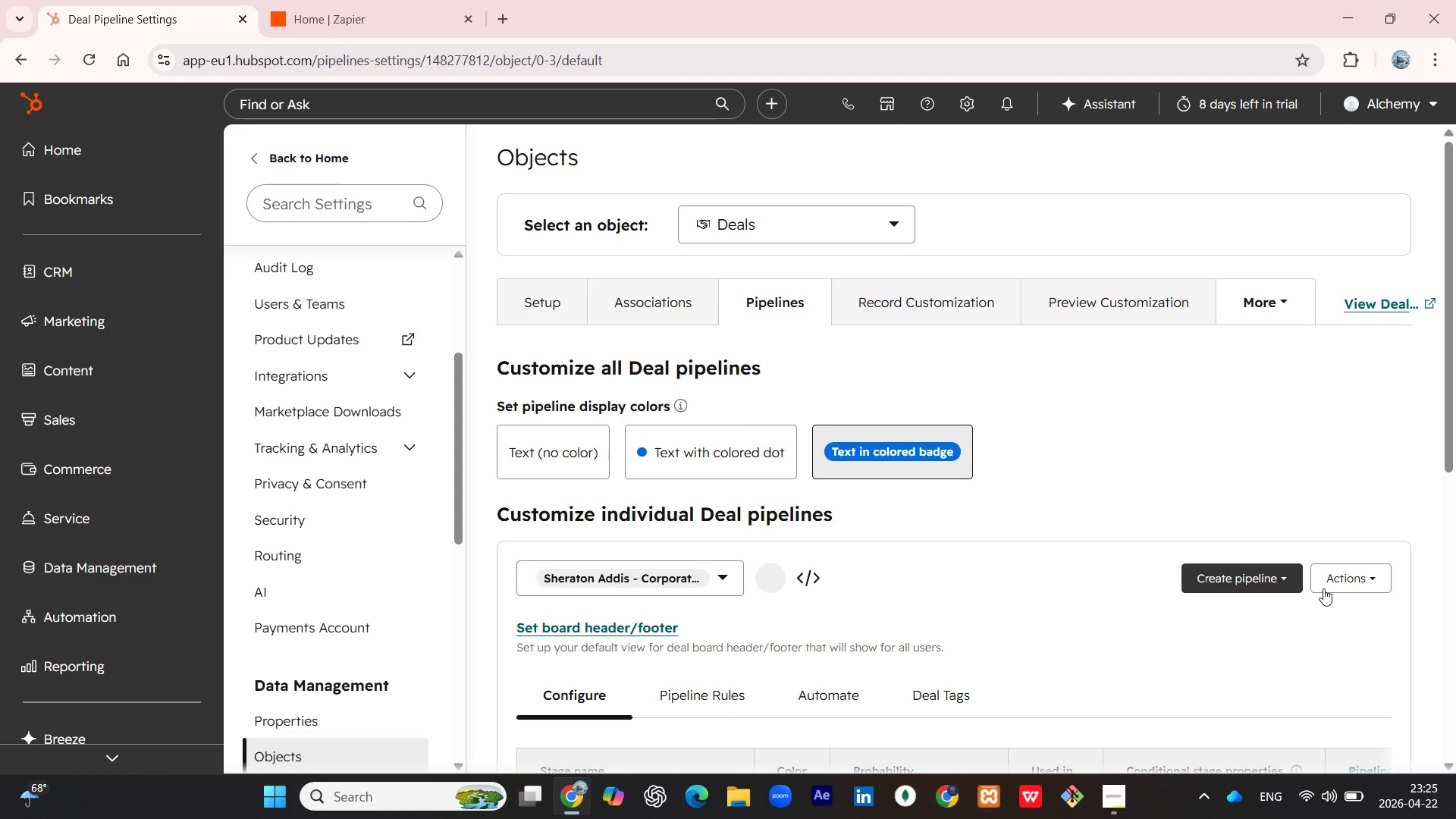 
left_click([1291, 578])
 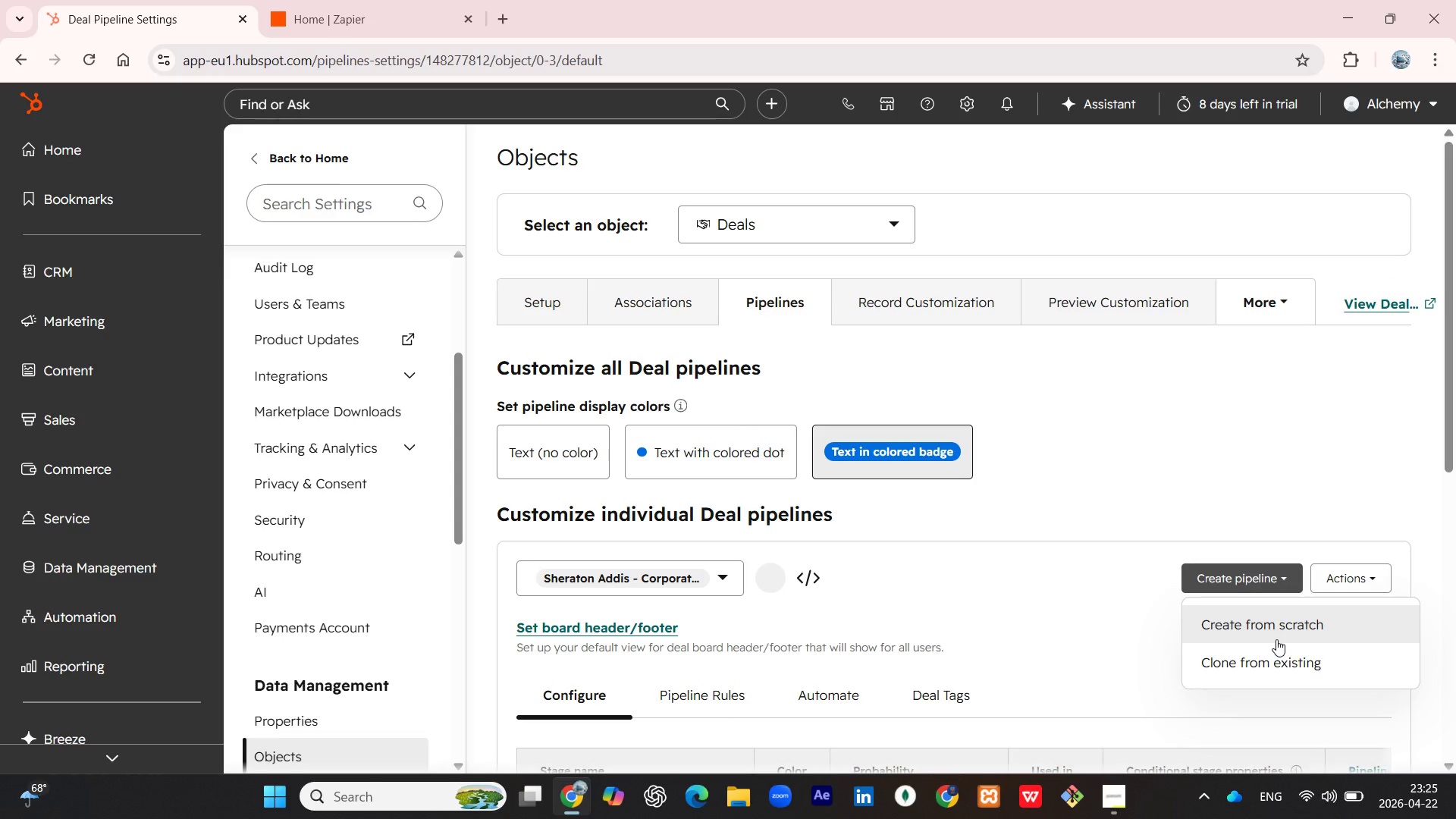 
wait(9.45)
 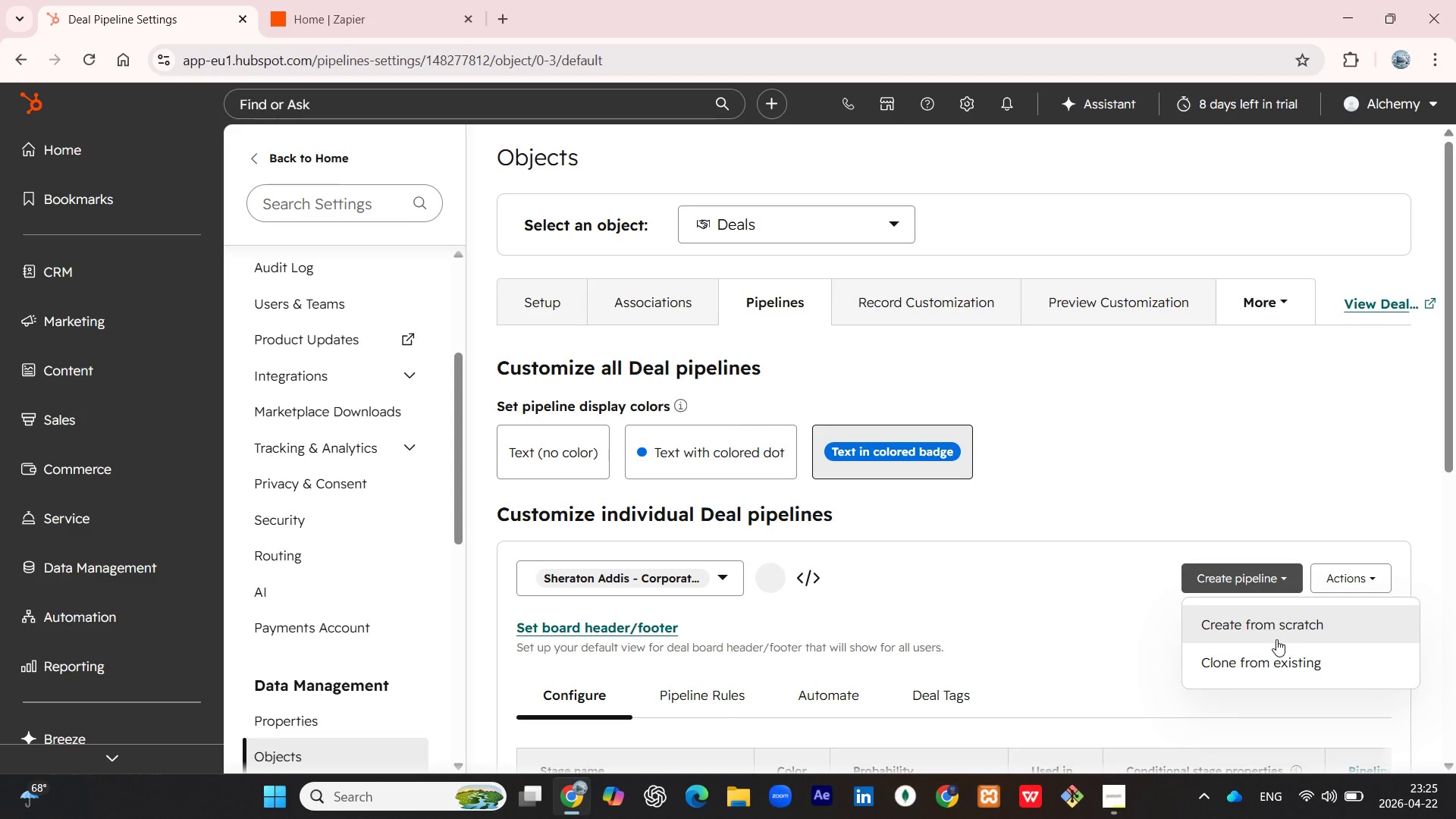 
left_click([1269, 658])
 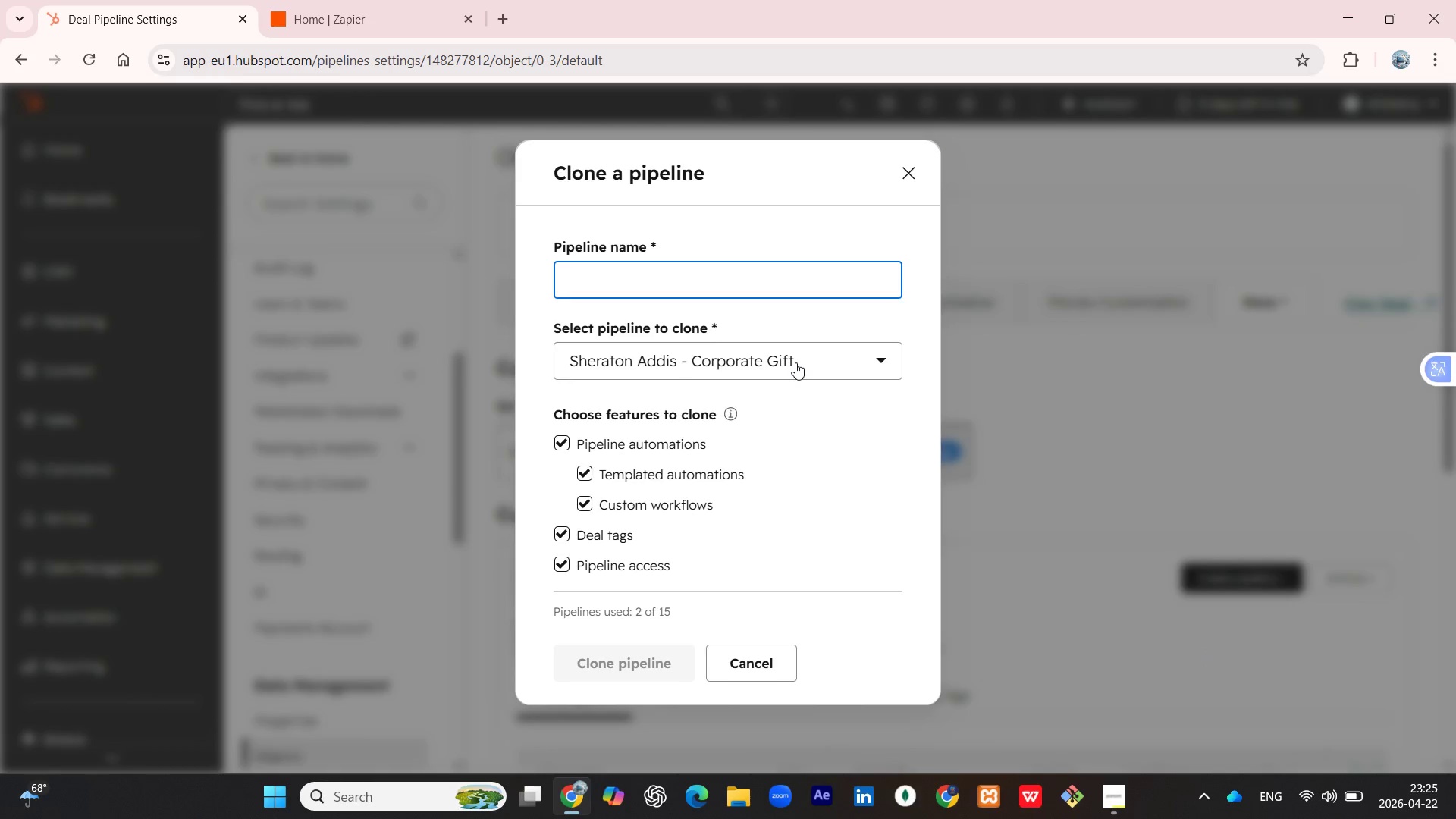 
wait(11.84)
 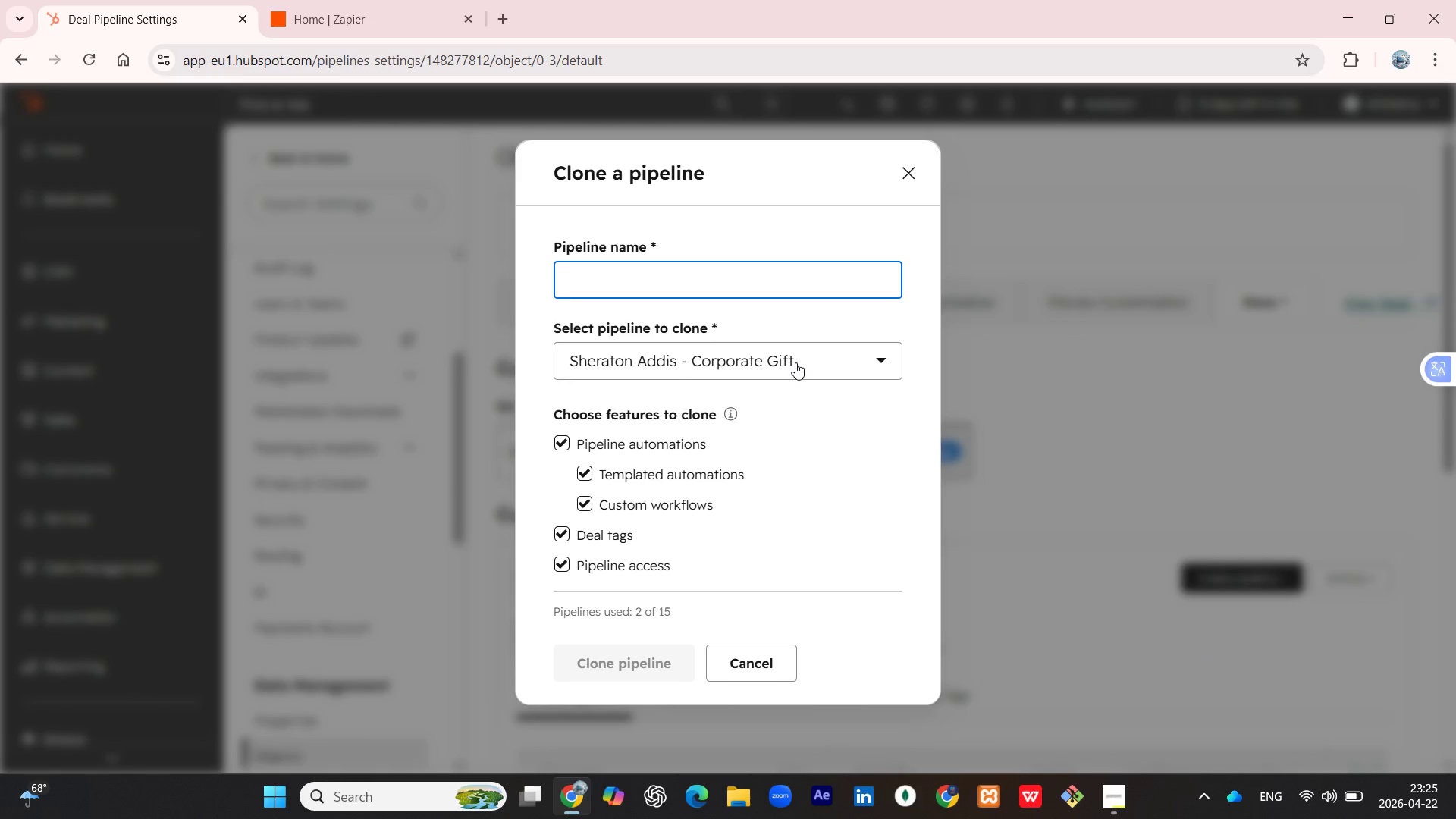 
key(CapsLock)
 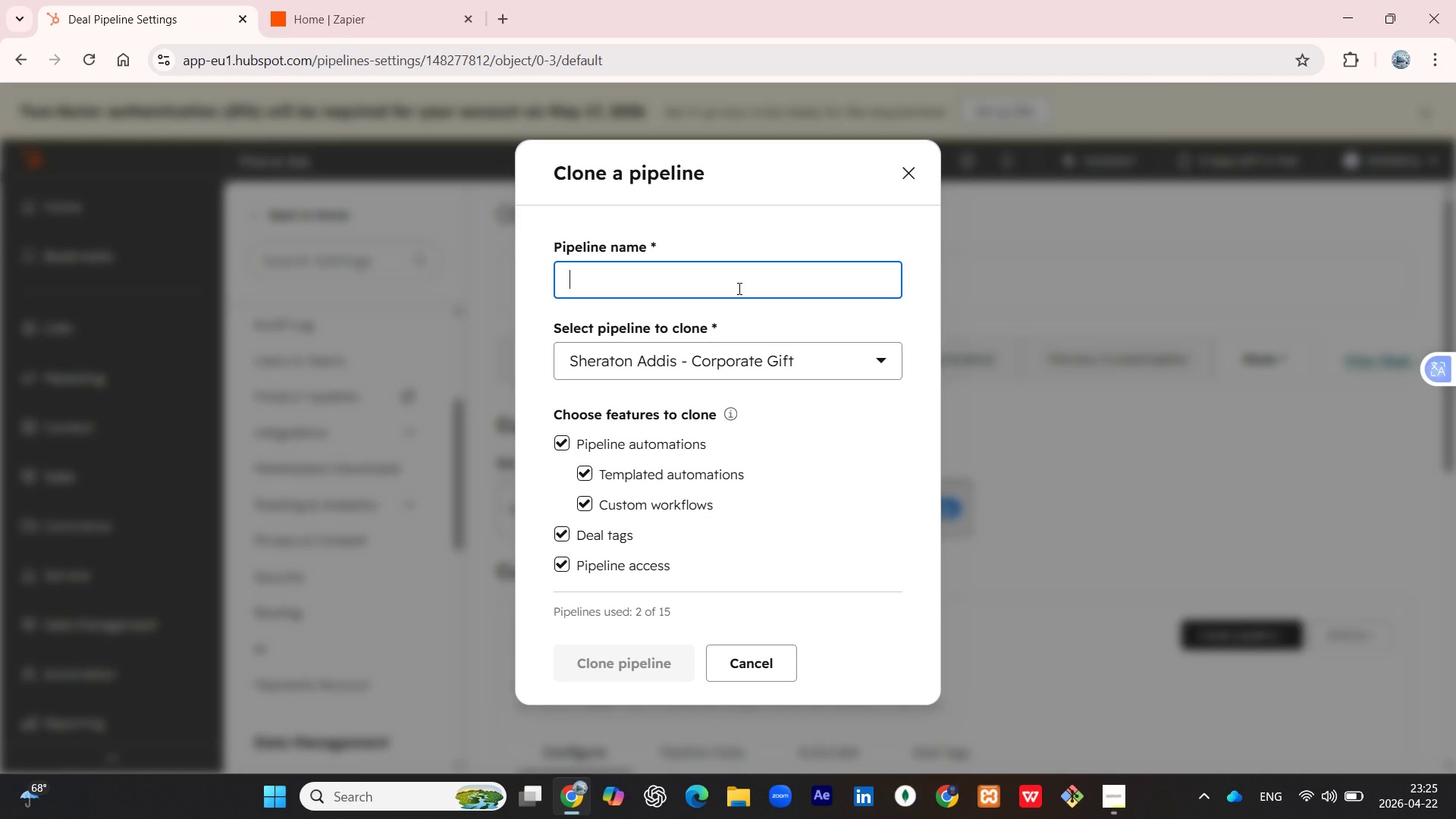 
key(C)
 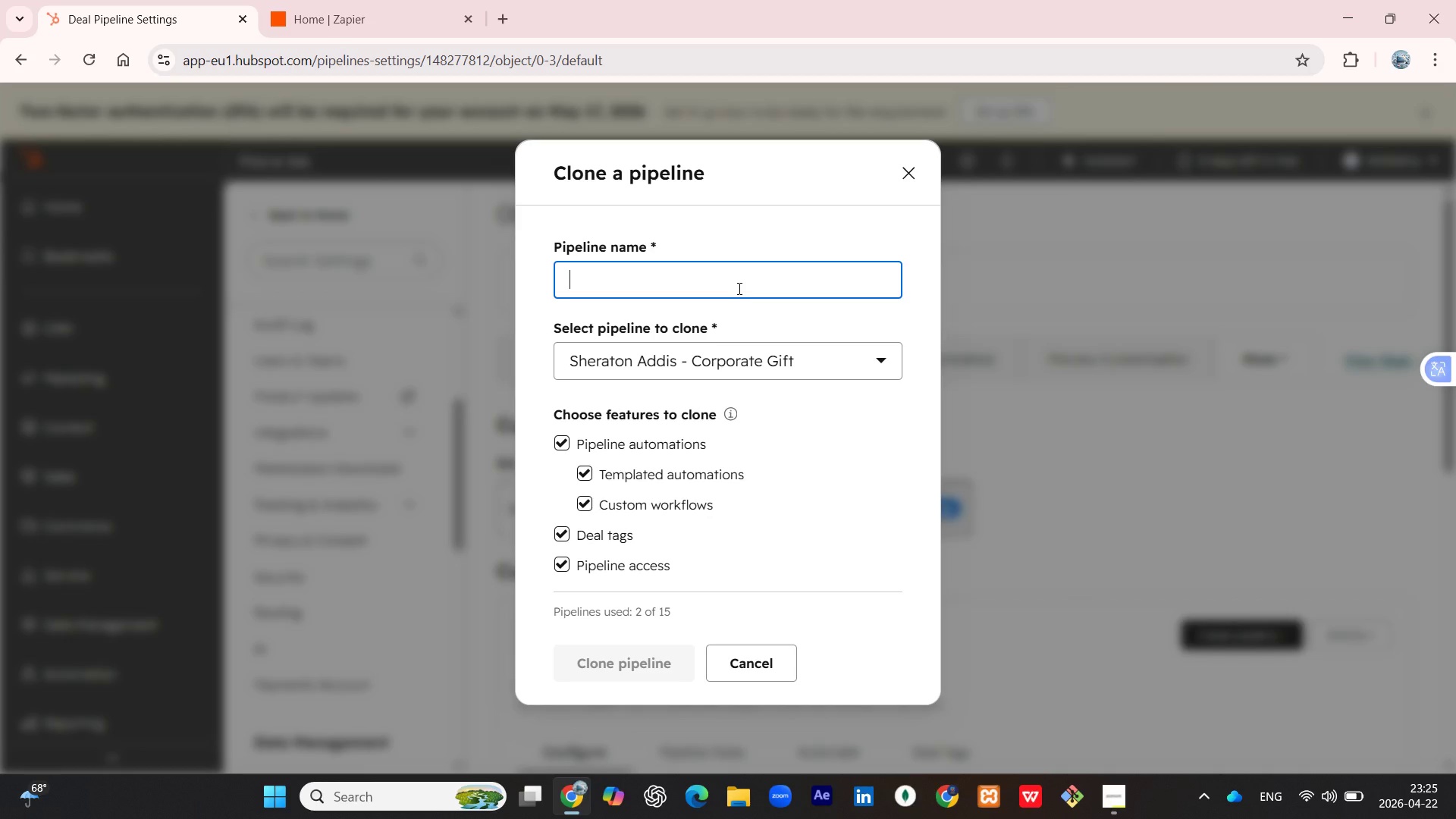 
key(CapsLock)
 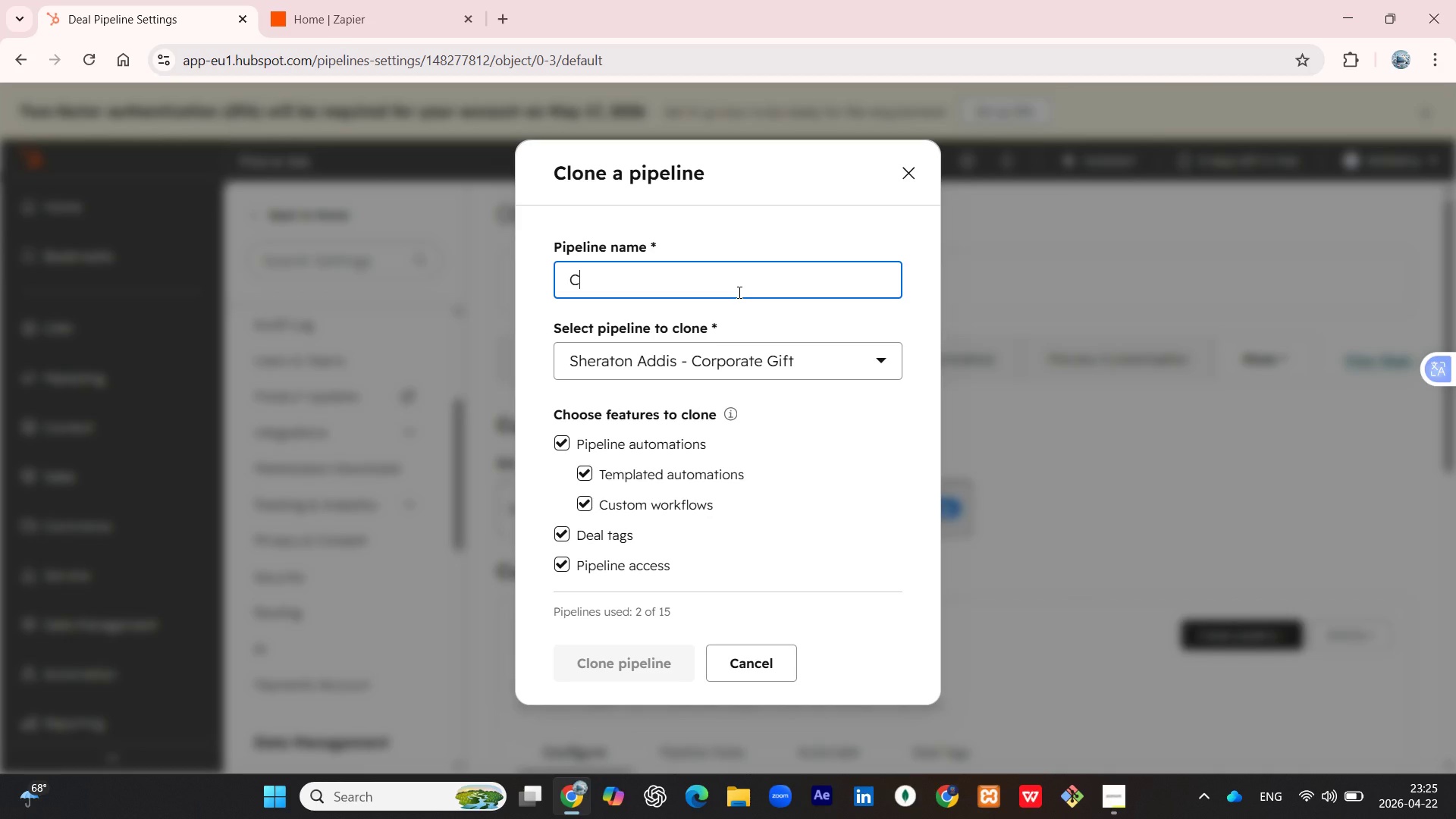 
key(O)
 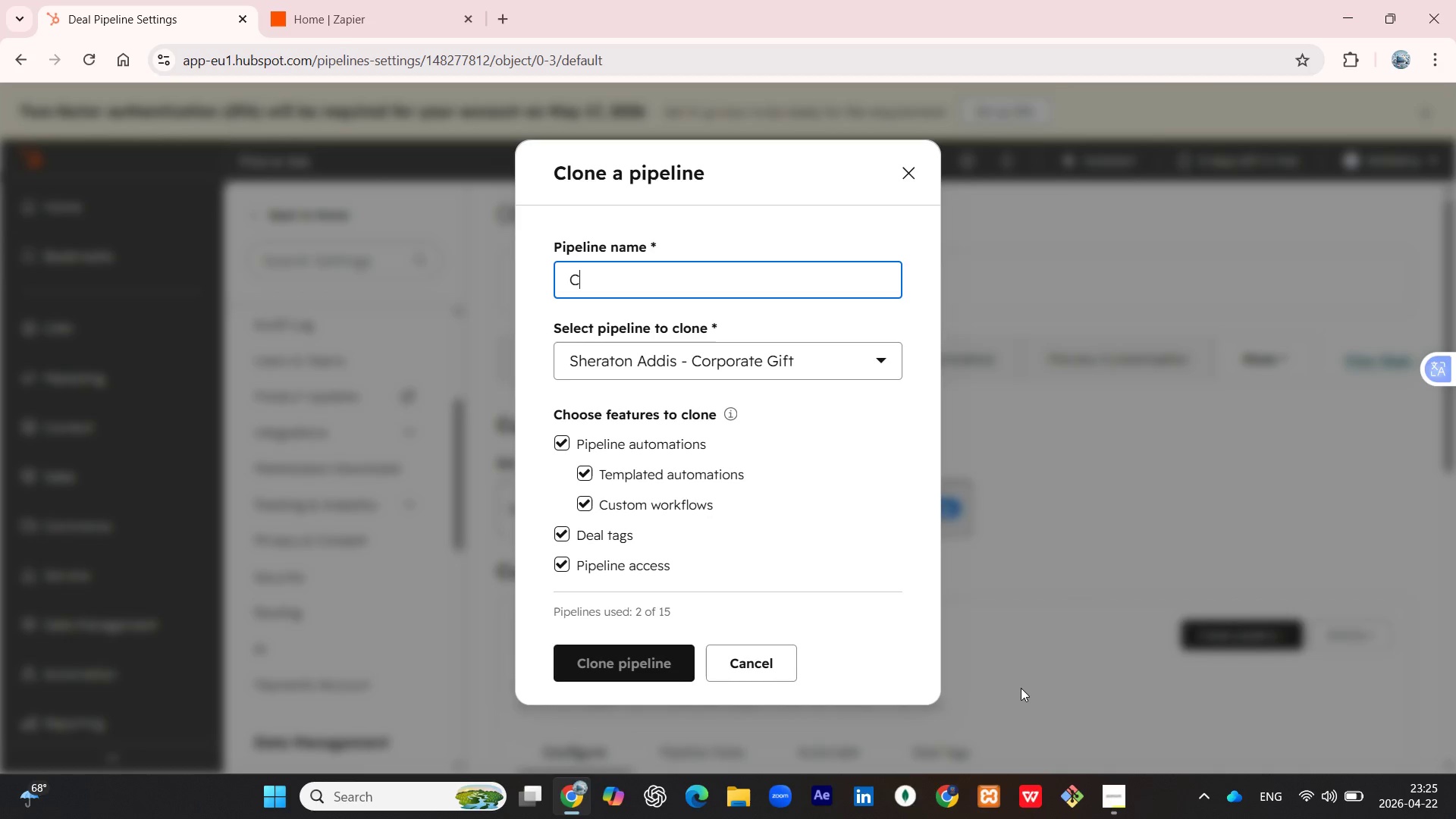 
type(rporate Gifting)
 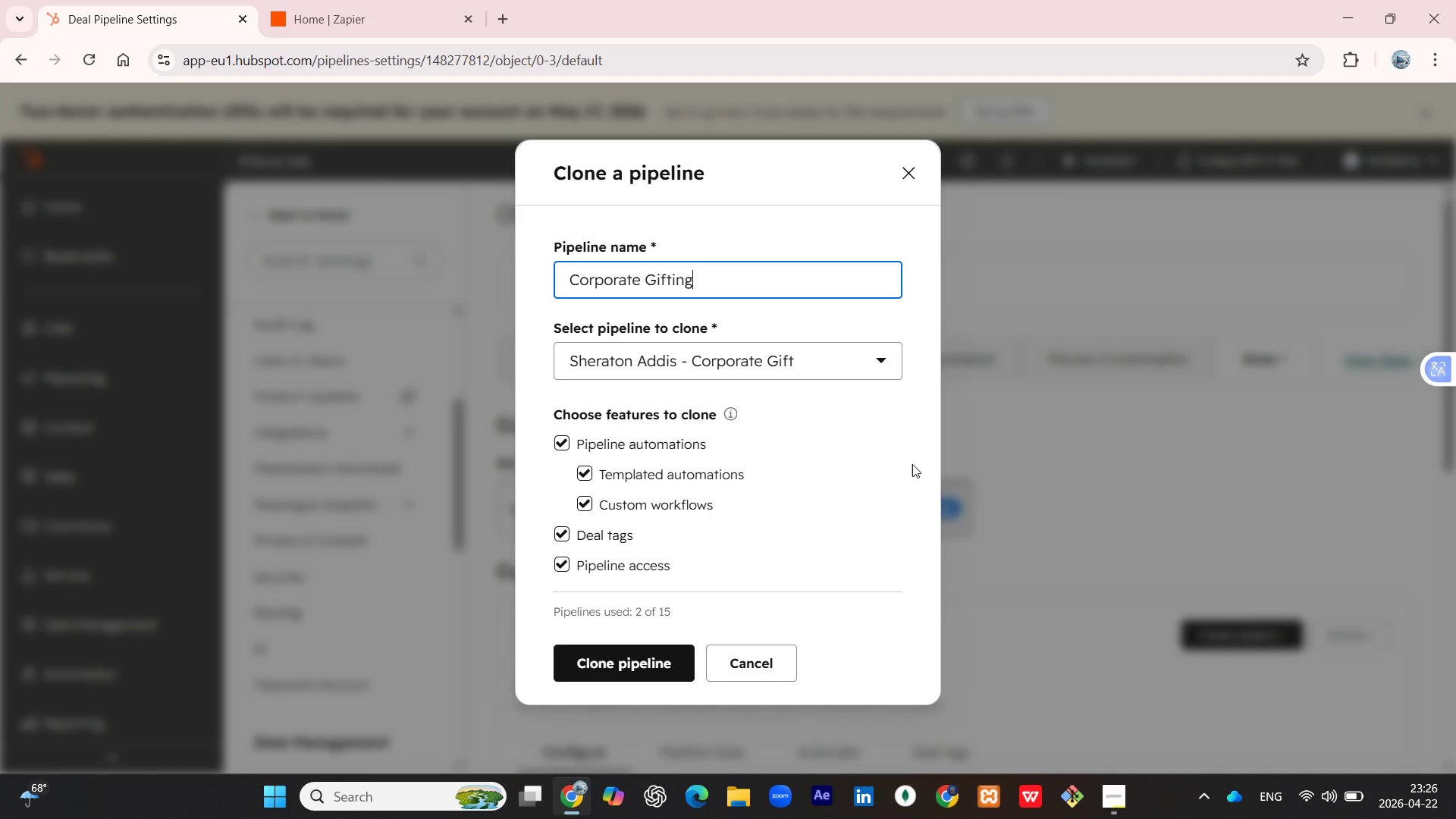 
left_click([863, 353])
 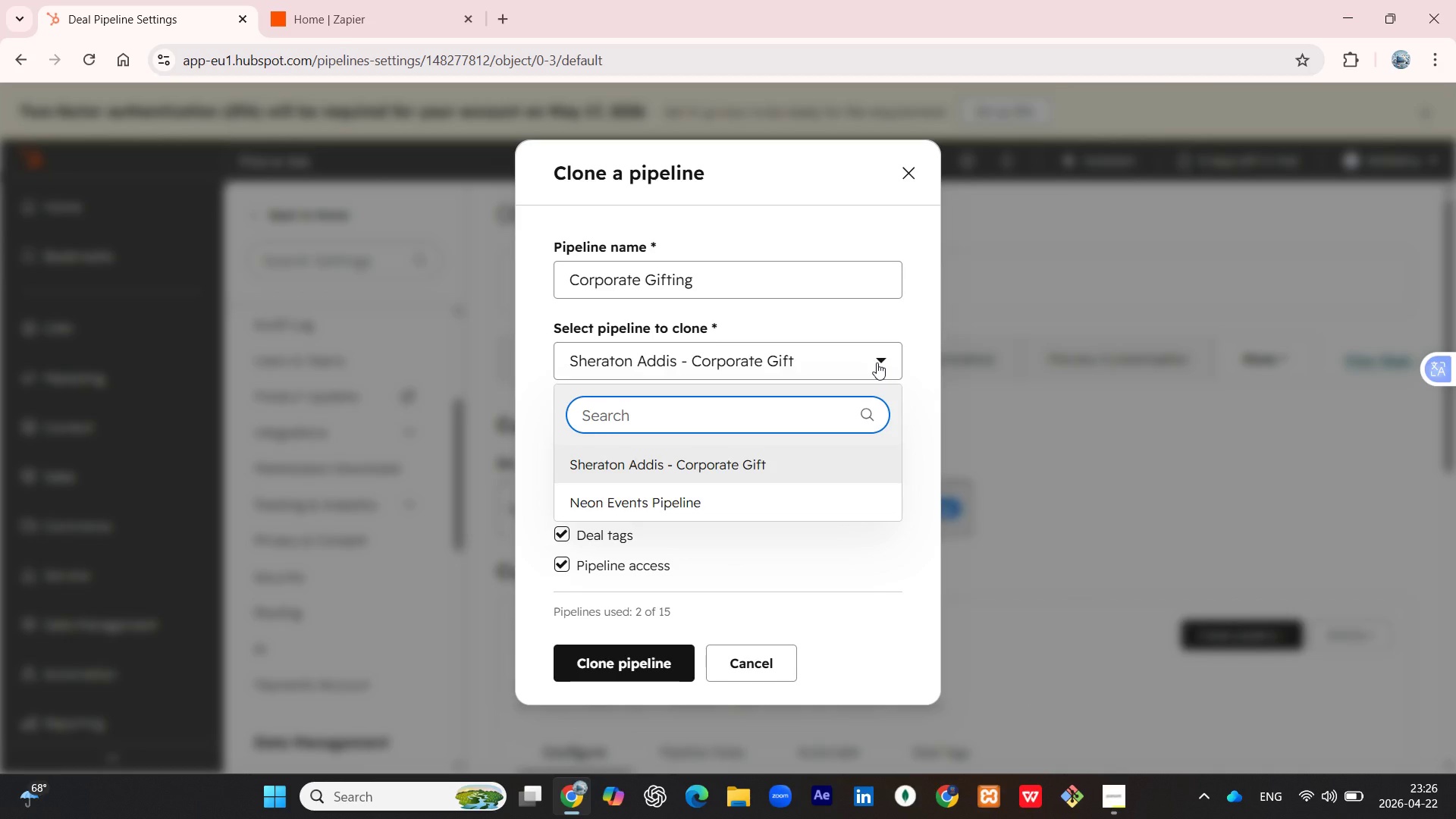 
left_click([877, 362])
 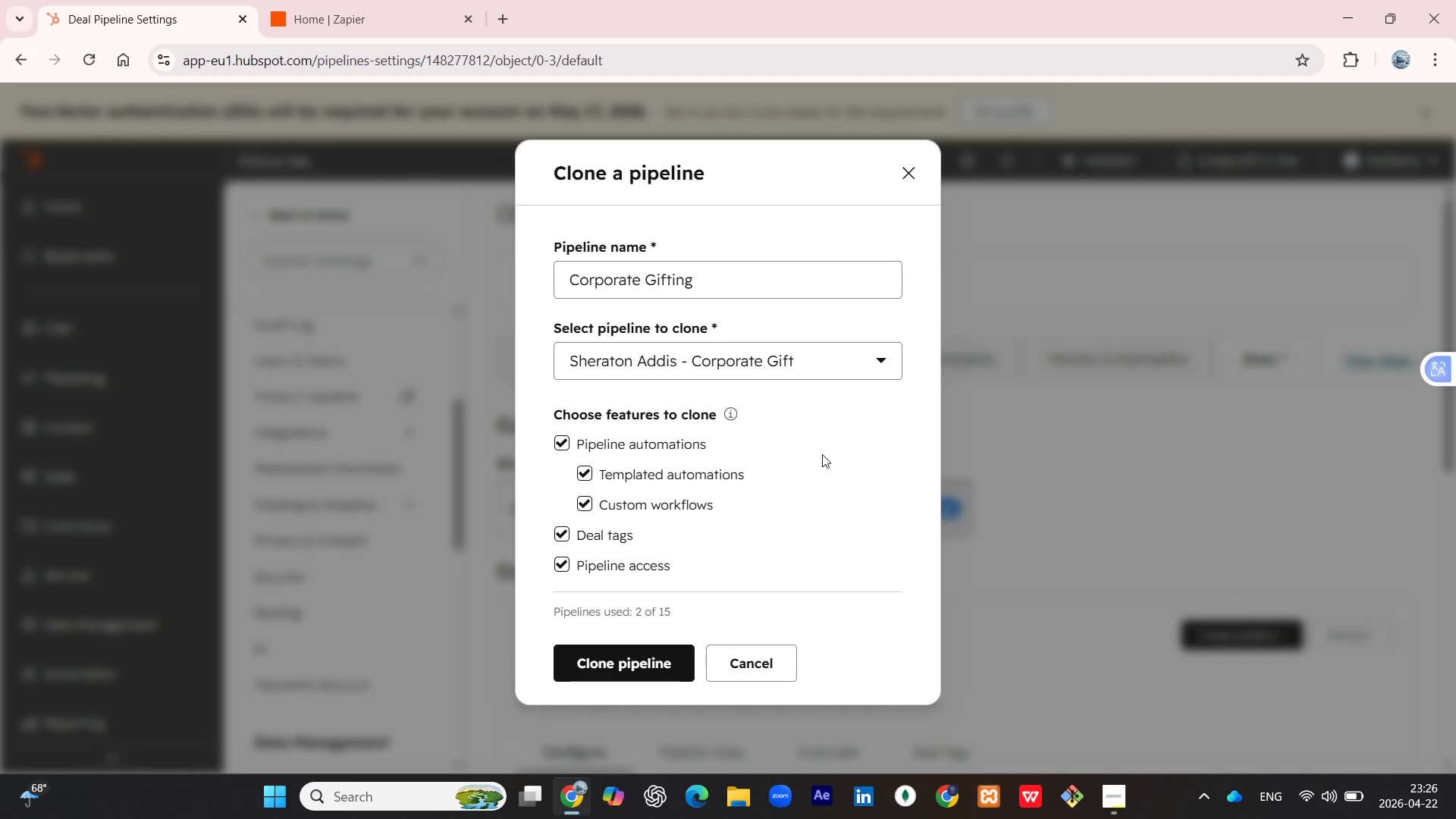 
scroll: coordinate [816, 463], scroll_direction: down, amount: 2.0
 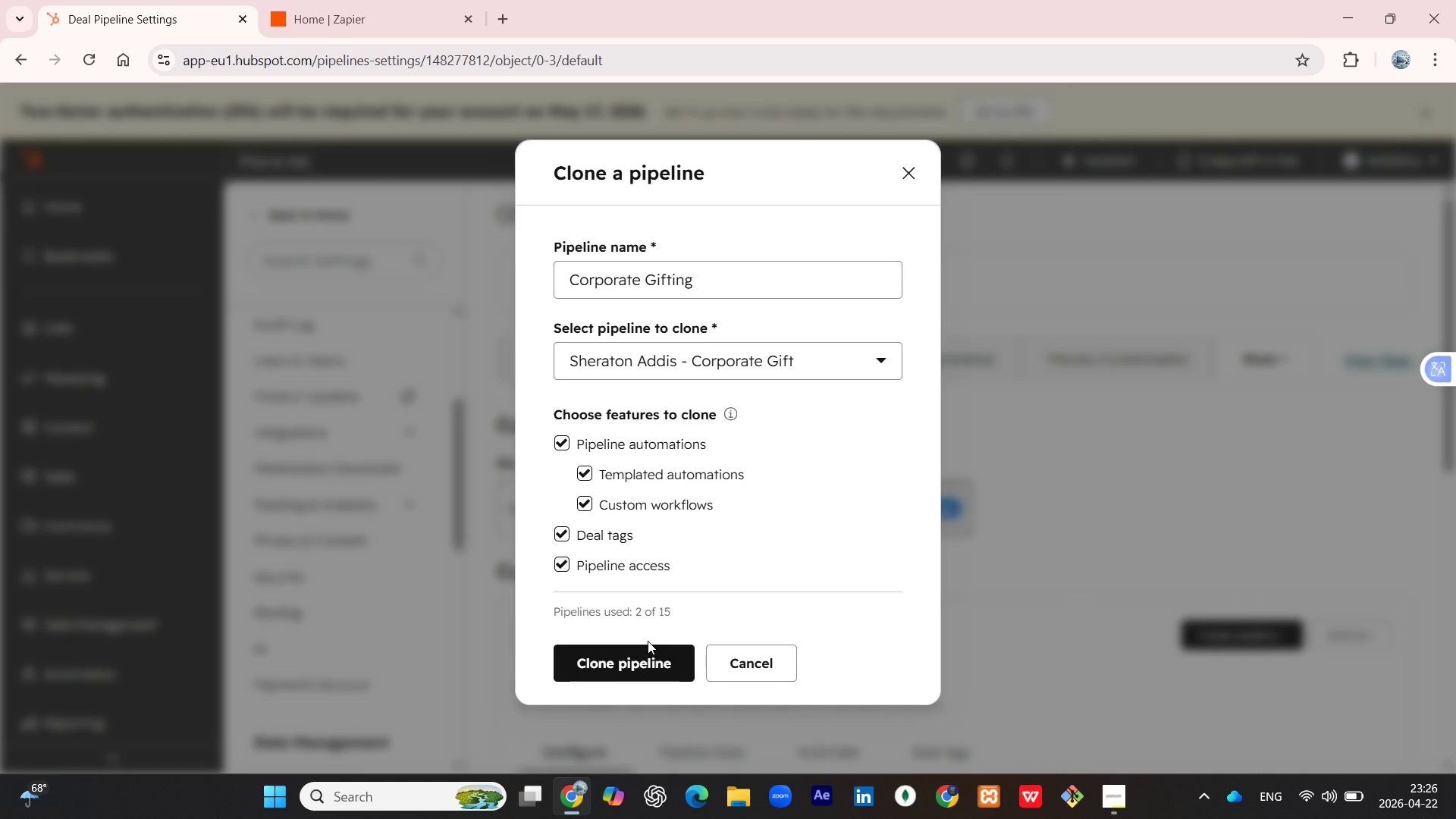 
left_click([635, 657])
 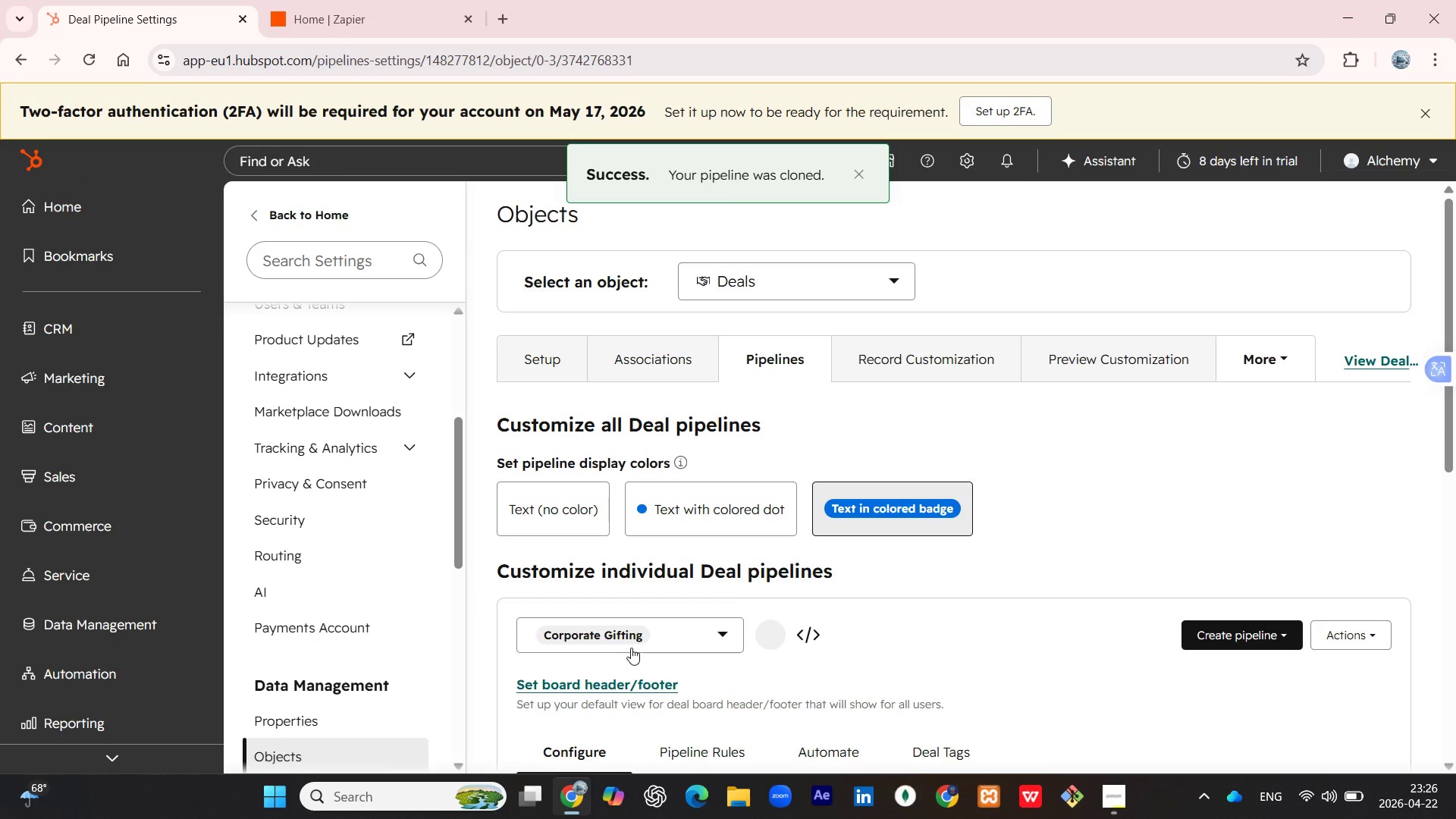 
wait(5.81)
 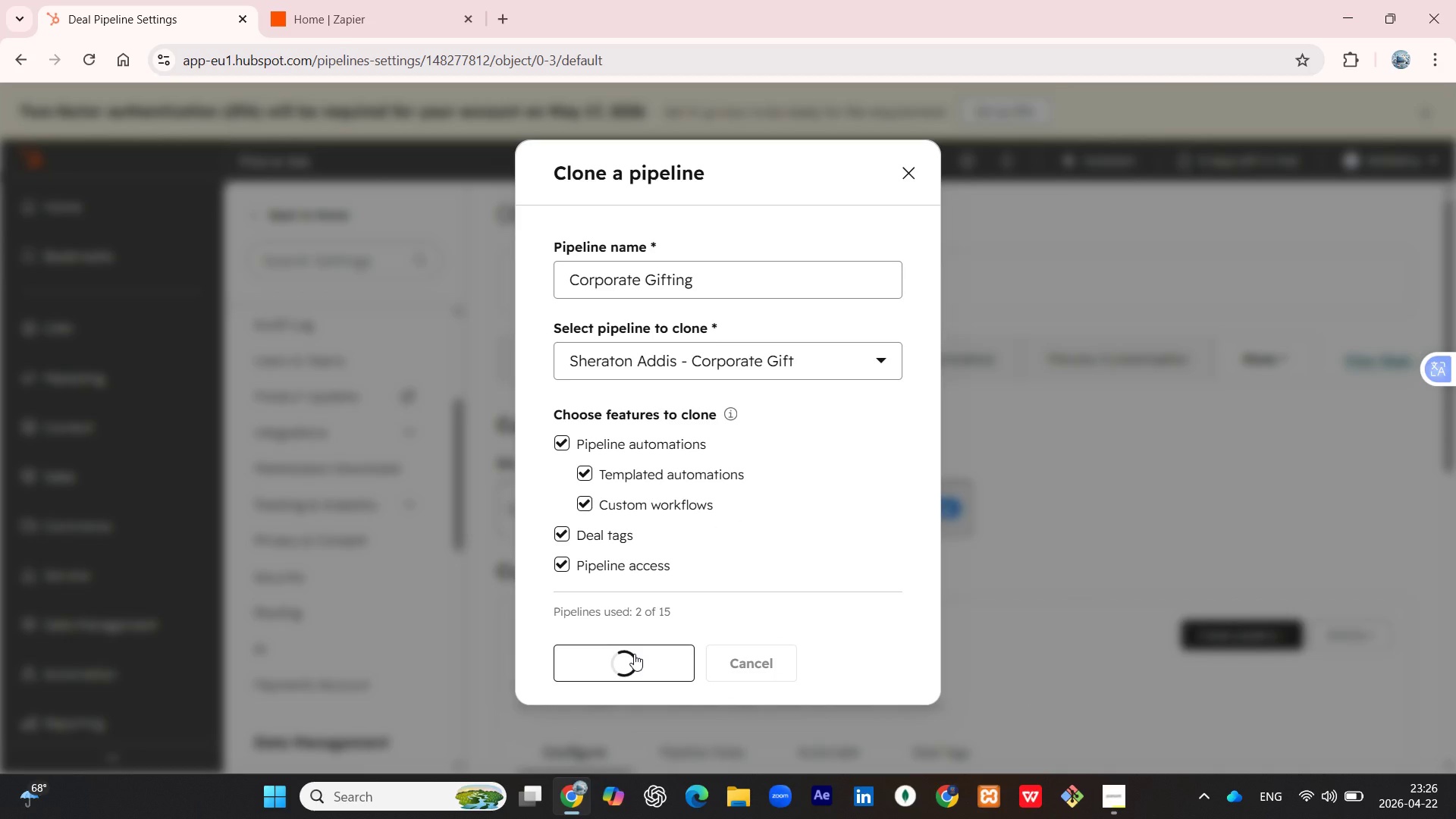 
scroll: coordinate [685, 608], scroll_direction: down, amount: 1.0
 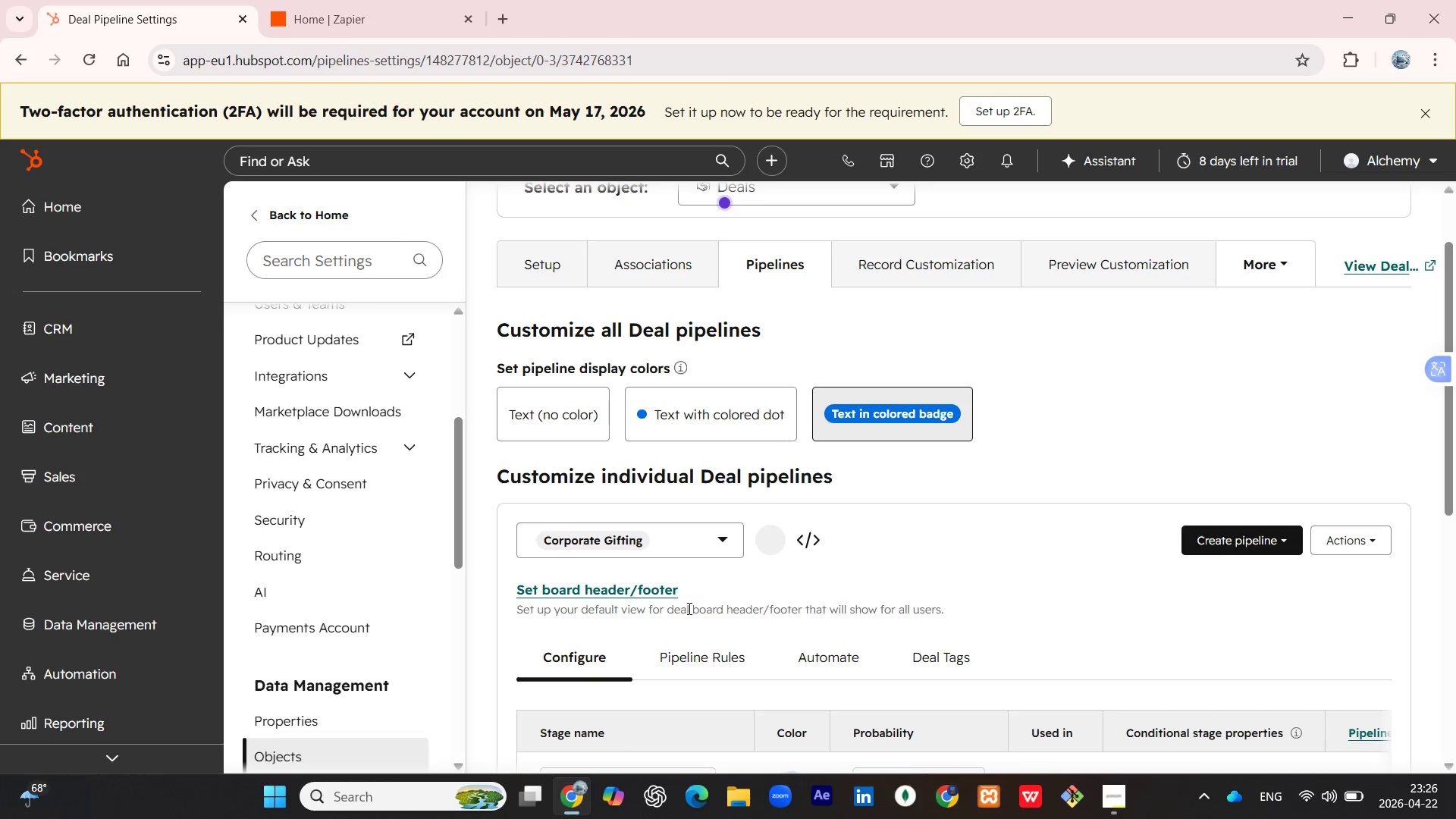 
wait(23.58)
 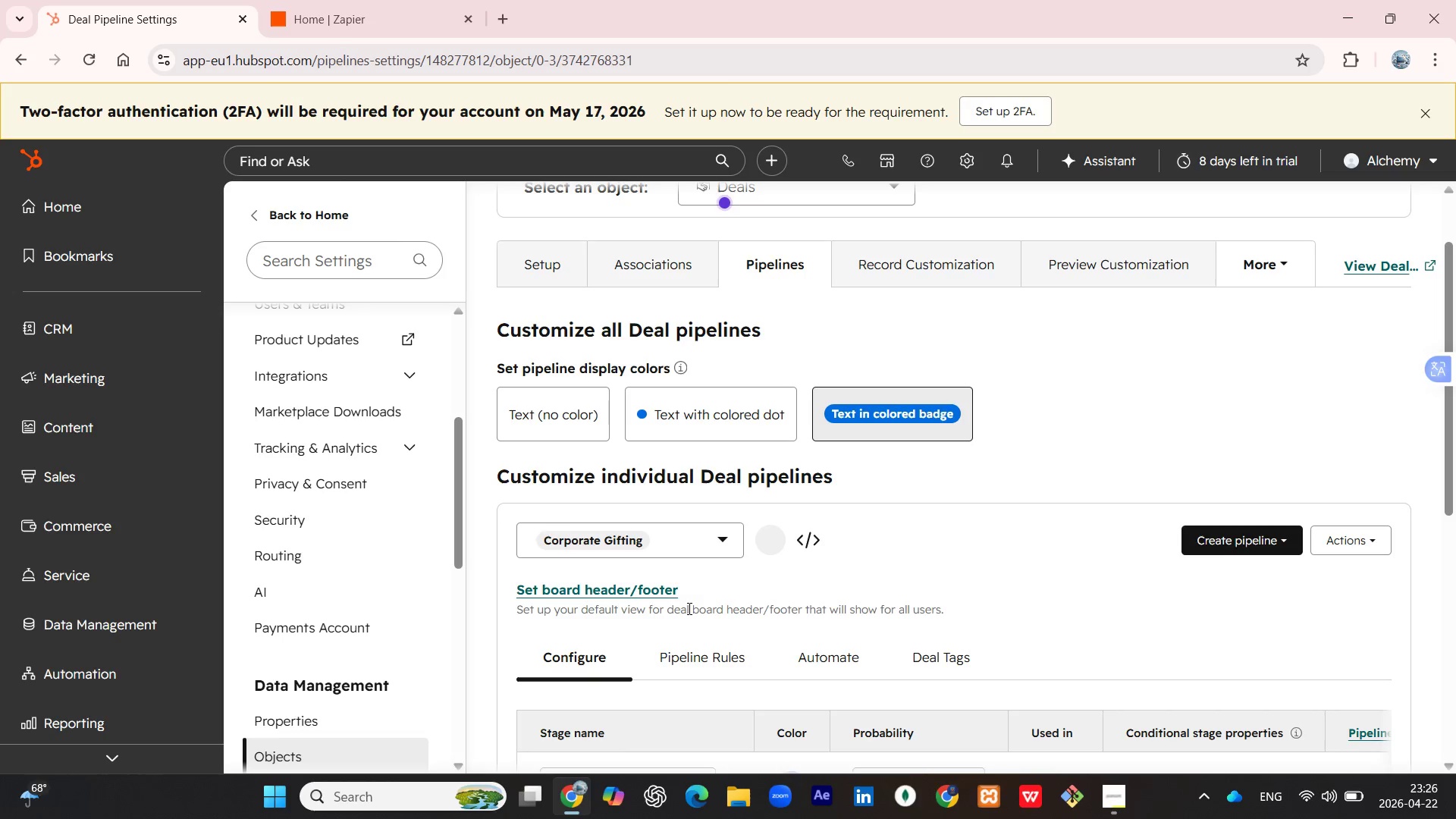 
scroll: coordinate [1047, 532], scroll_direction: down, amount: 1.0
 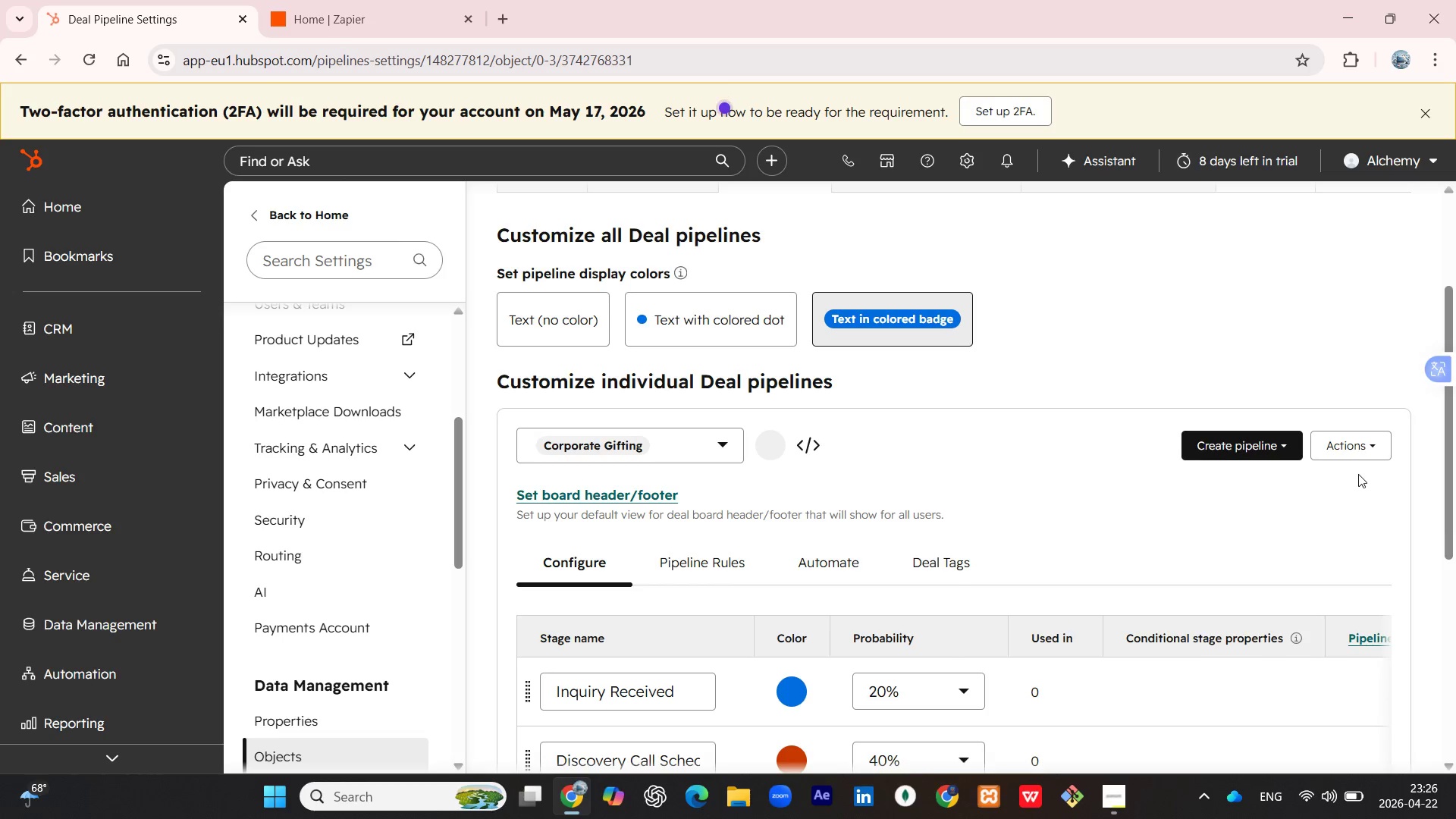 
wait(15.78)
 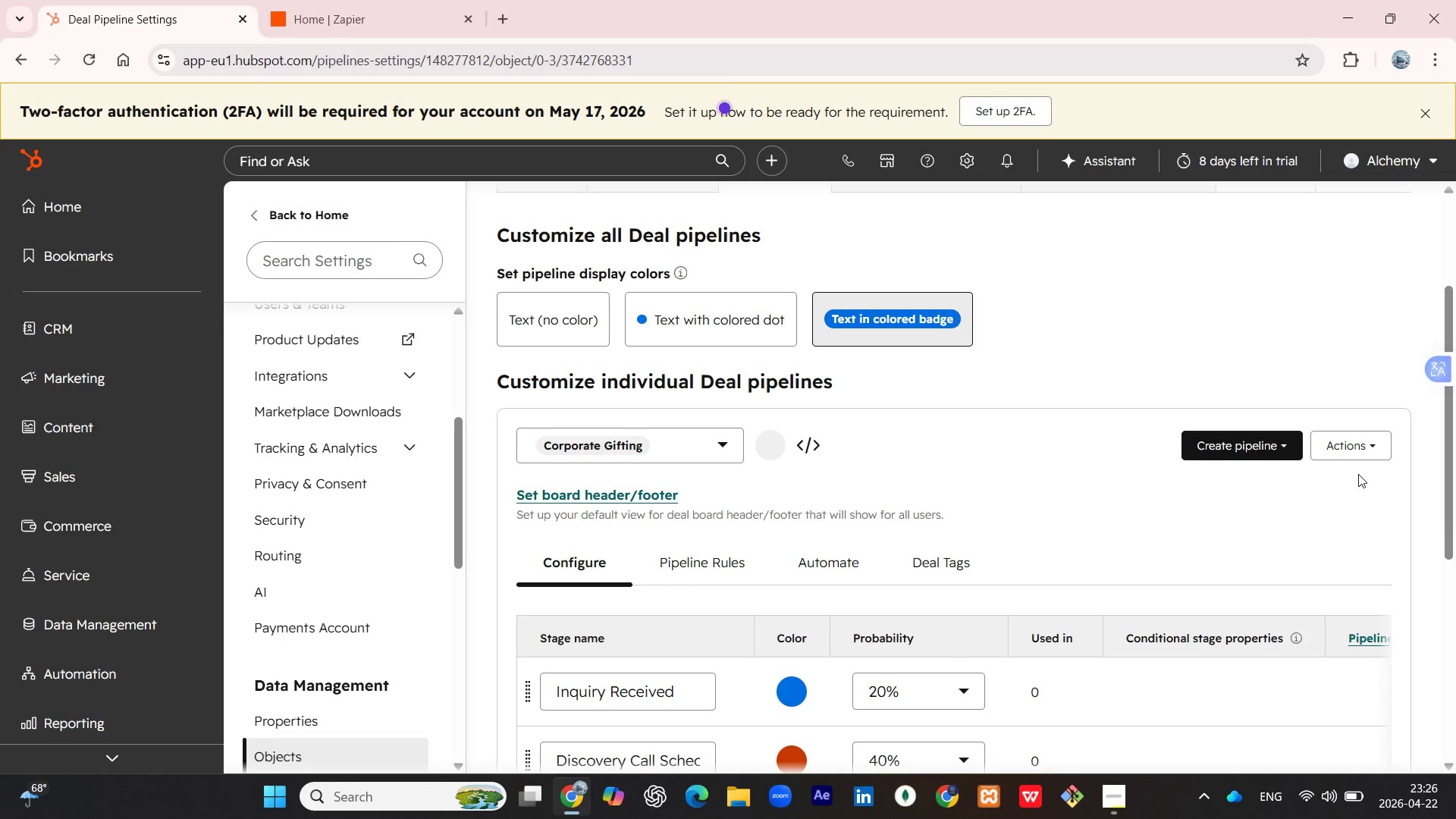 
scroll: coordinate [1313, 500], scroll_direction: down, amount: 3.0
 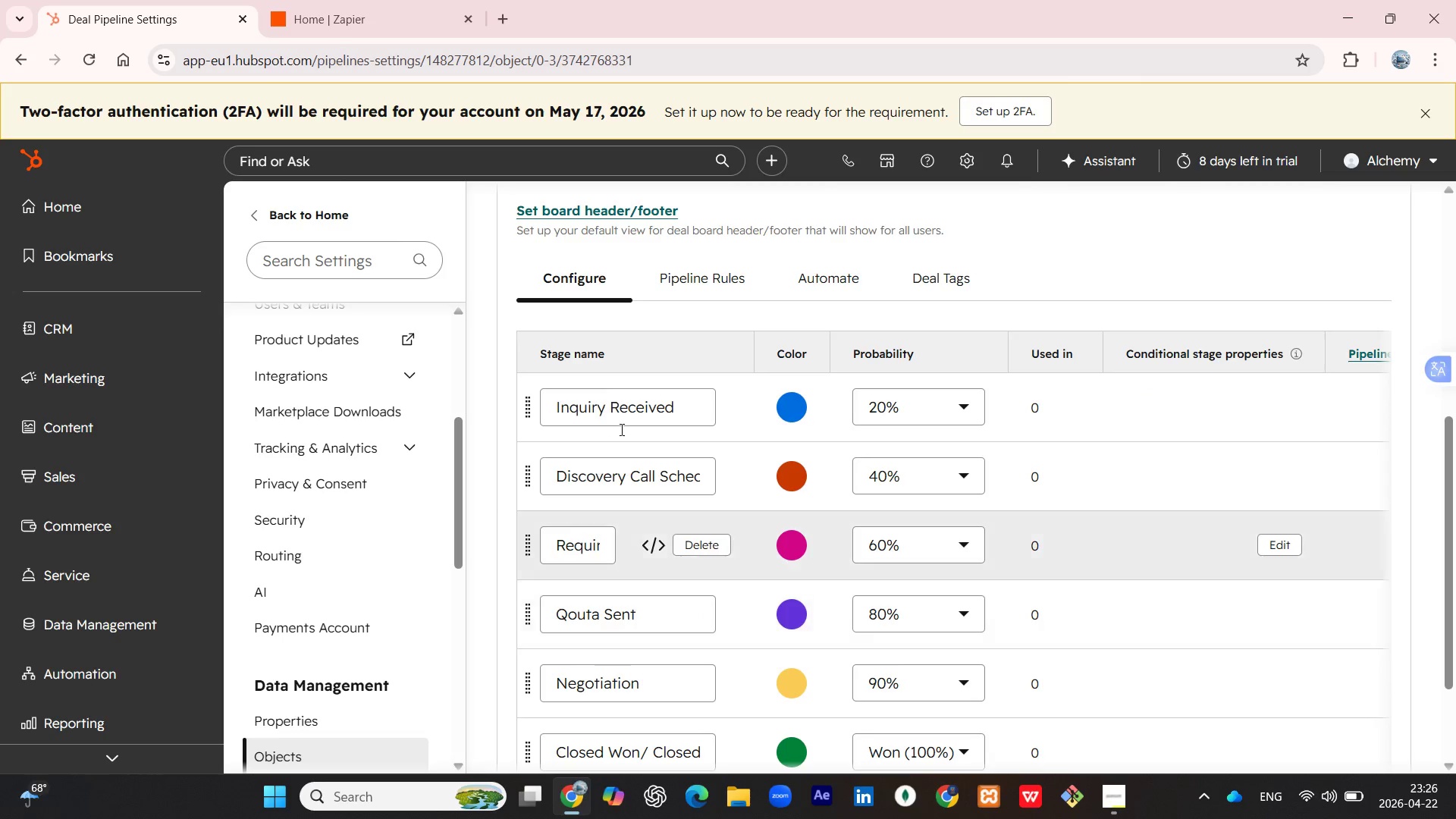 
wait(5.86)
 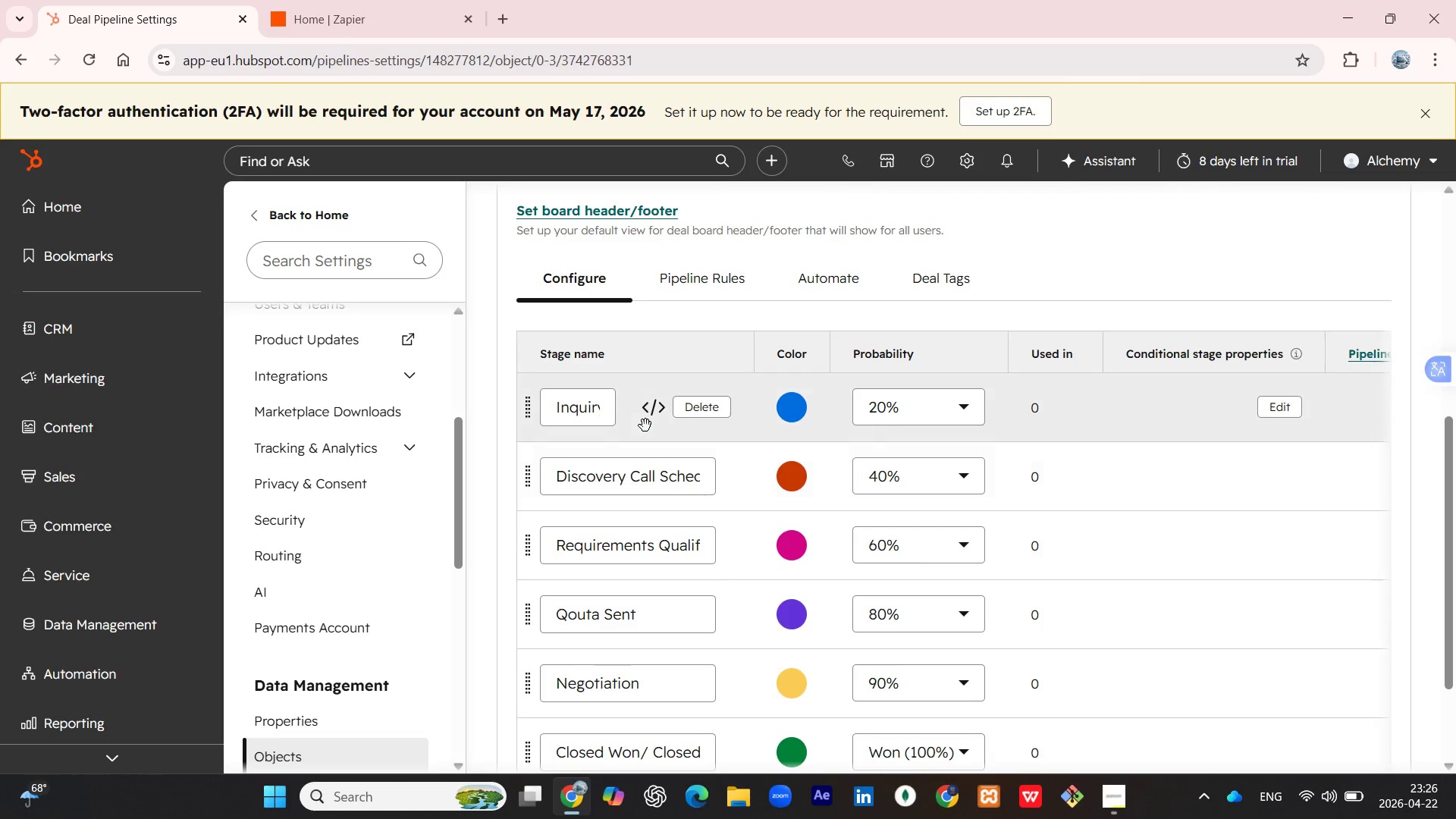 
double_click([579, 412])
 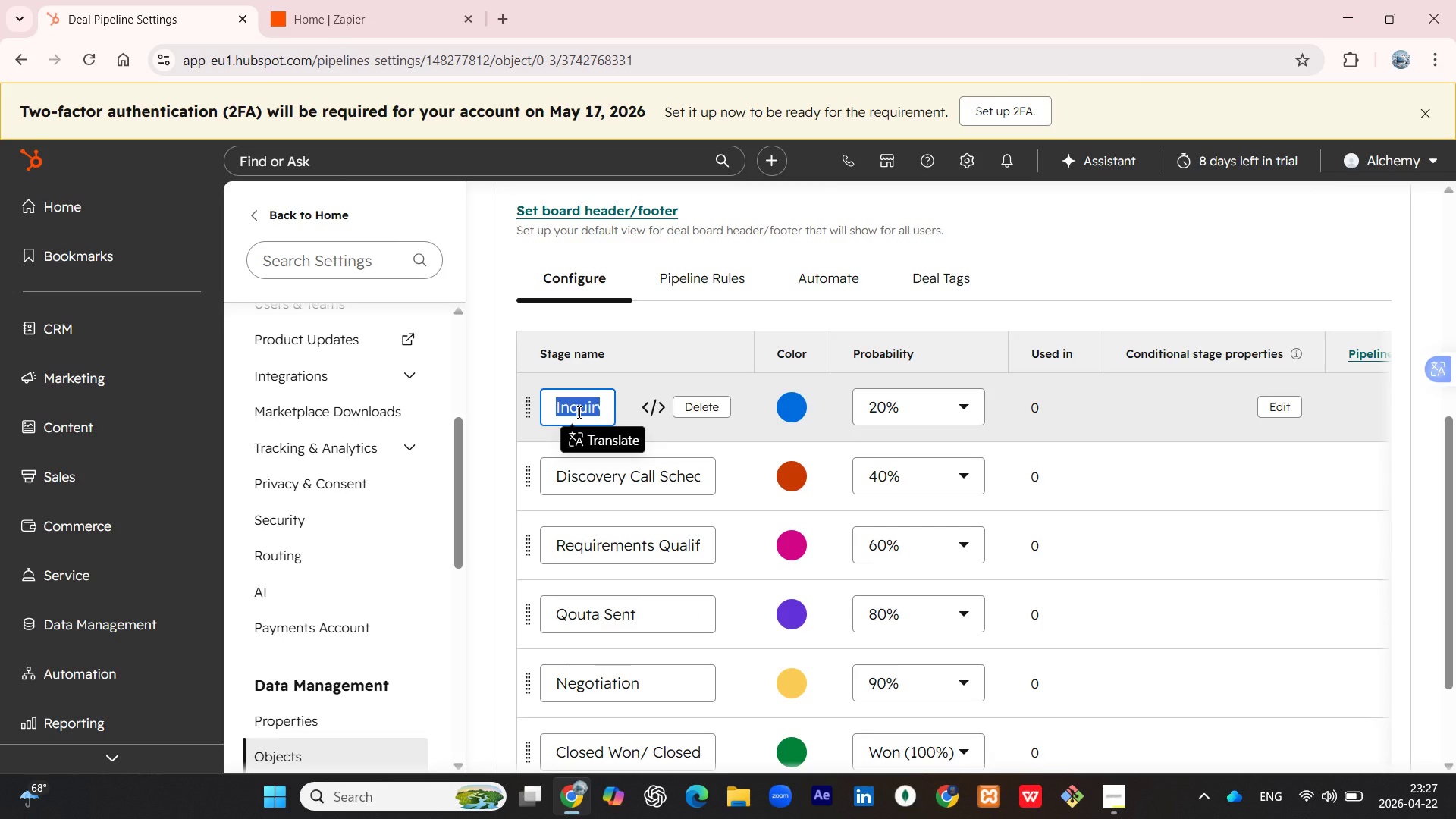 
type(Appointment Scheduled)
 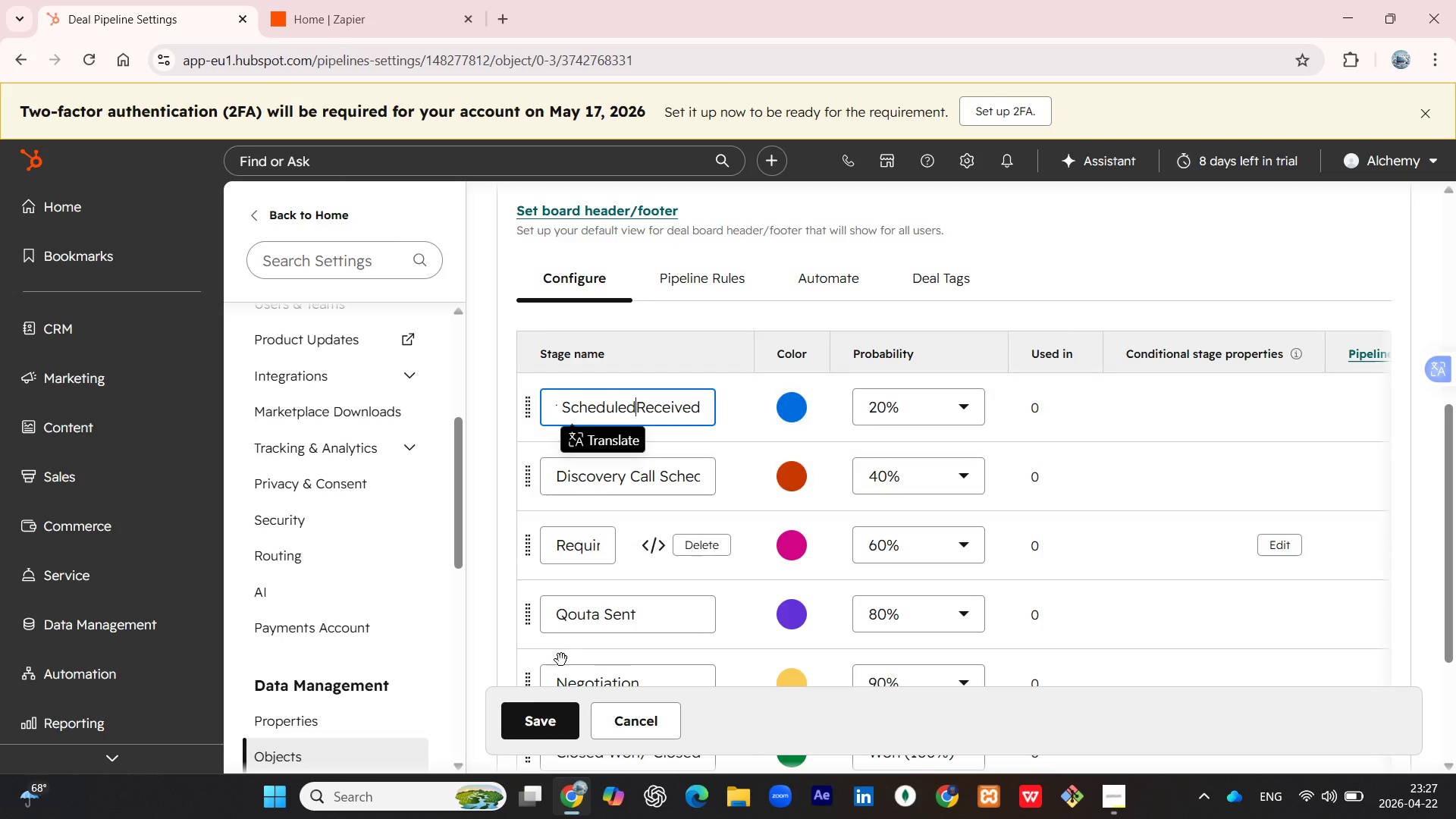 
left_click([535, 717])
 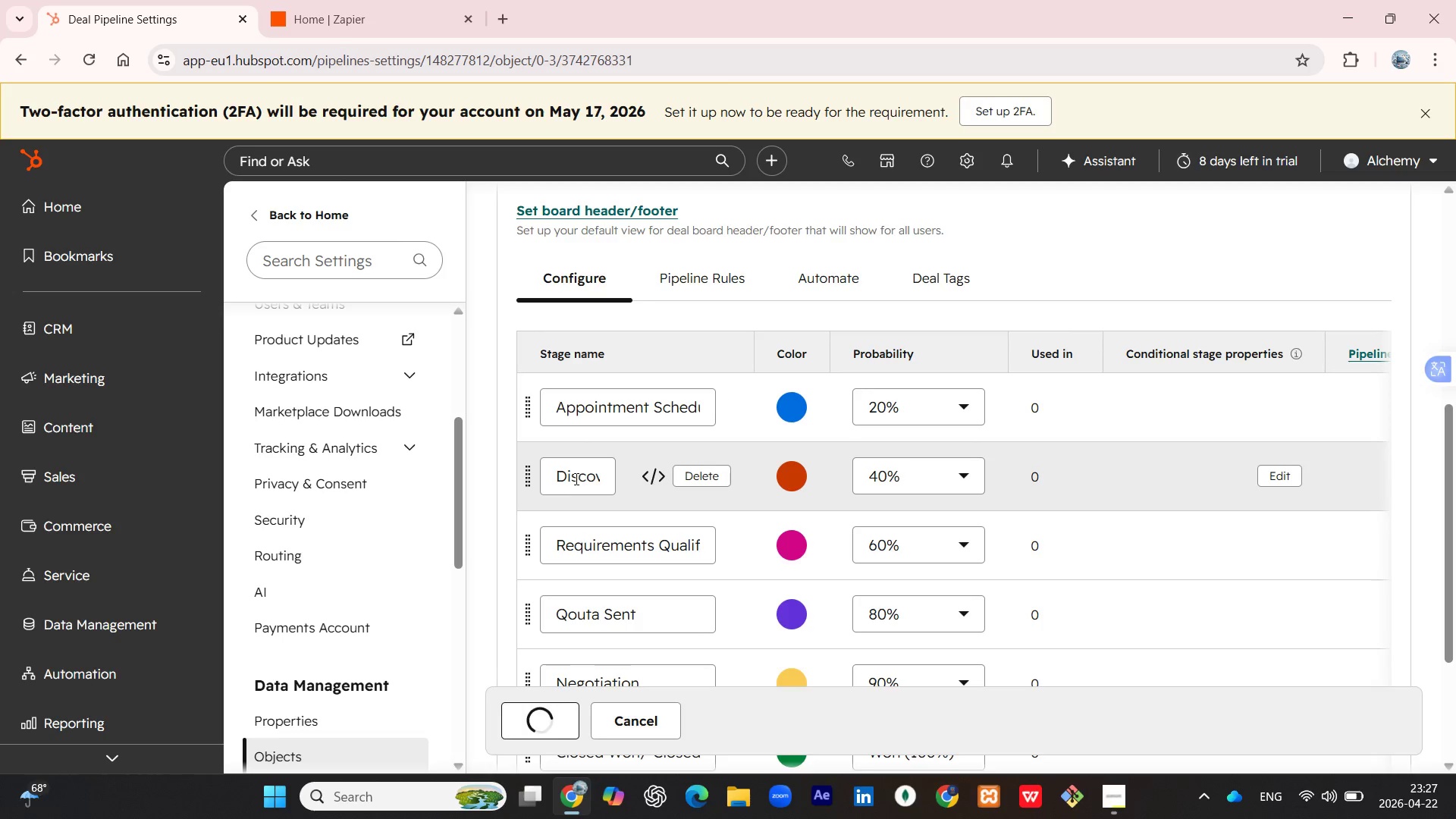 
left_click([574, 479])
 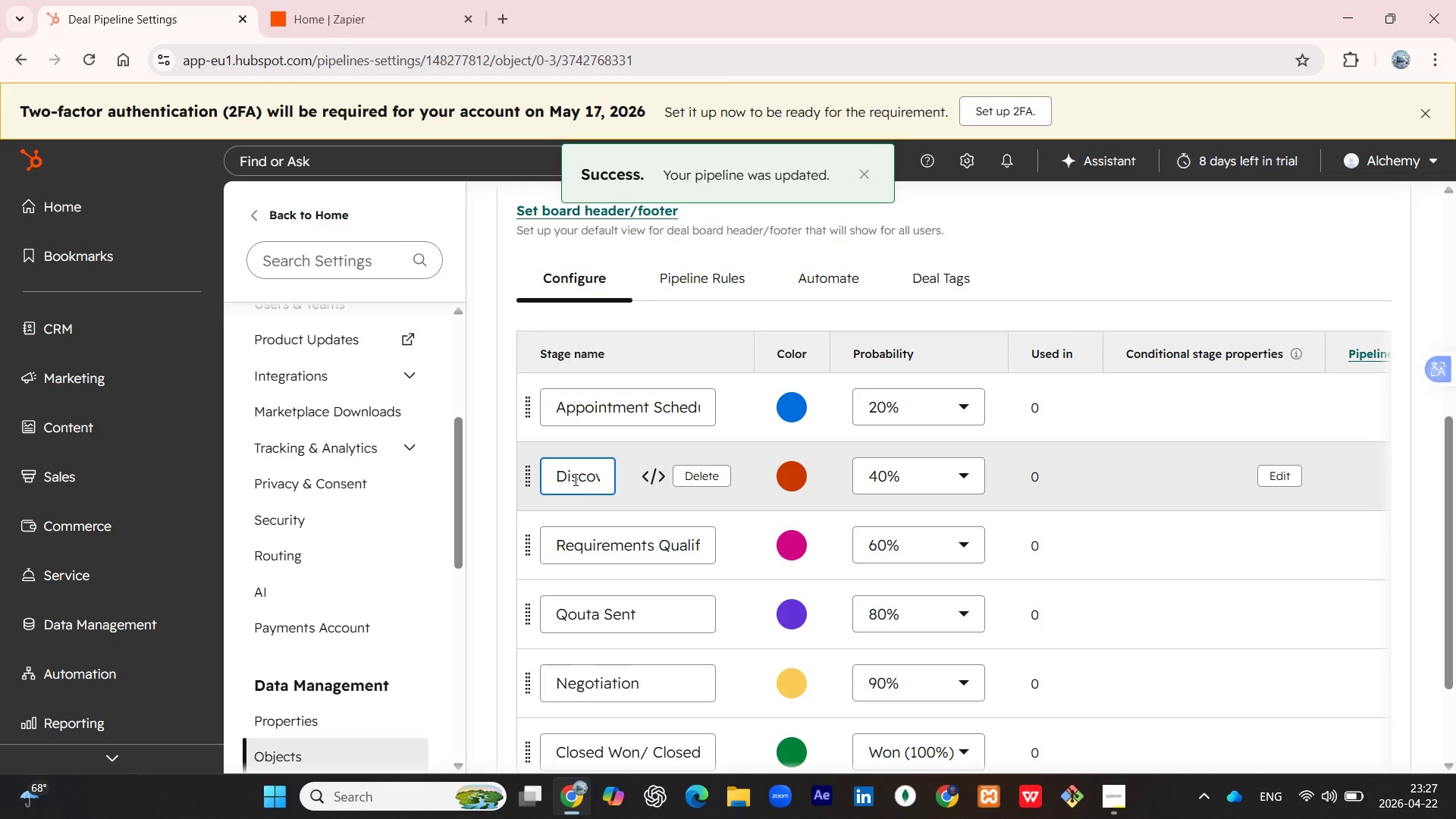 
key(Control+ControlLeft)
 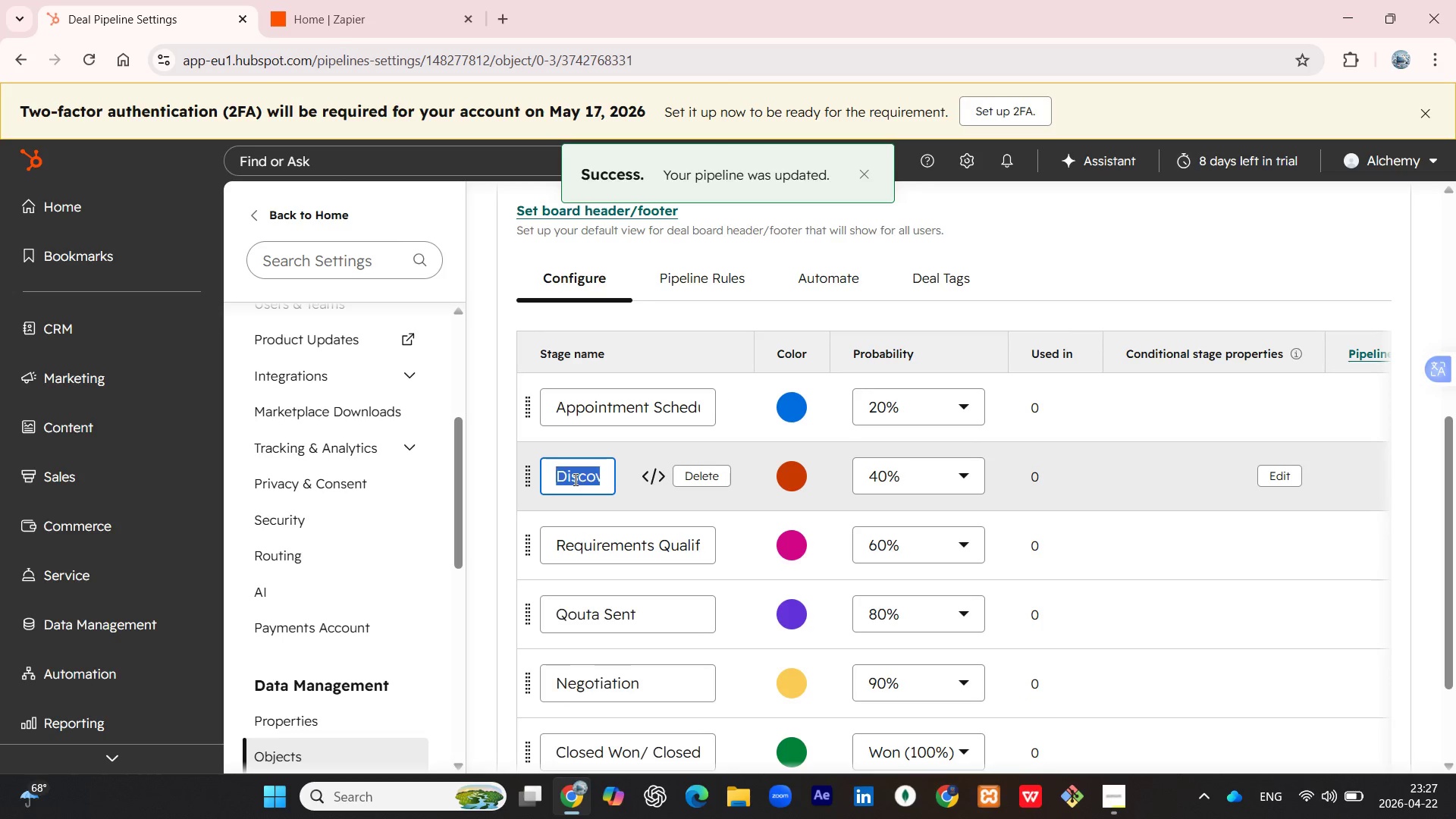 
key(Control+A)
 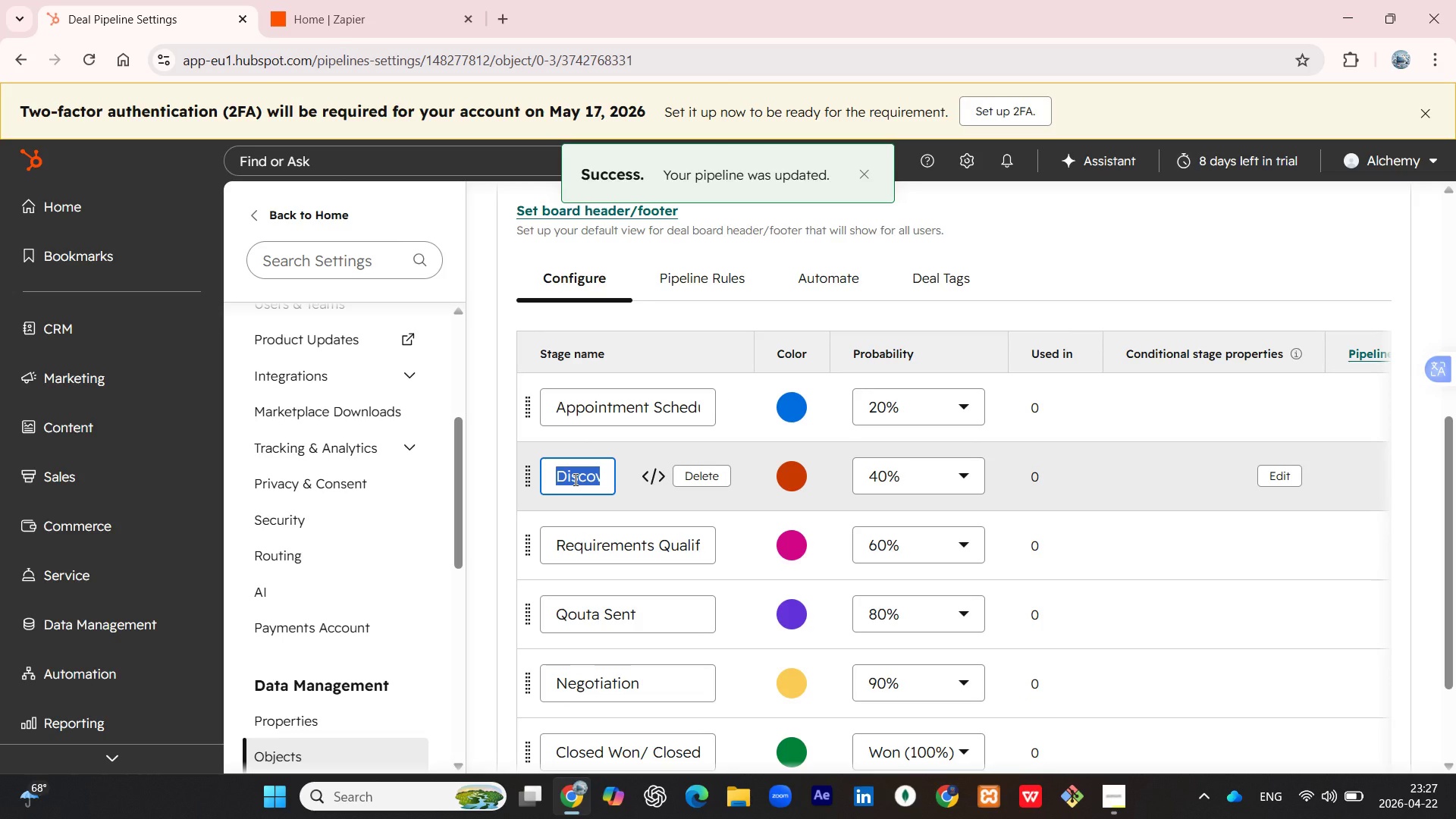 
type(Proposal Sent)
 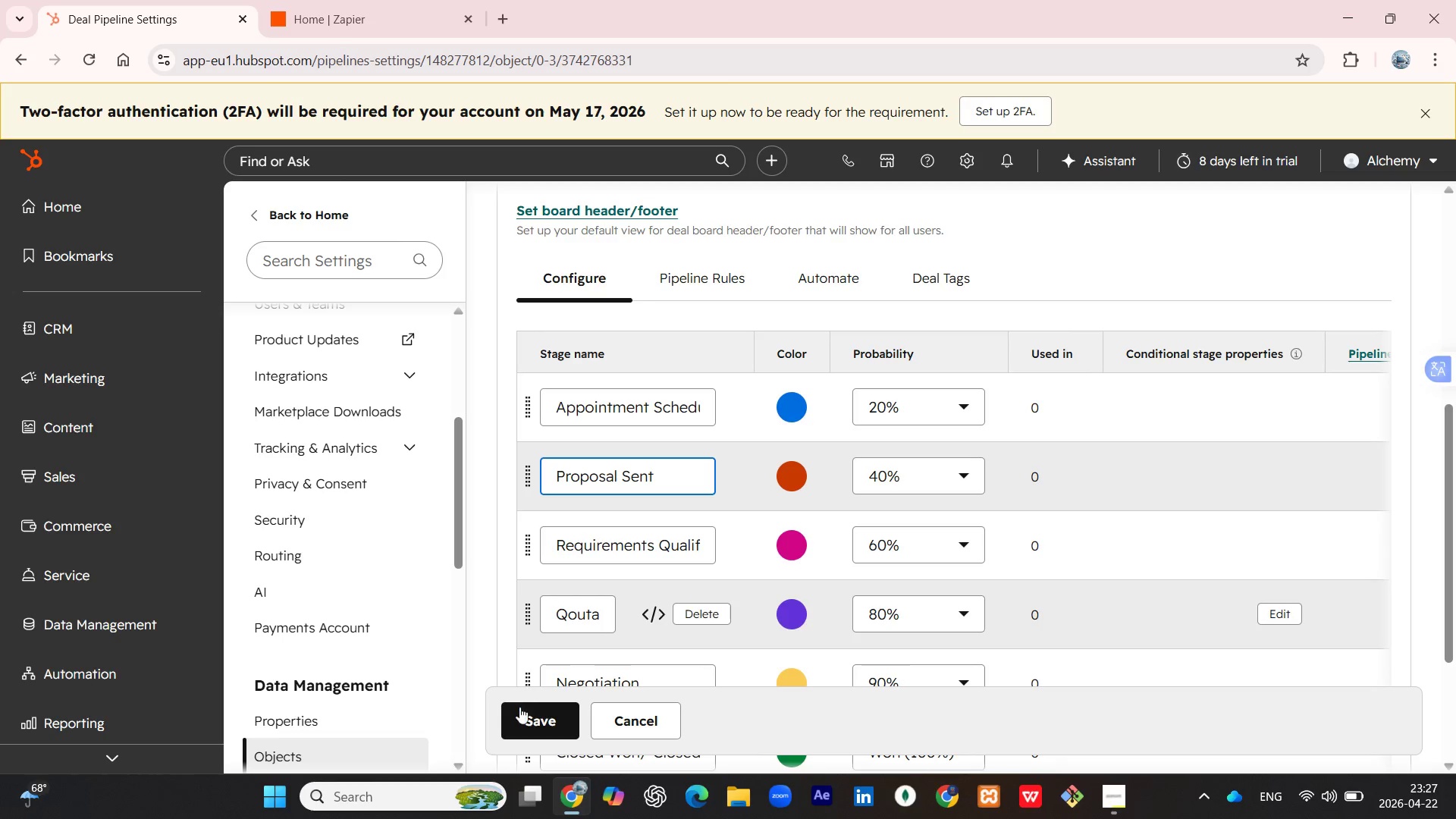 
left_click([521, 727])
 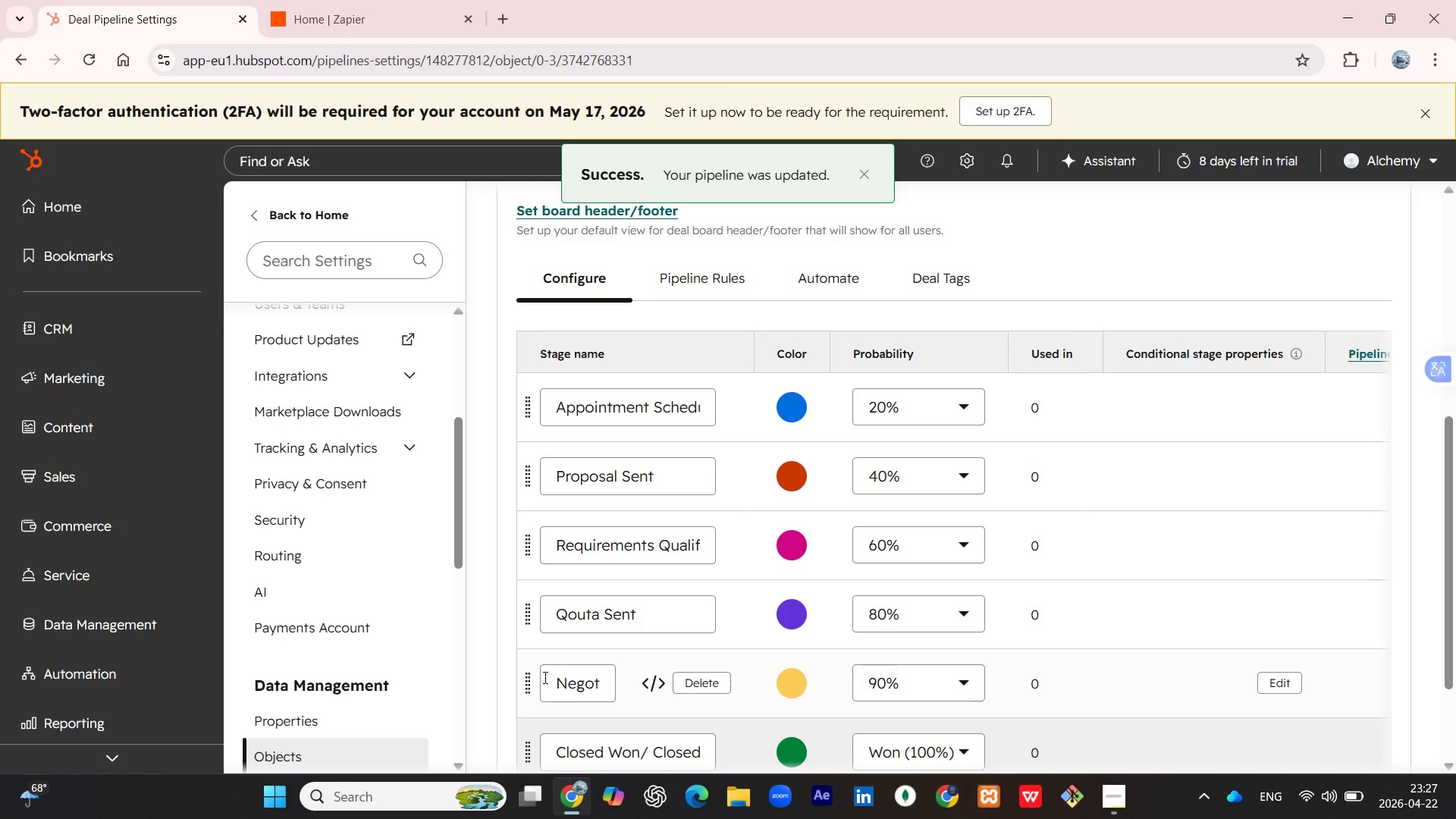 
left_click([579, 547])
 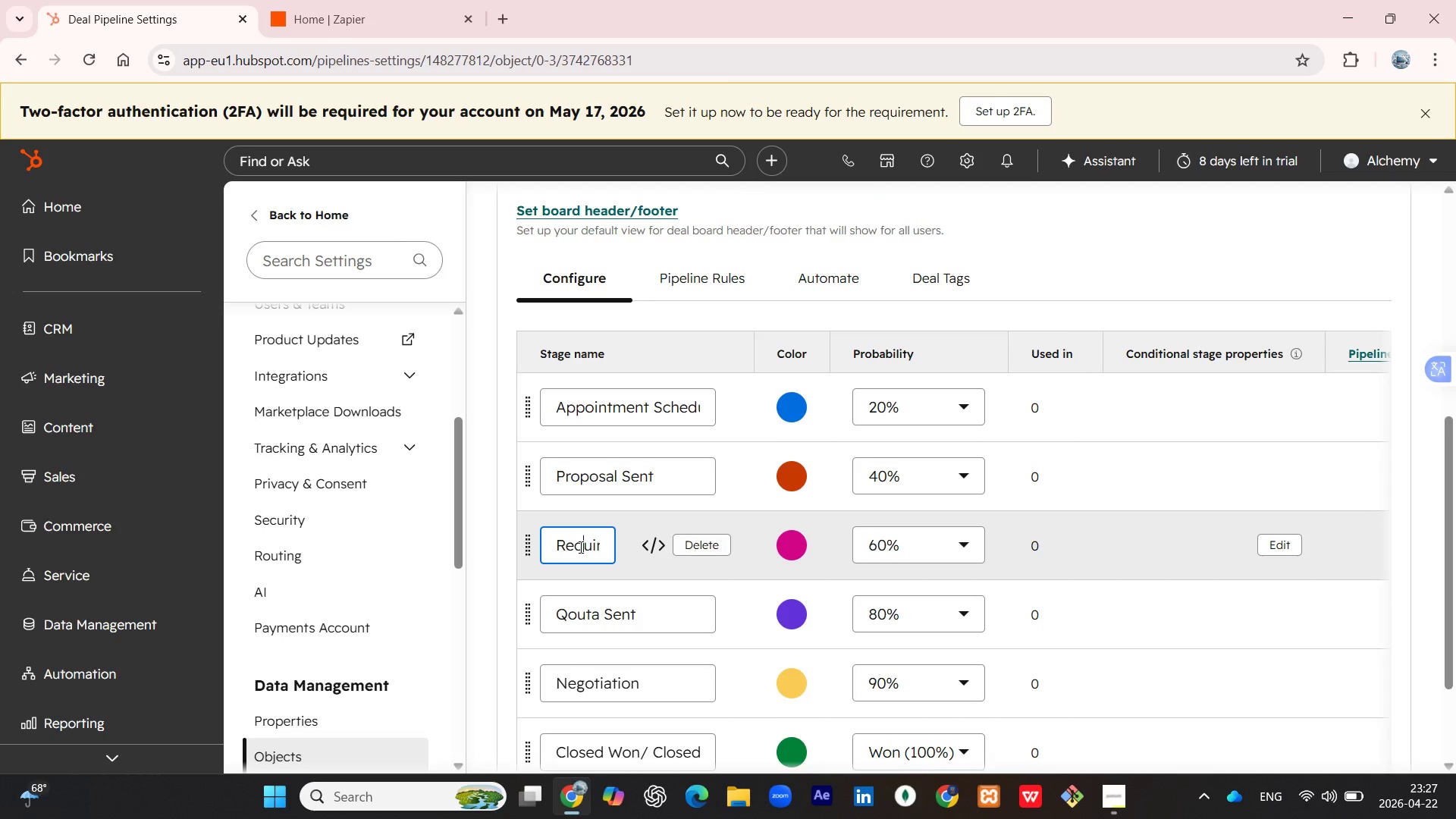 
type(Contract Signed)
 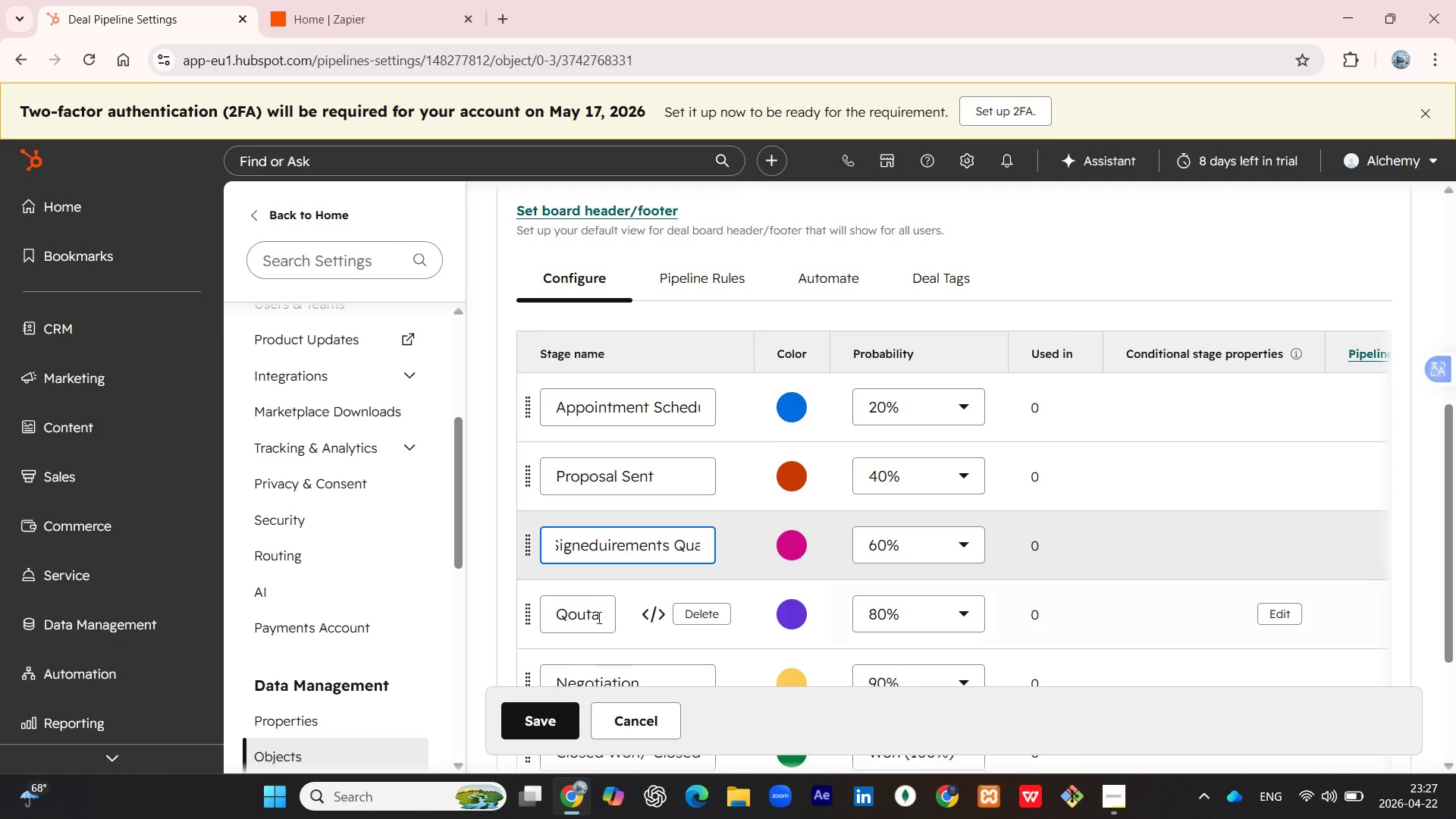 
left_click([535, 726])
 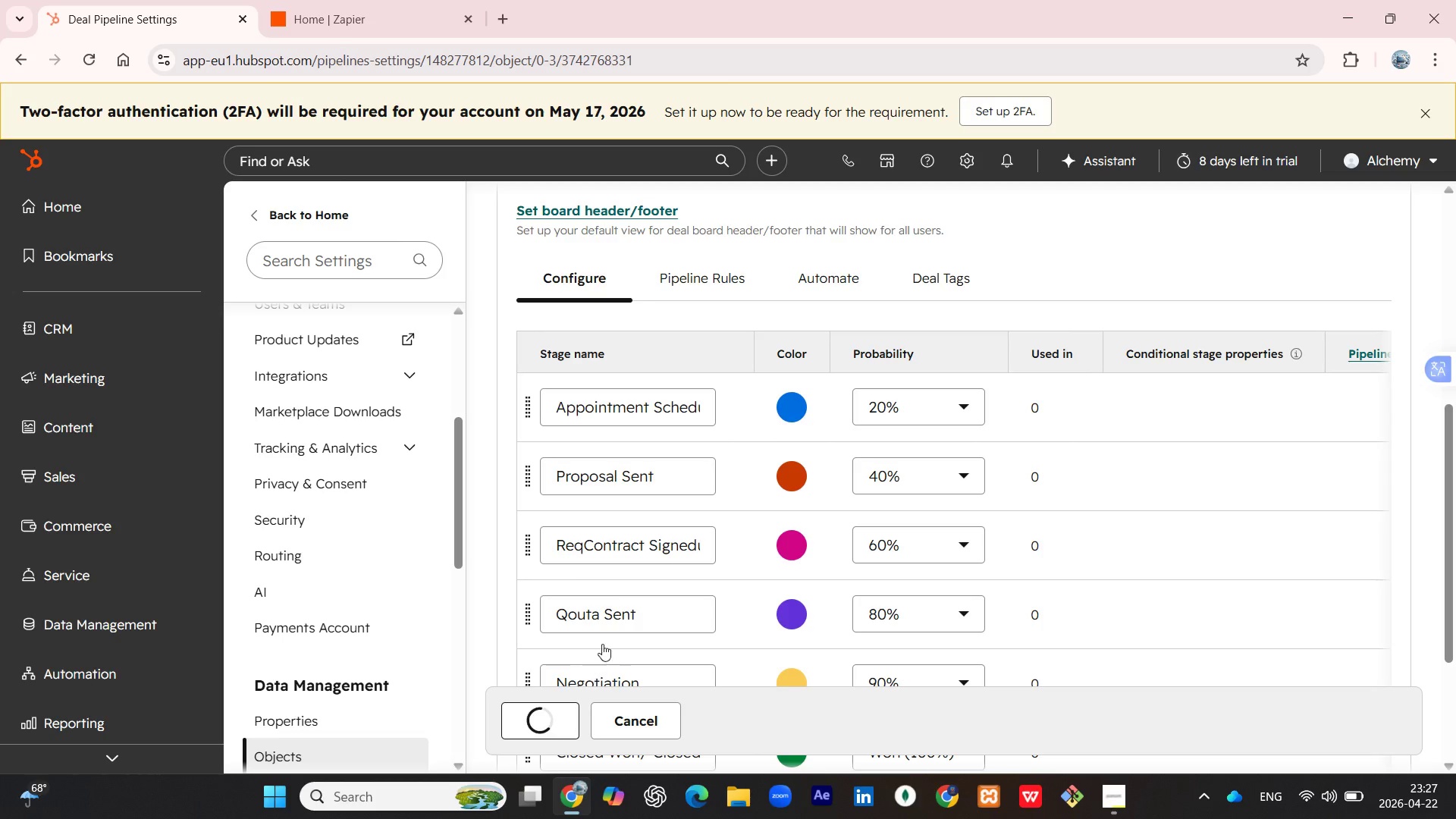 
scroll: coordinate [613, 565], scroll_direction: down, amount: 2.0
 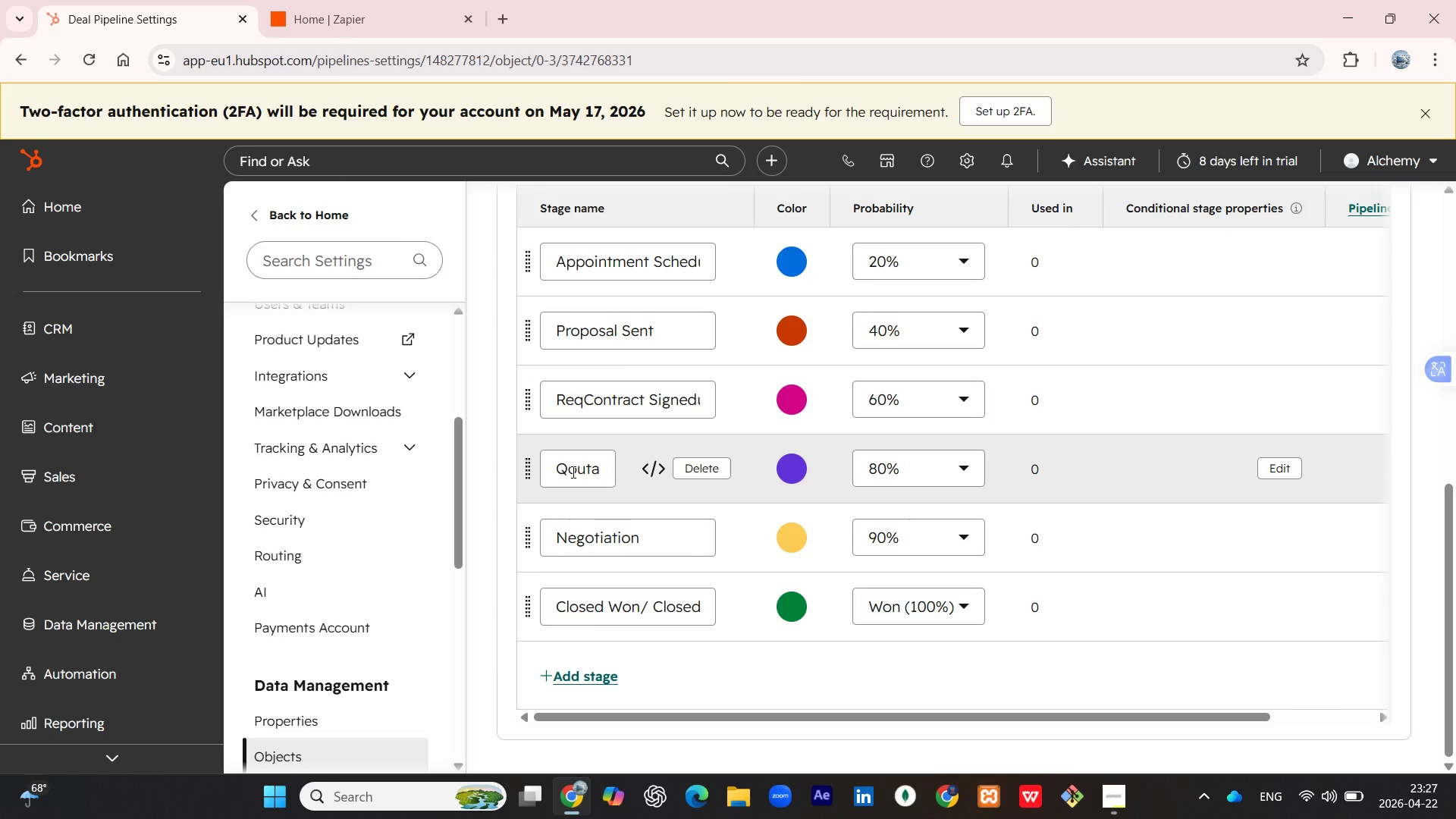 
left_click([572, 472])
 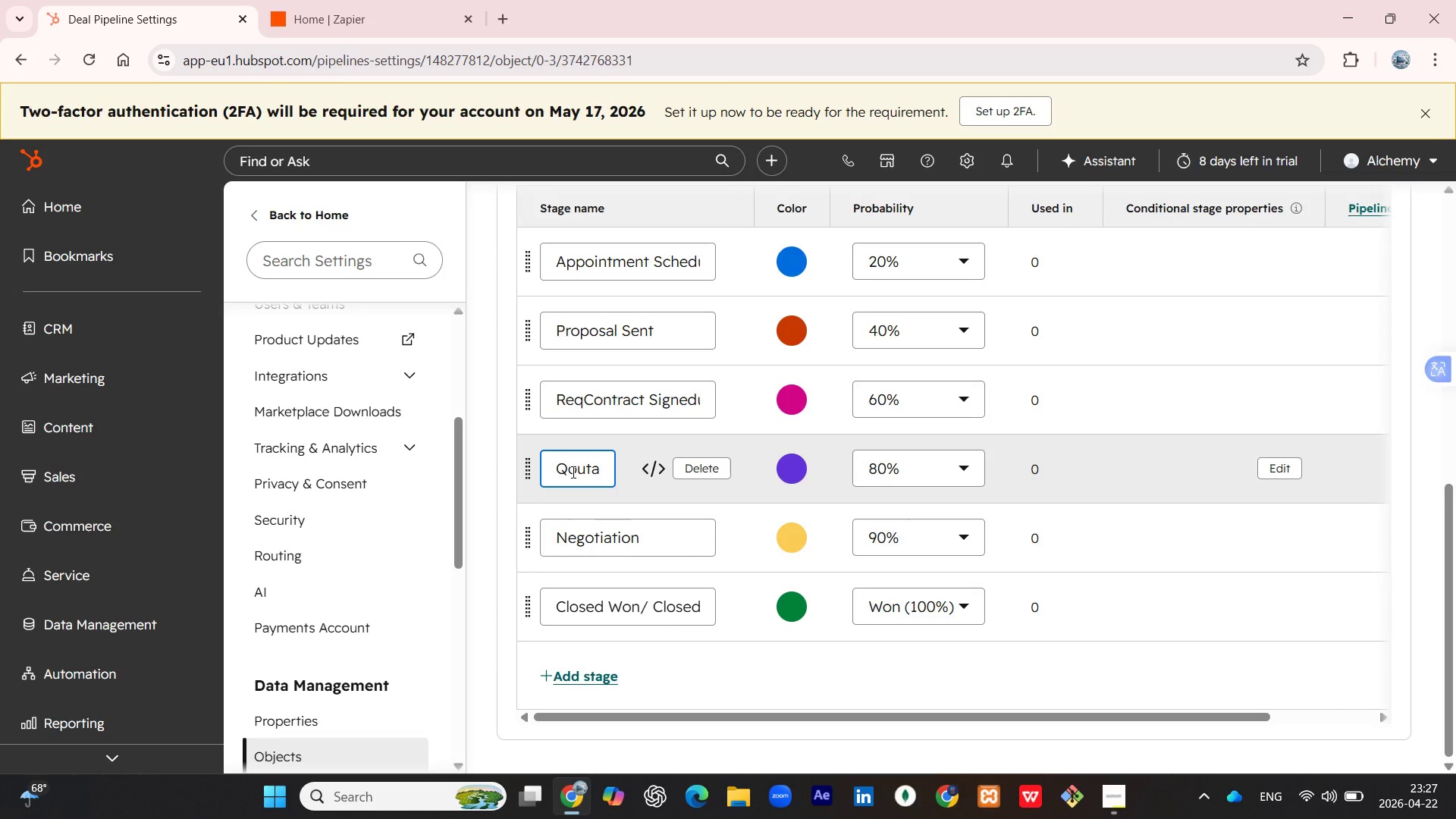 
key(Control+A)
 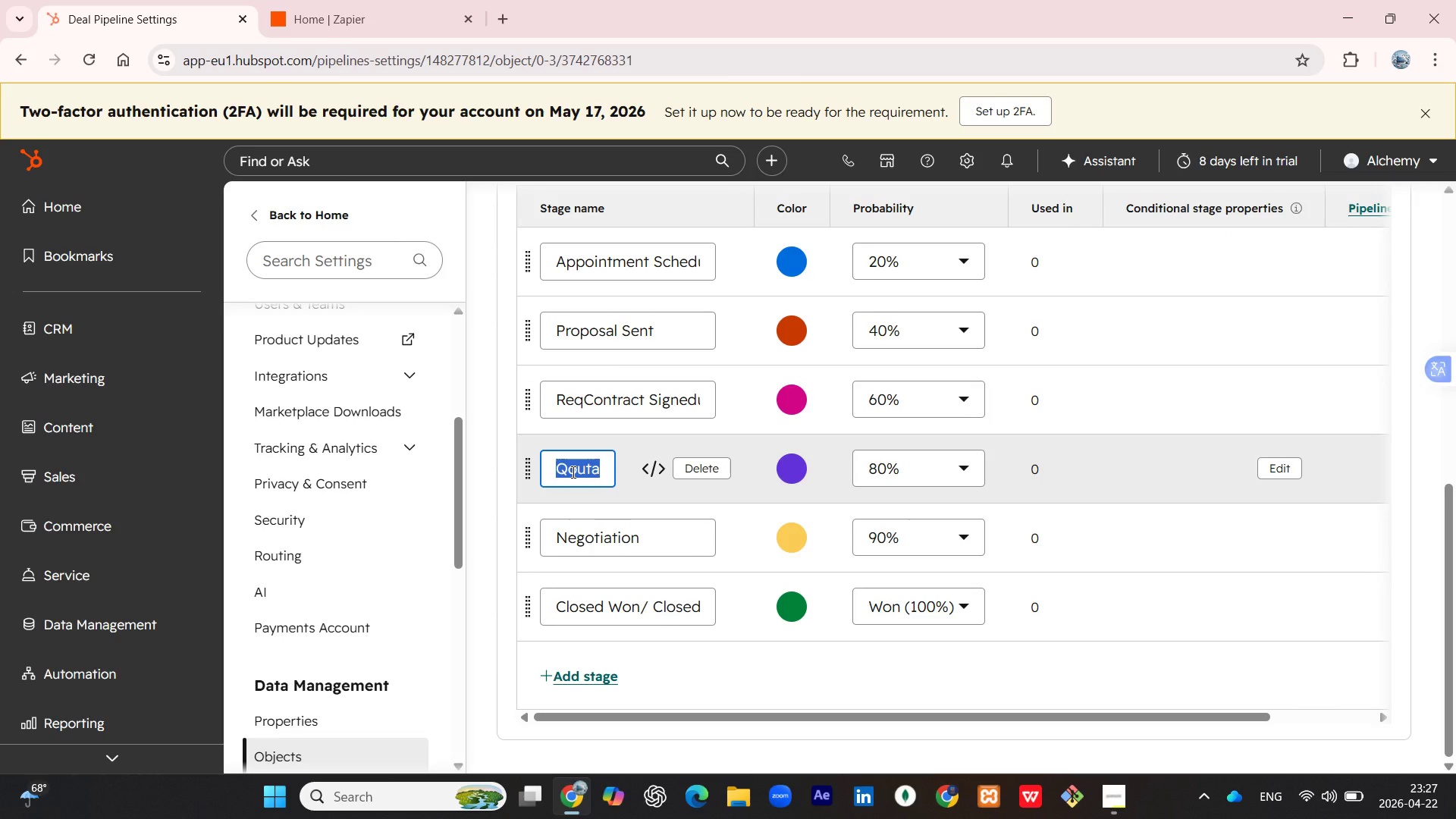 
key(P)
 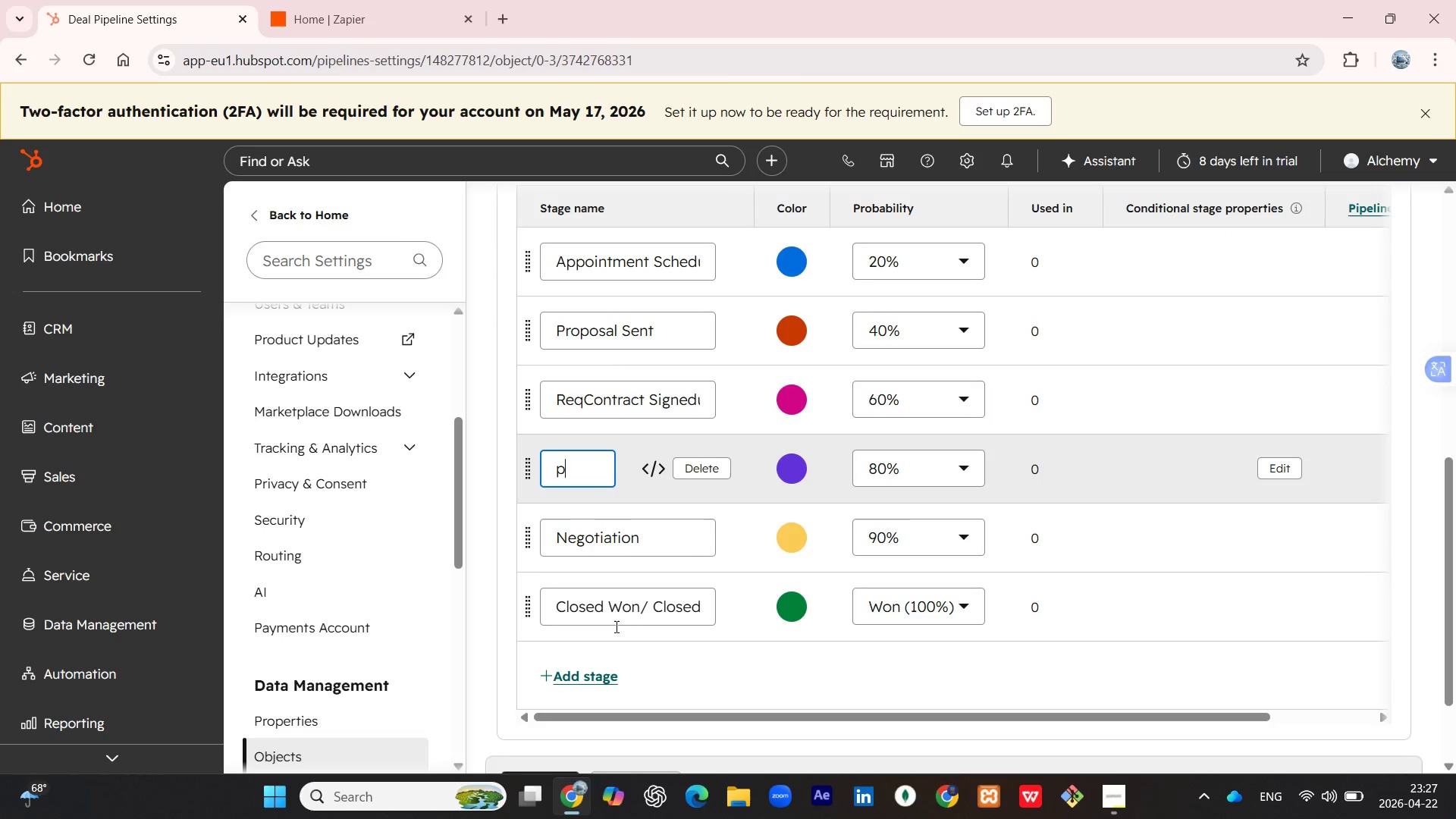 
type(rodu)
key(Backspace)
key(Backspace)
key(Backspace)
key(Backspace)
key(Backspace)
key(Backspace)
key(Backspace)
type(Pro)
 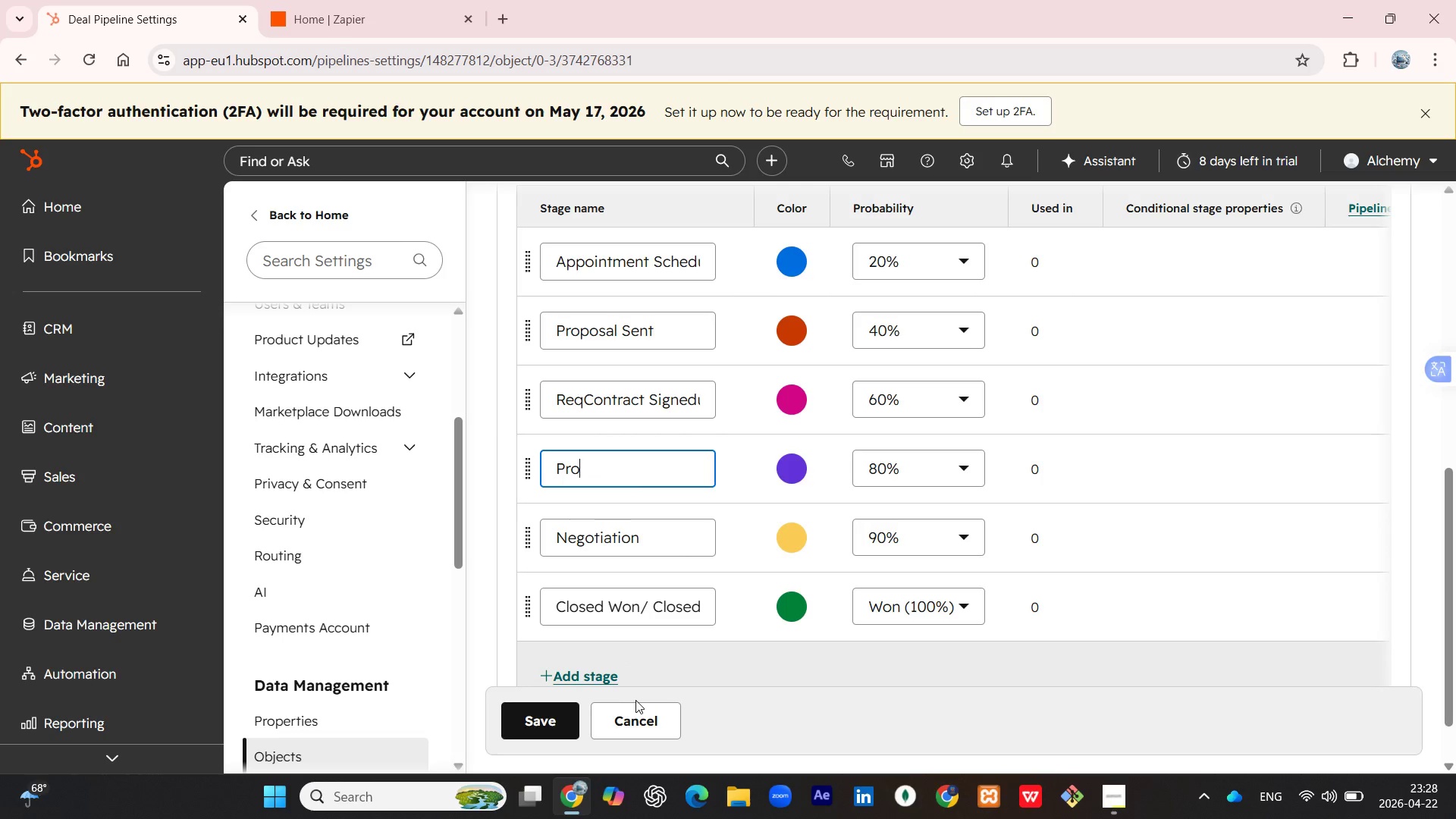 
type(duction Starte)
 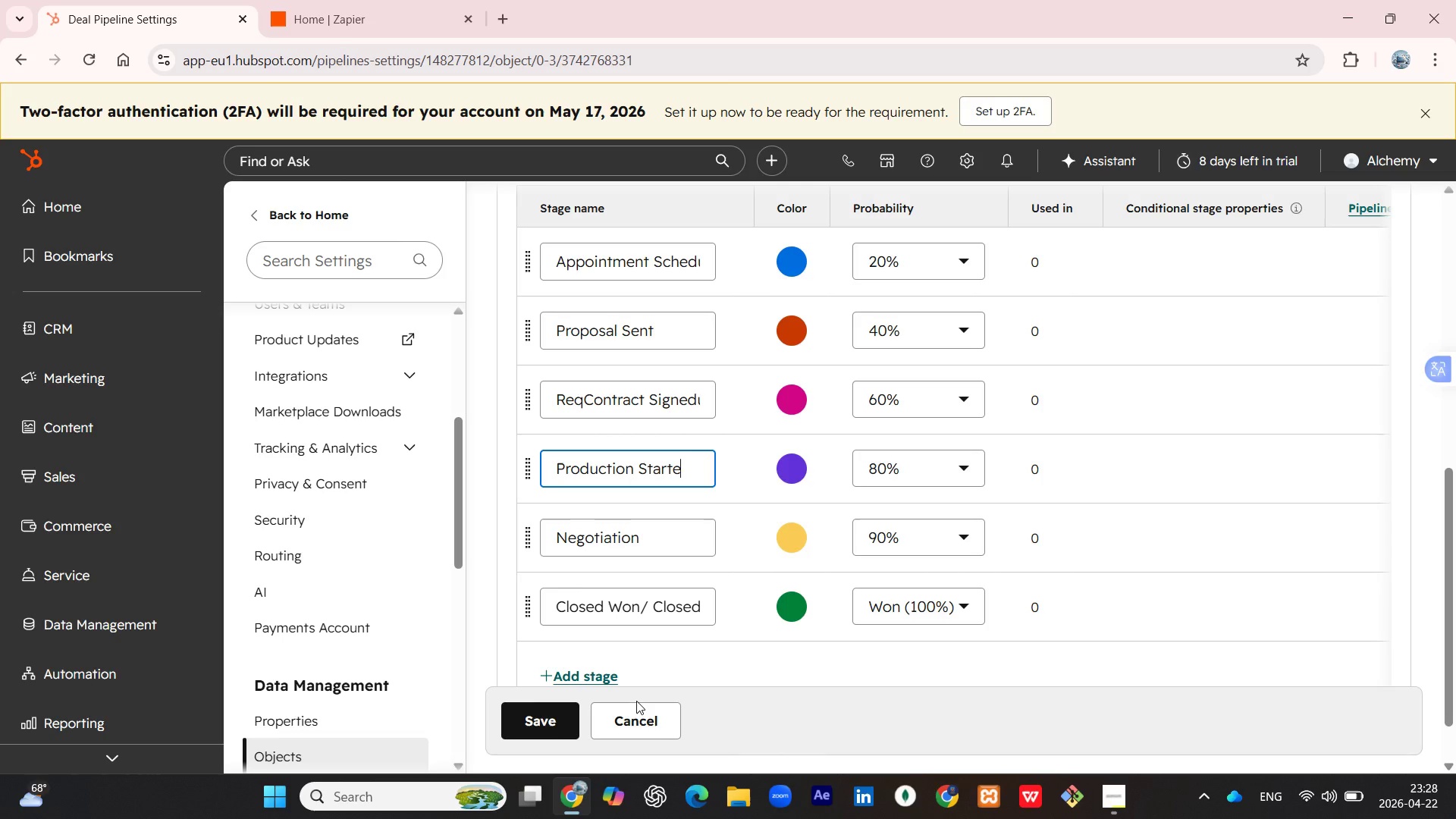 
key(D)
 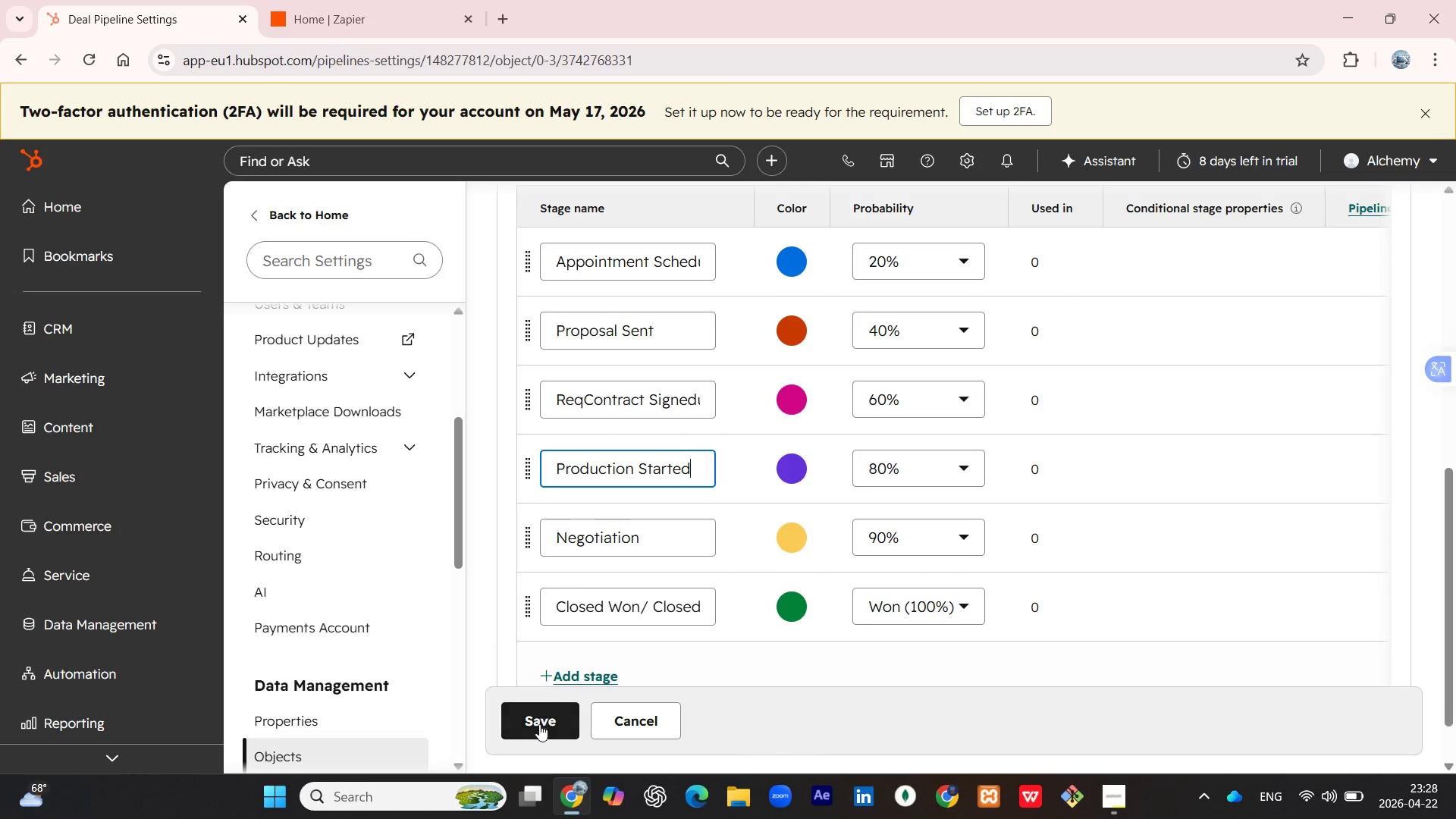 
left_click([535, 725])
 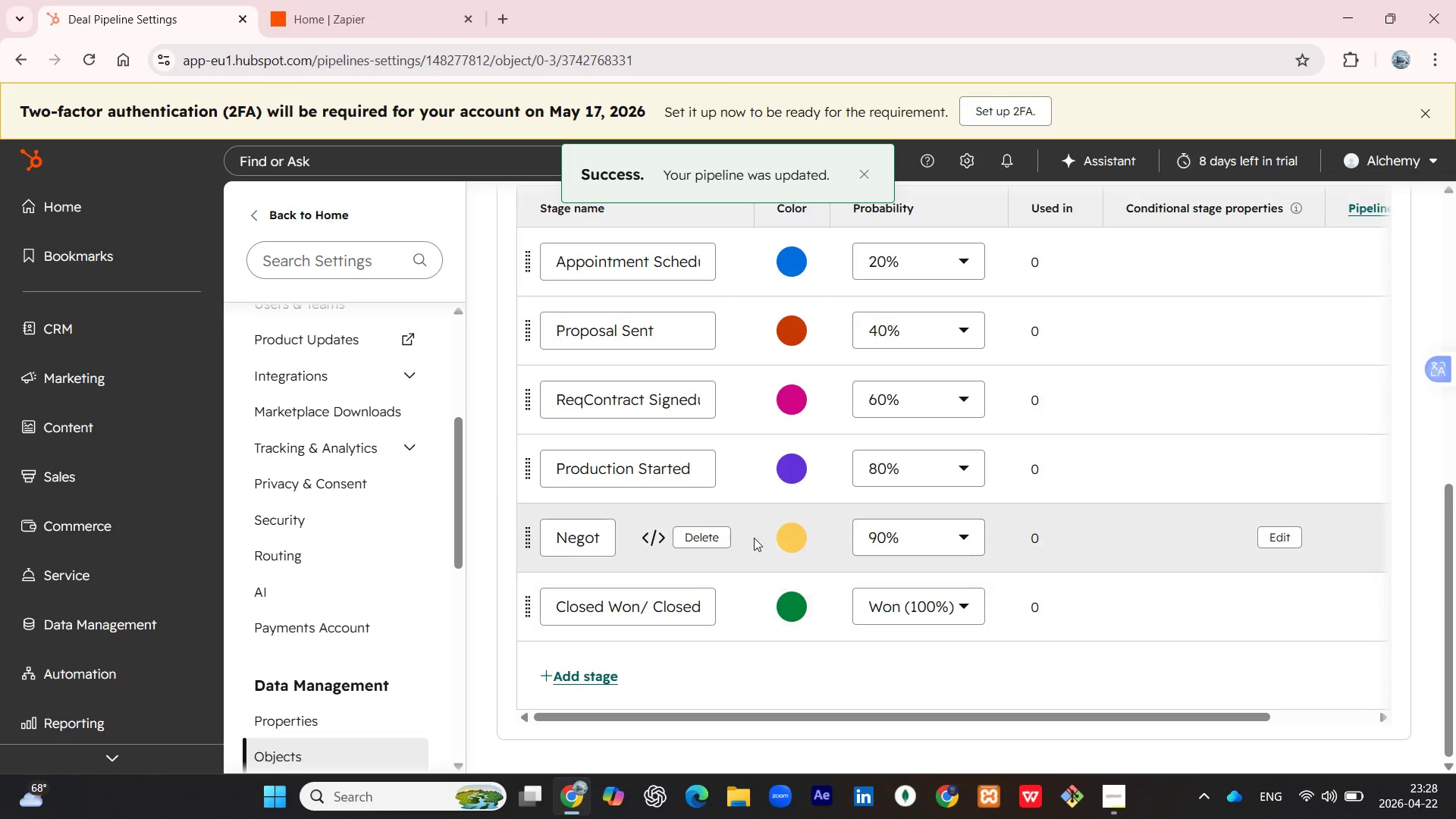 
wait(5.52)
 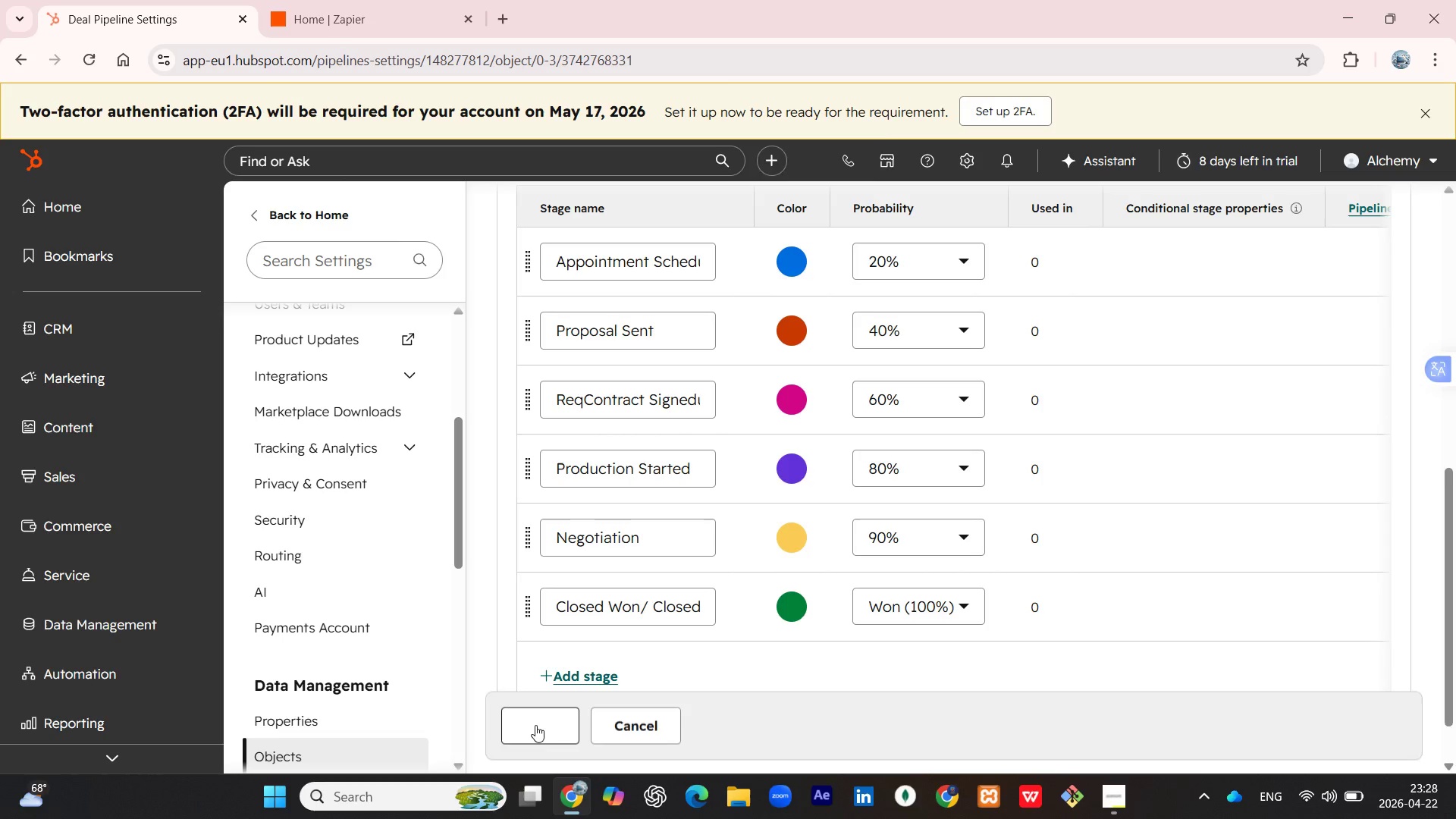 
left_click([709, 538])
 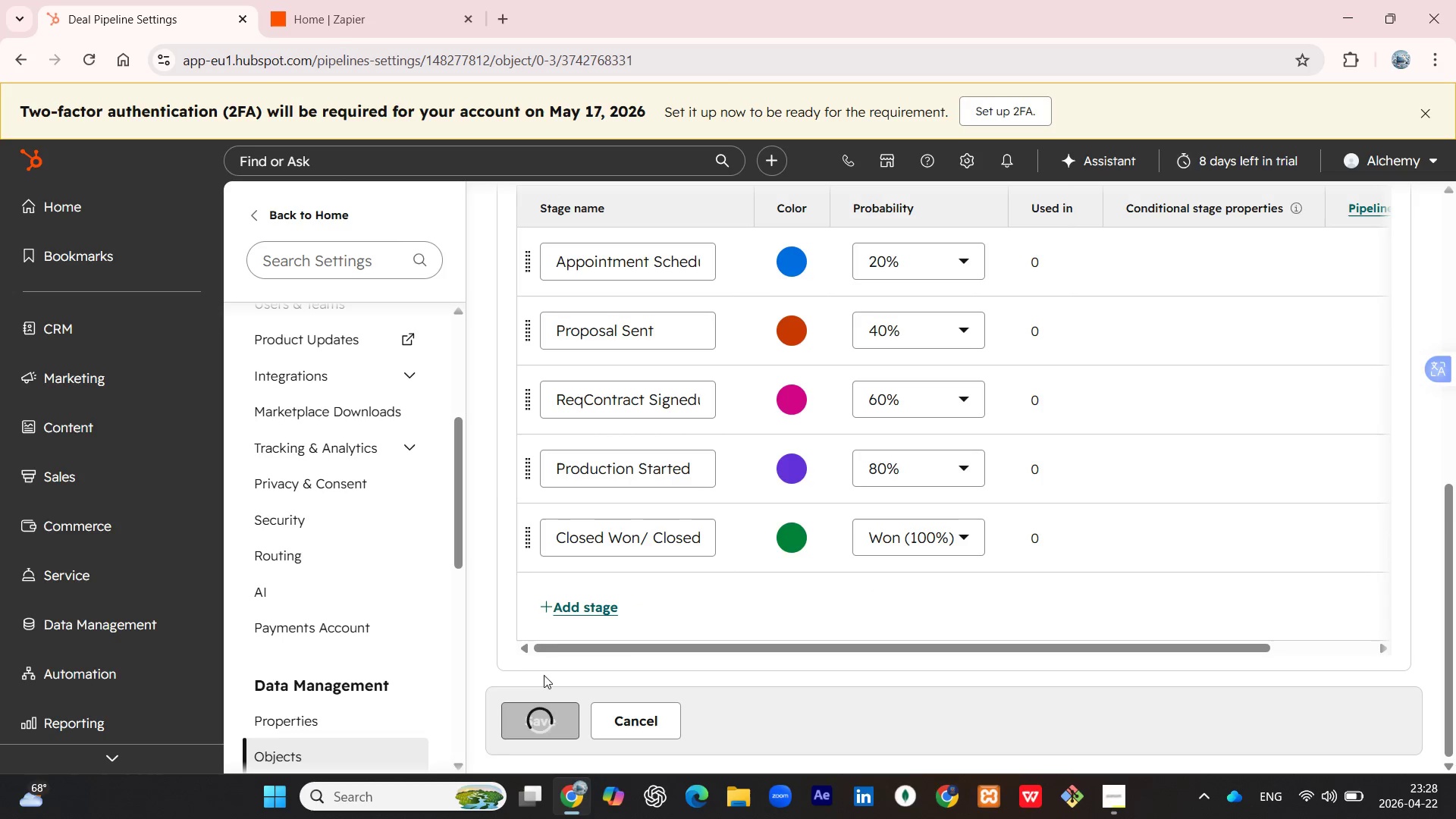 
left_click([579, 550])
 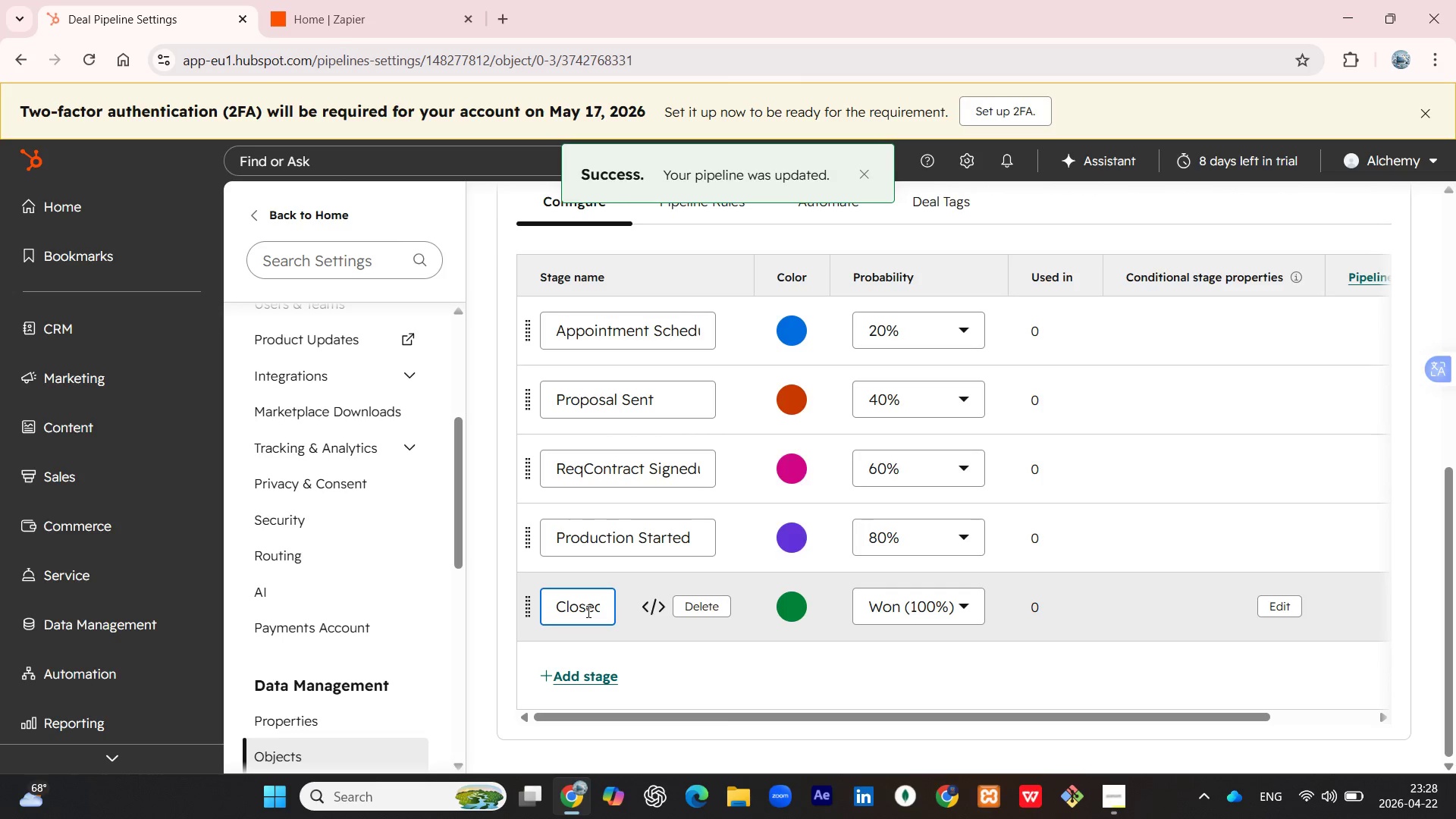 
hold_key(key=ArrowRight, duration=0.48)
 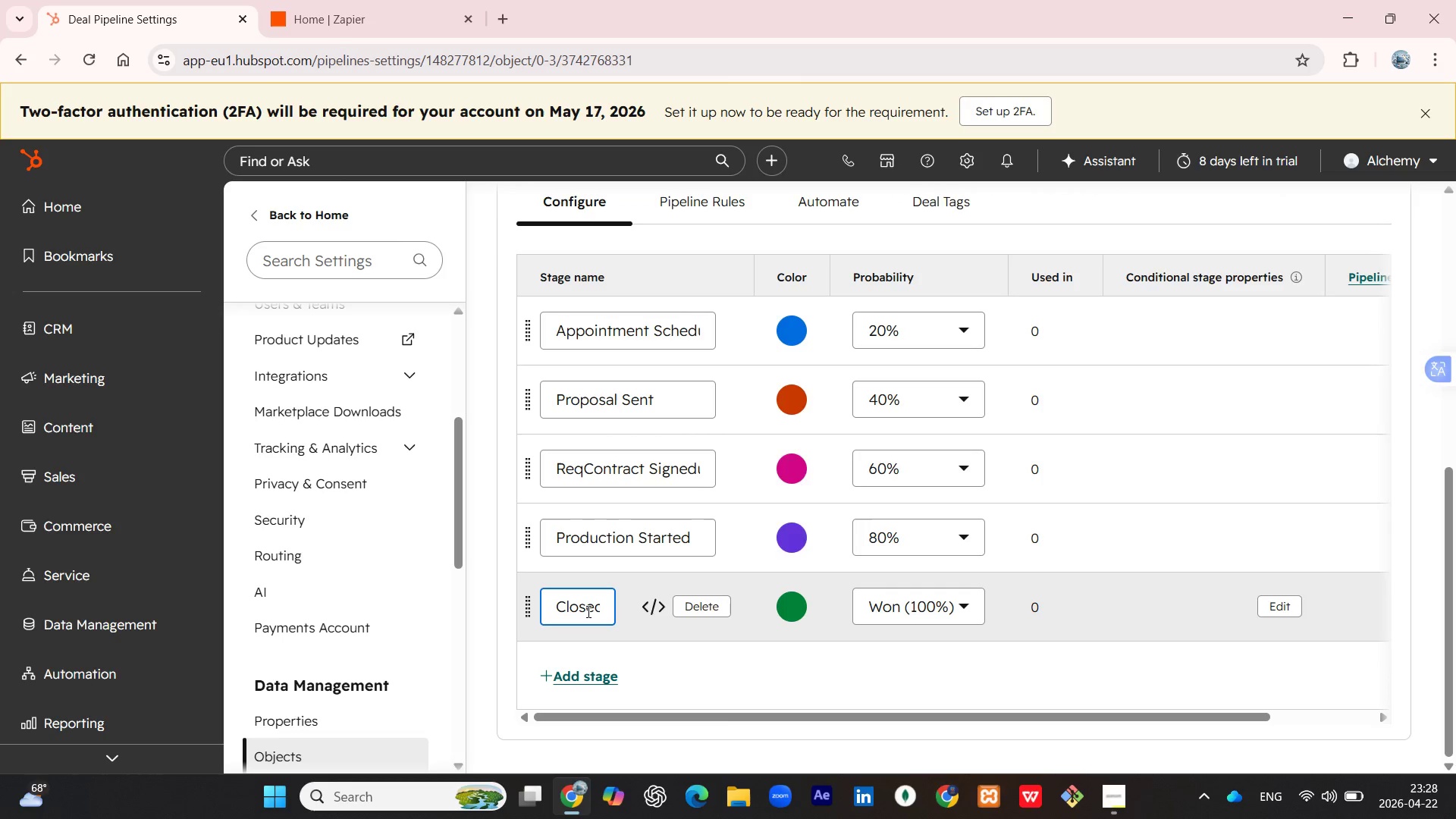 
key(ArrowRight)
 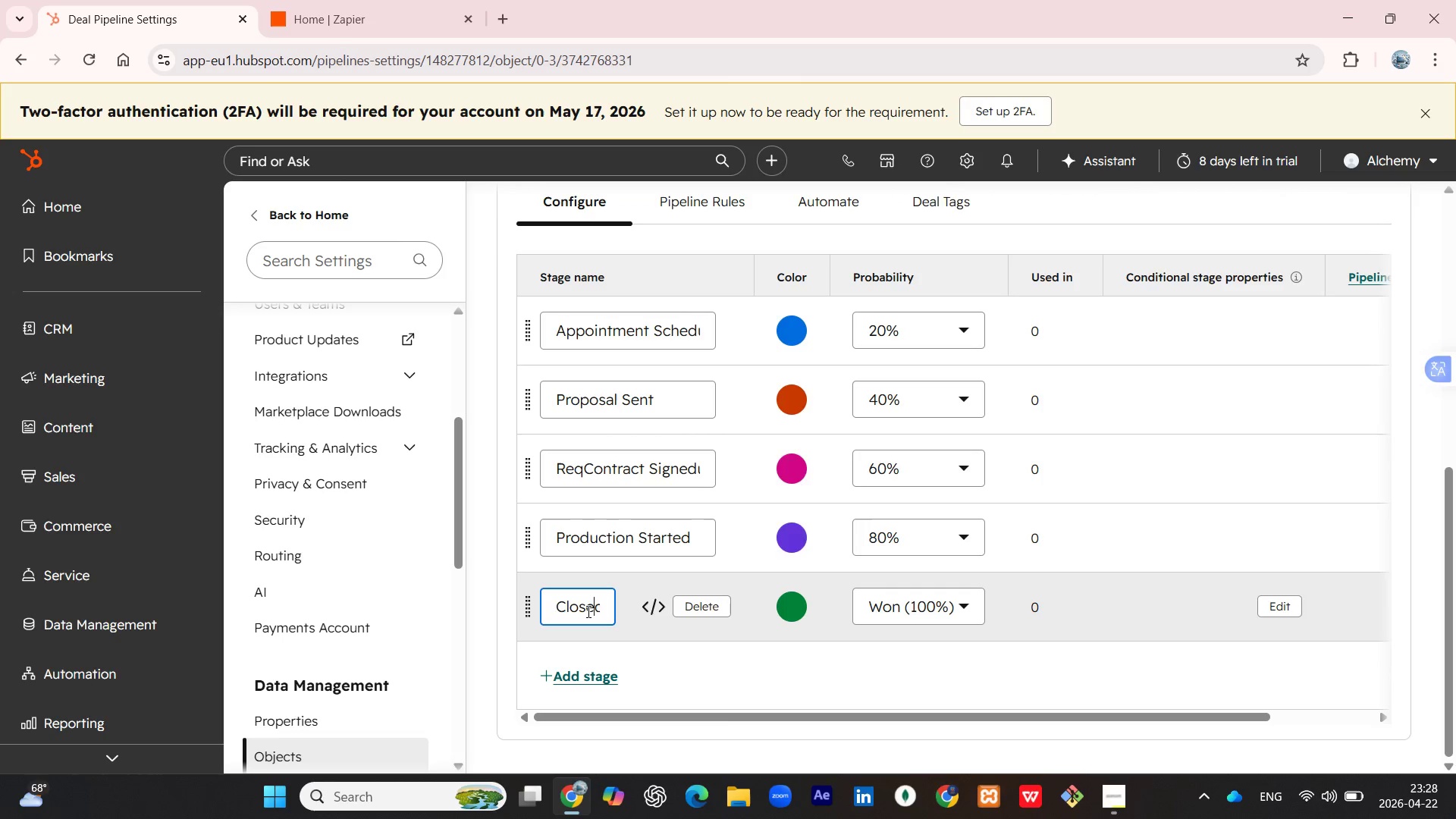 
key(ArrowRight)
 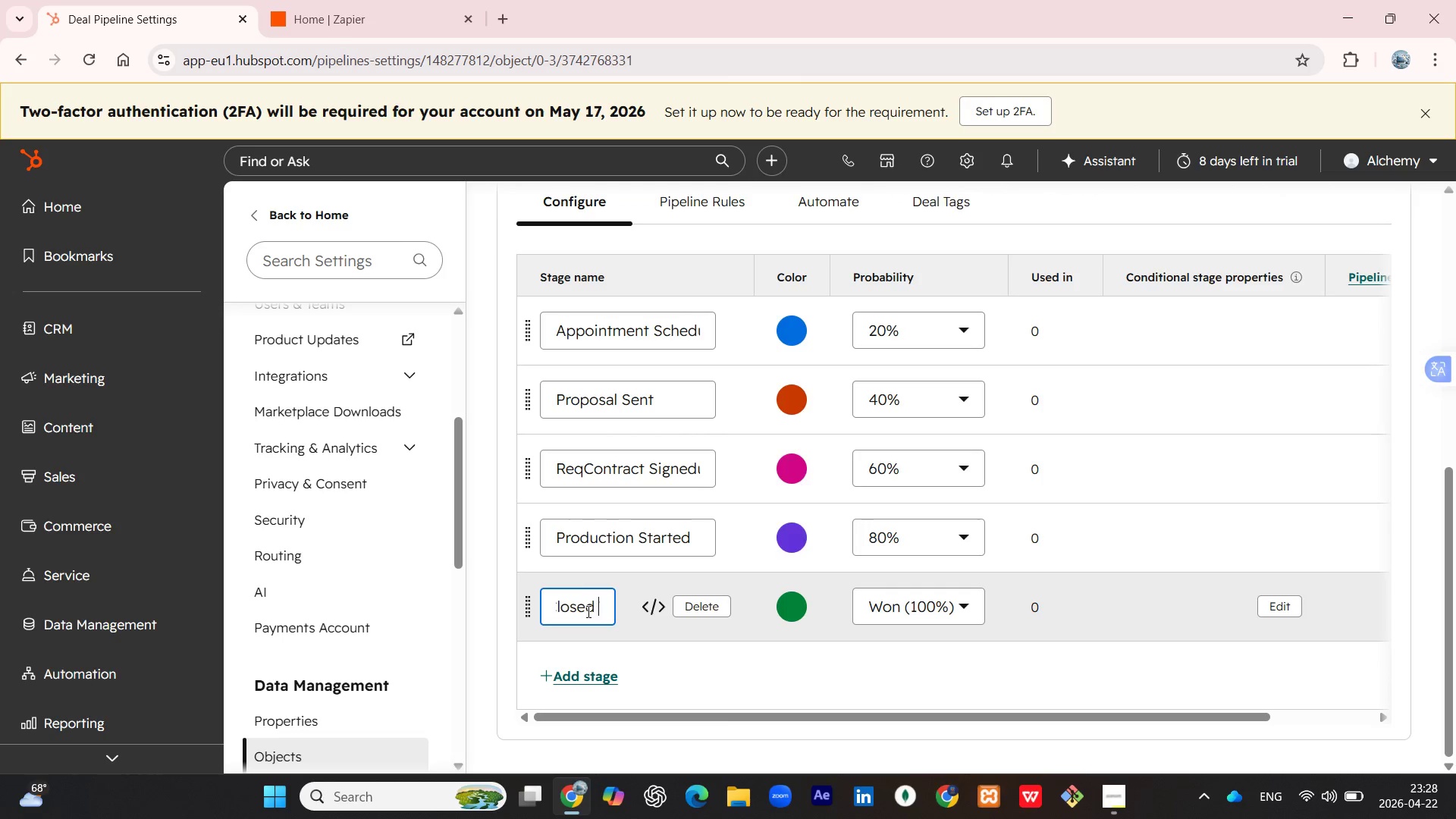 
key(ArrowRight)
 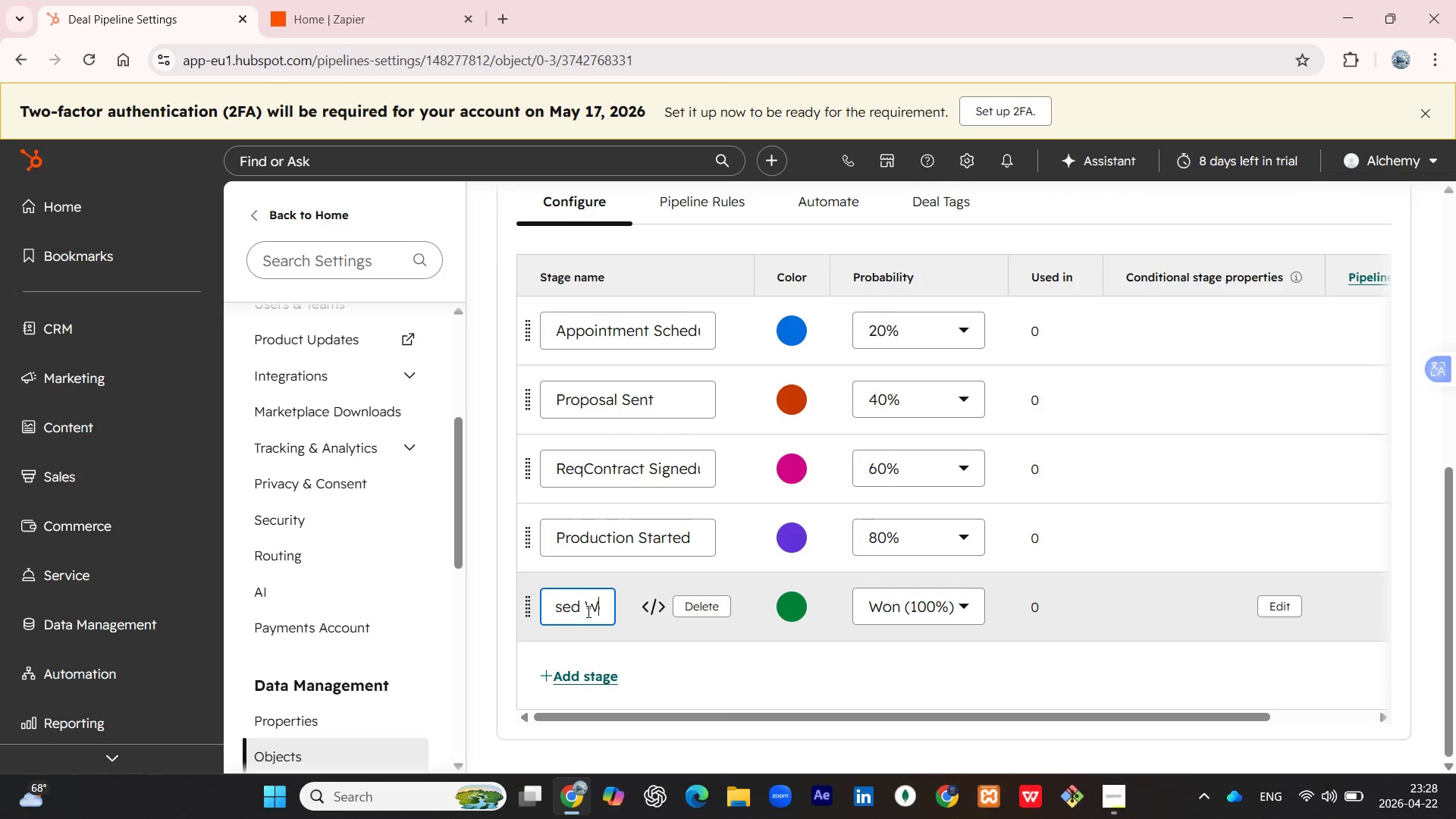 
key(ArrowRight)
 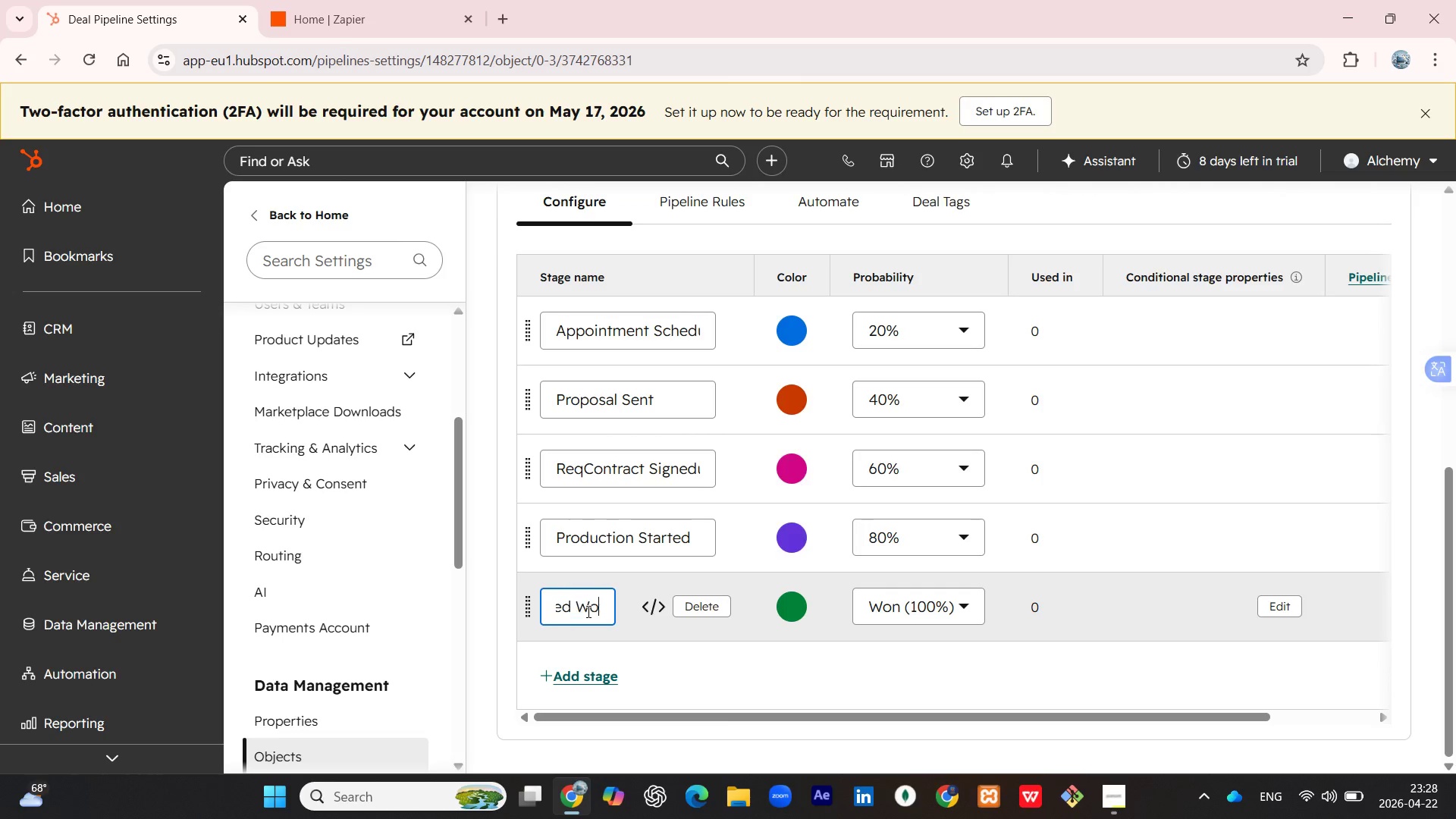 
key(ArrowRight)
 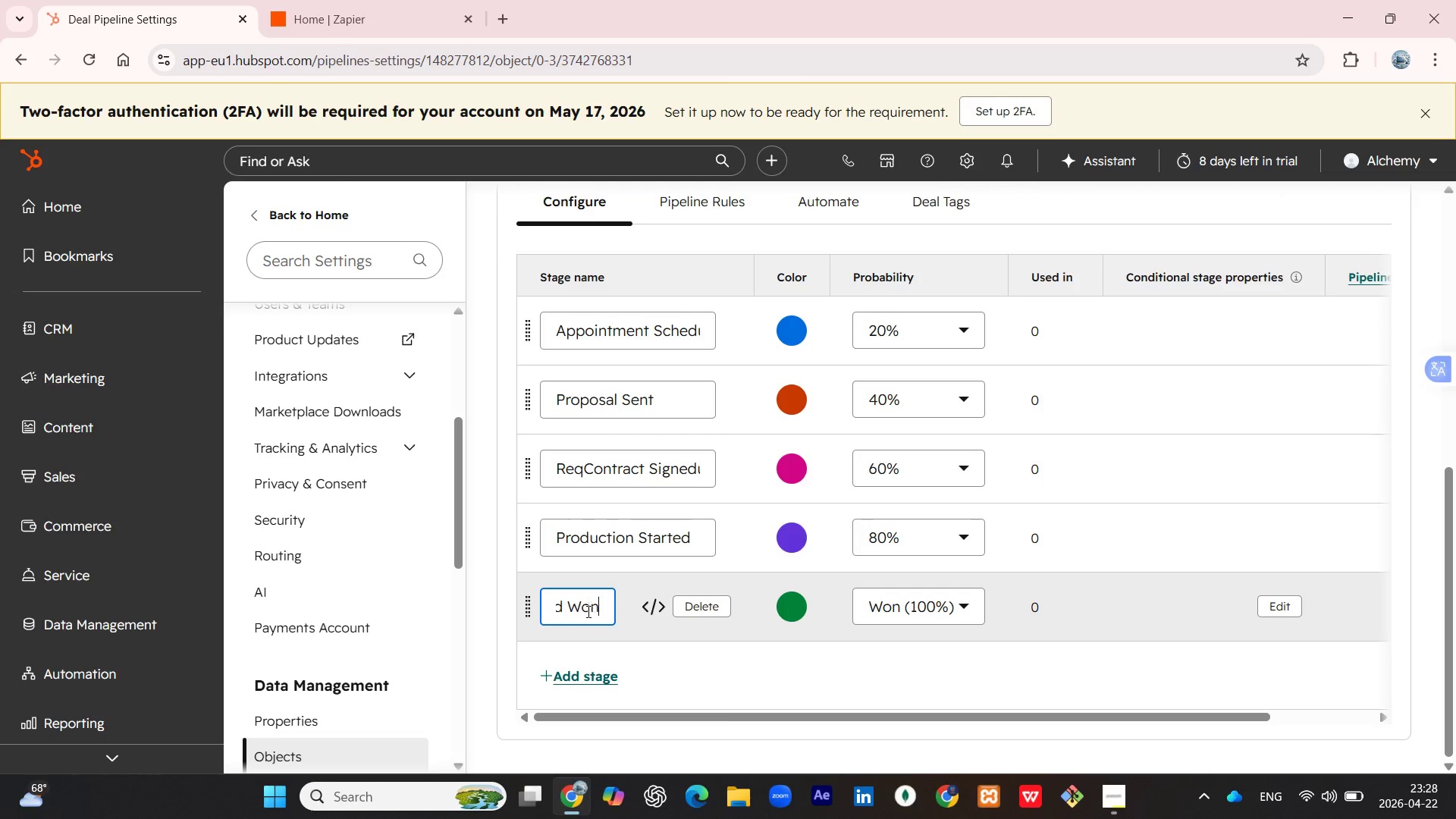 
key(ArrowRight)
 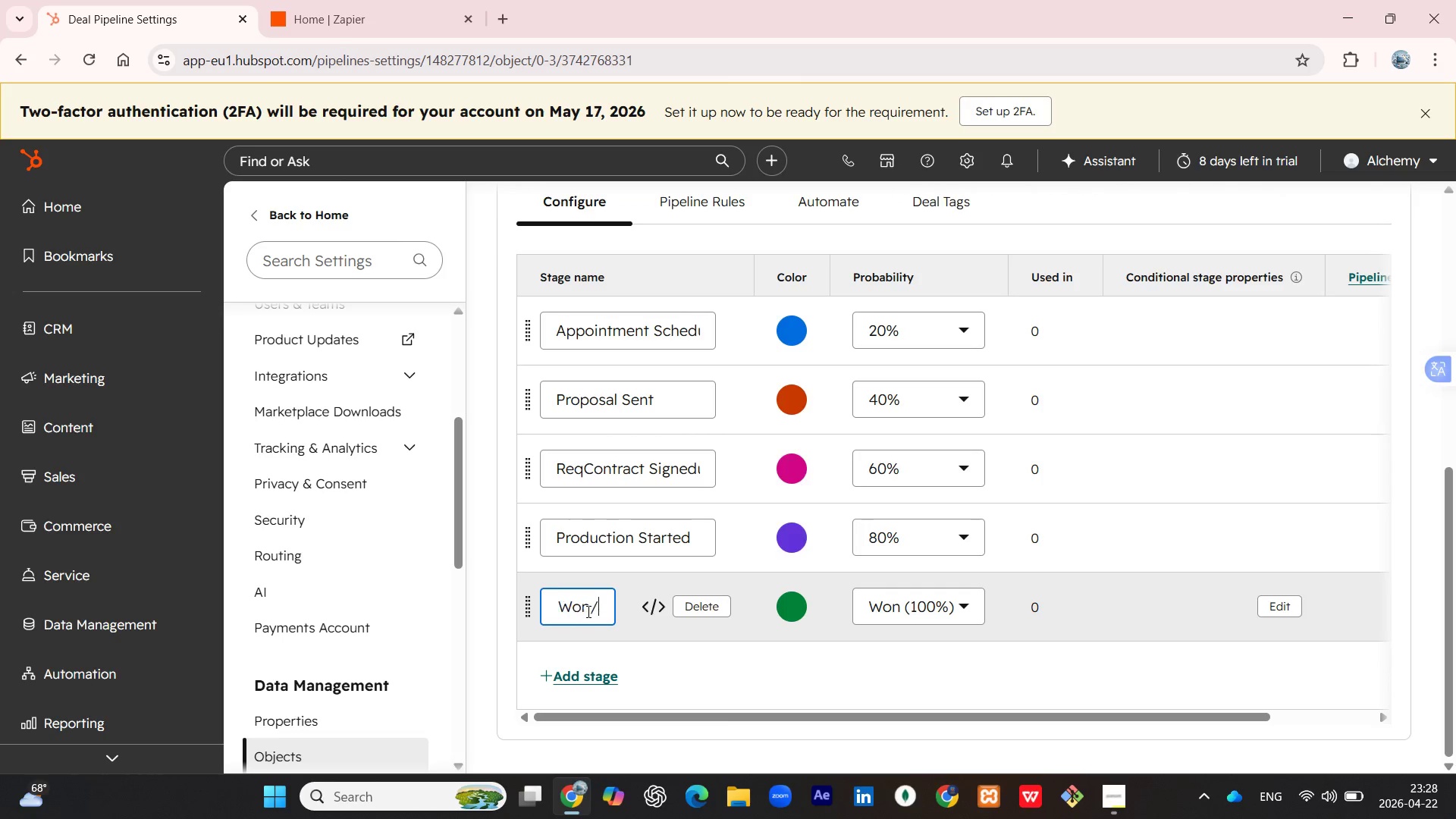 
key(ArrowRight)
 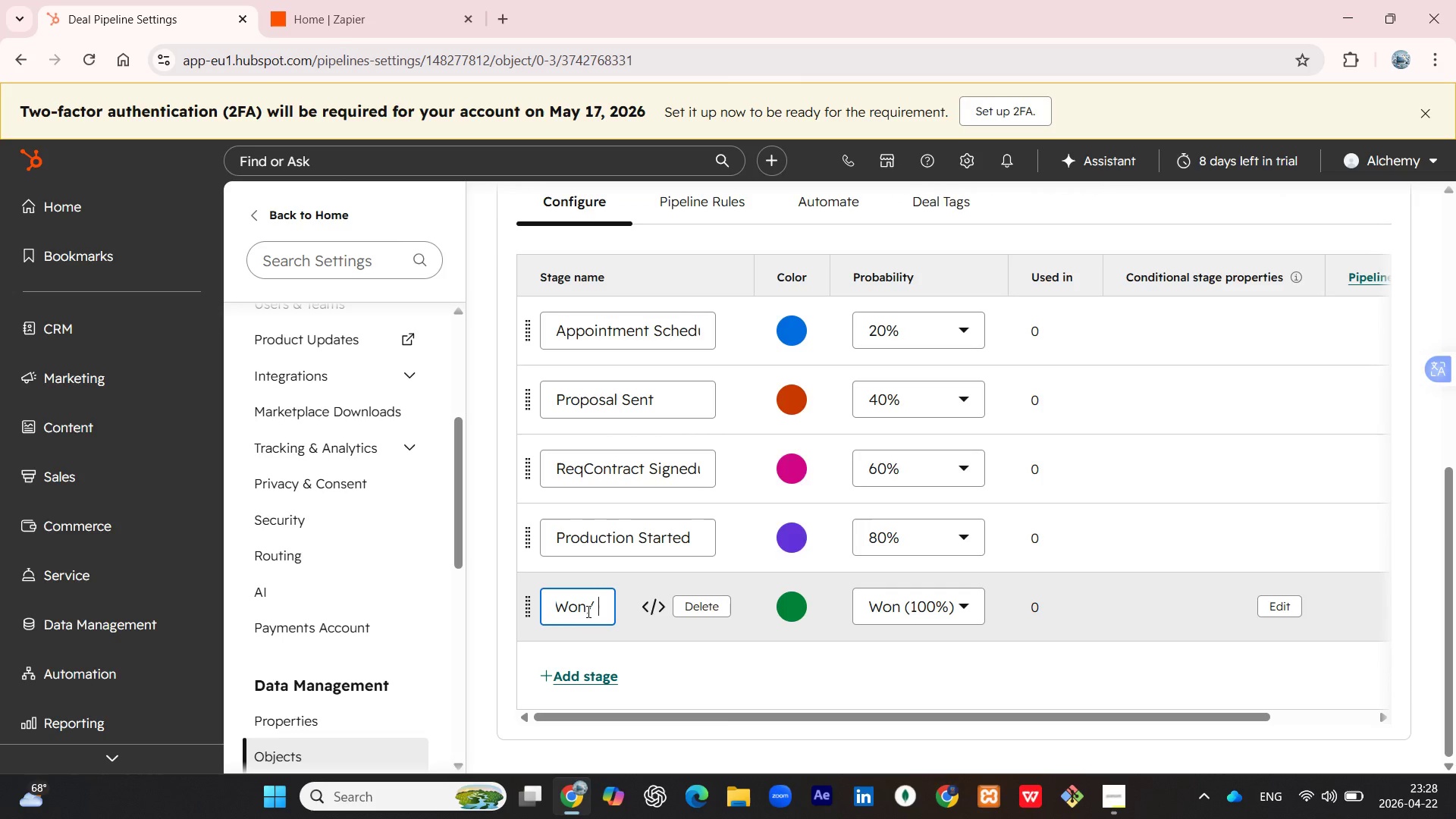 
key(ArrowRight)
 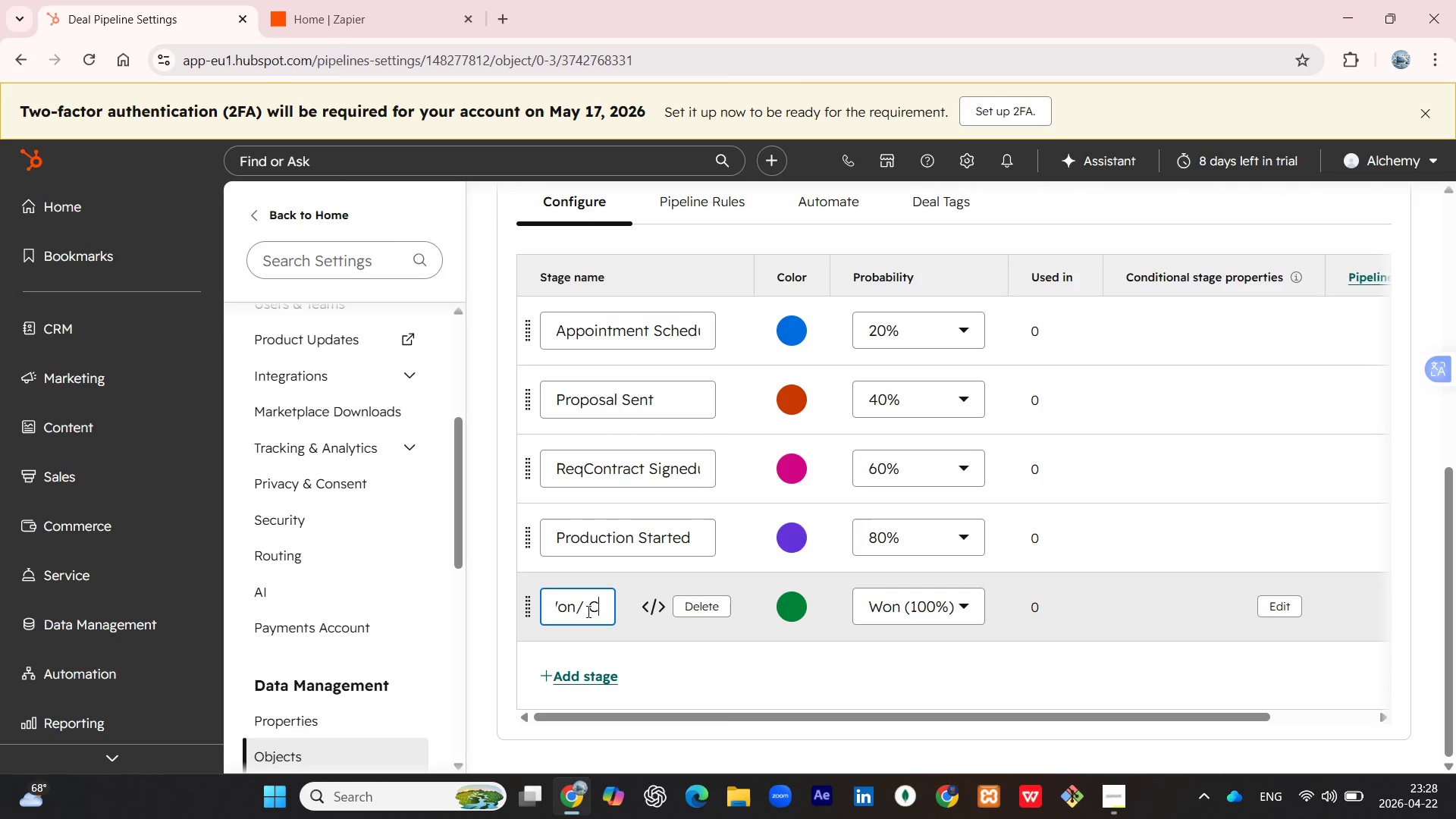 
key(ArrowRight)
 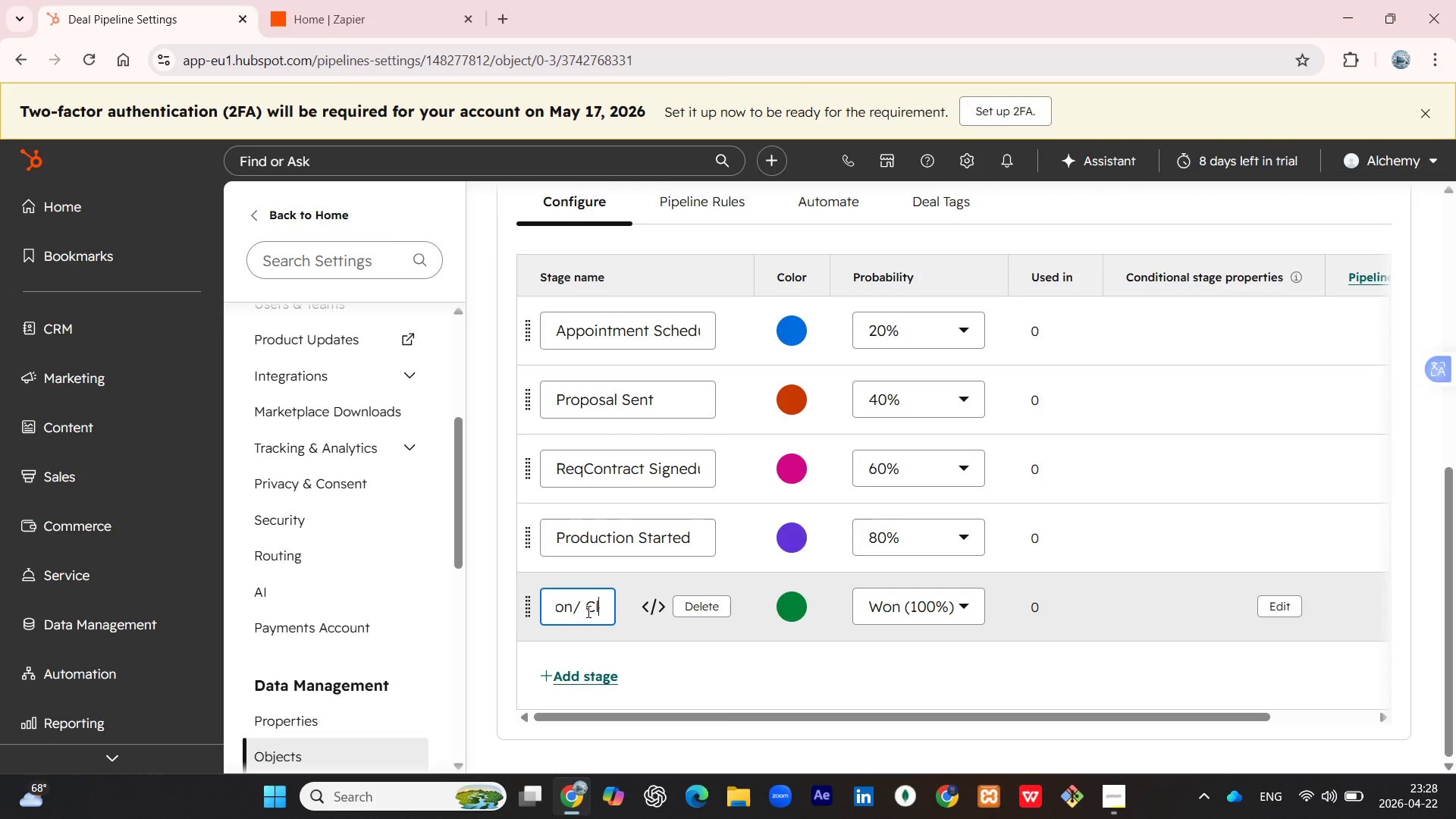 
key(ArrowRight)
 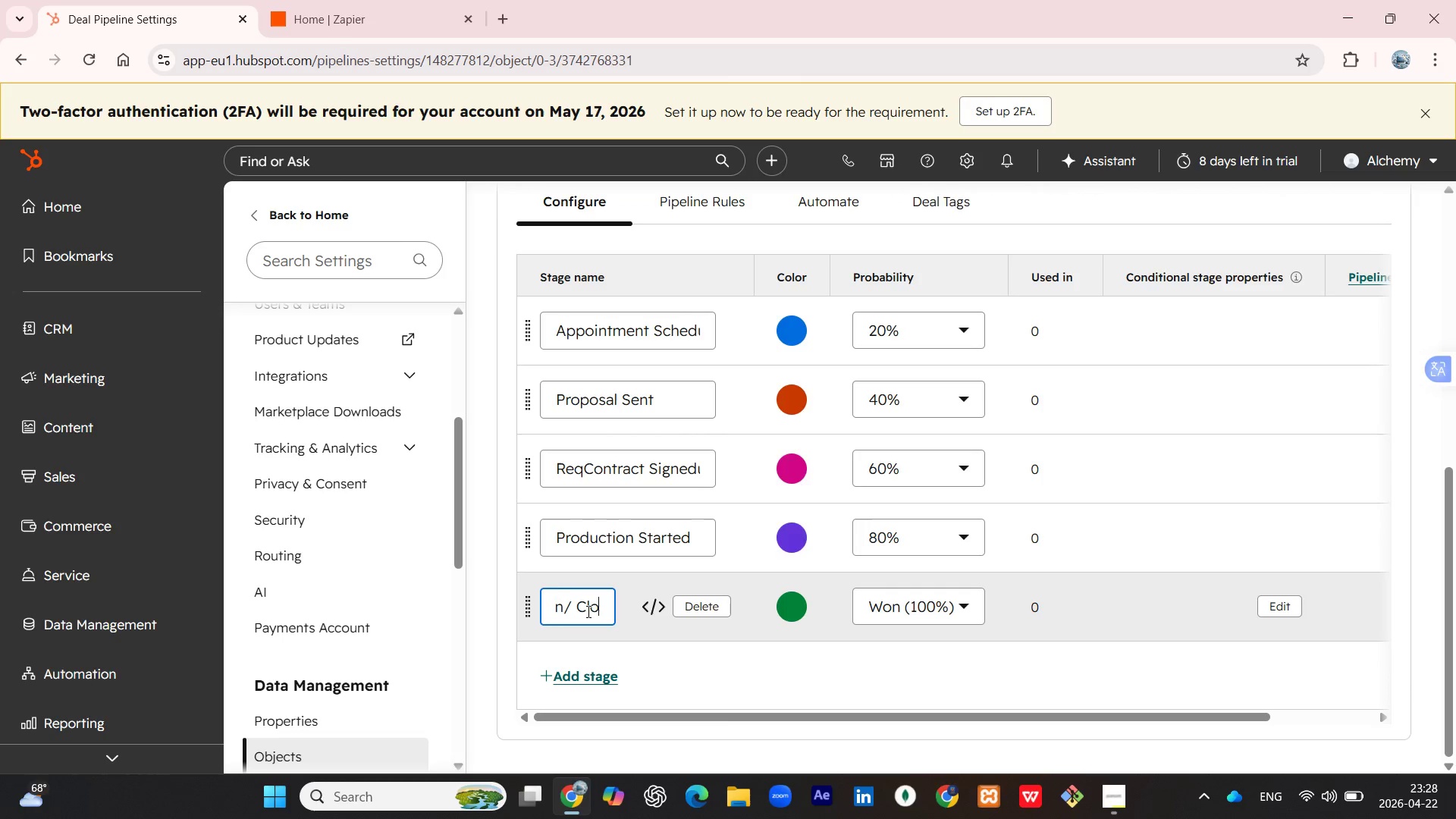 
key(ArrowRight)
 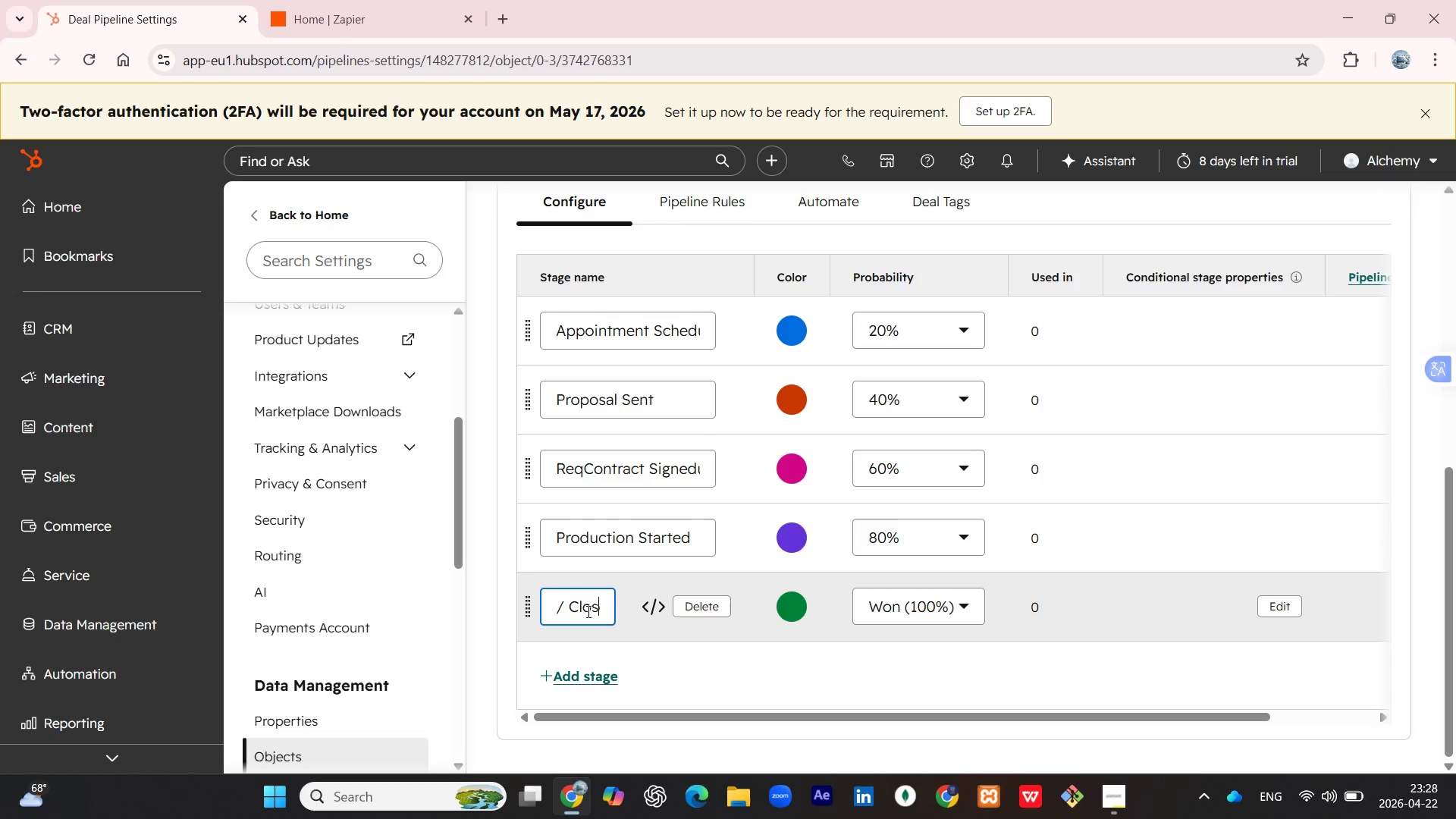 
key(ArrowRight)
 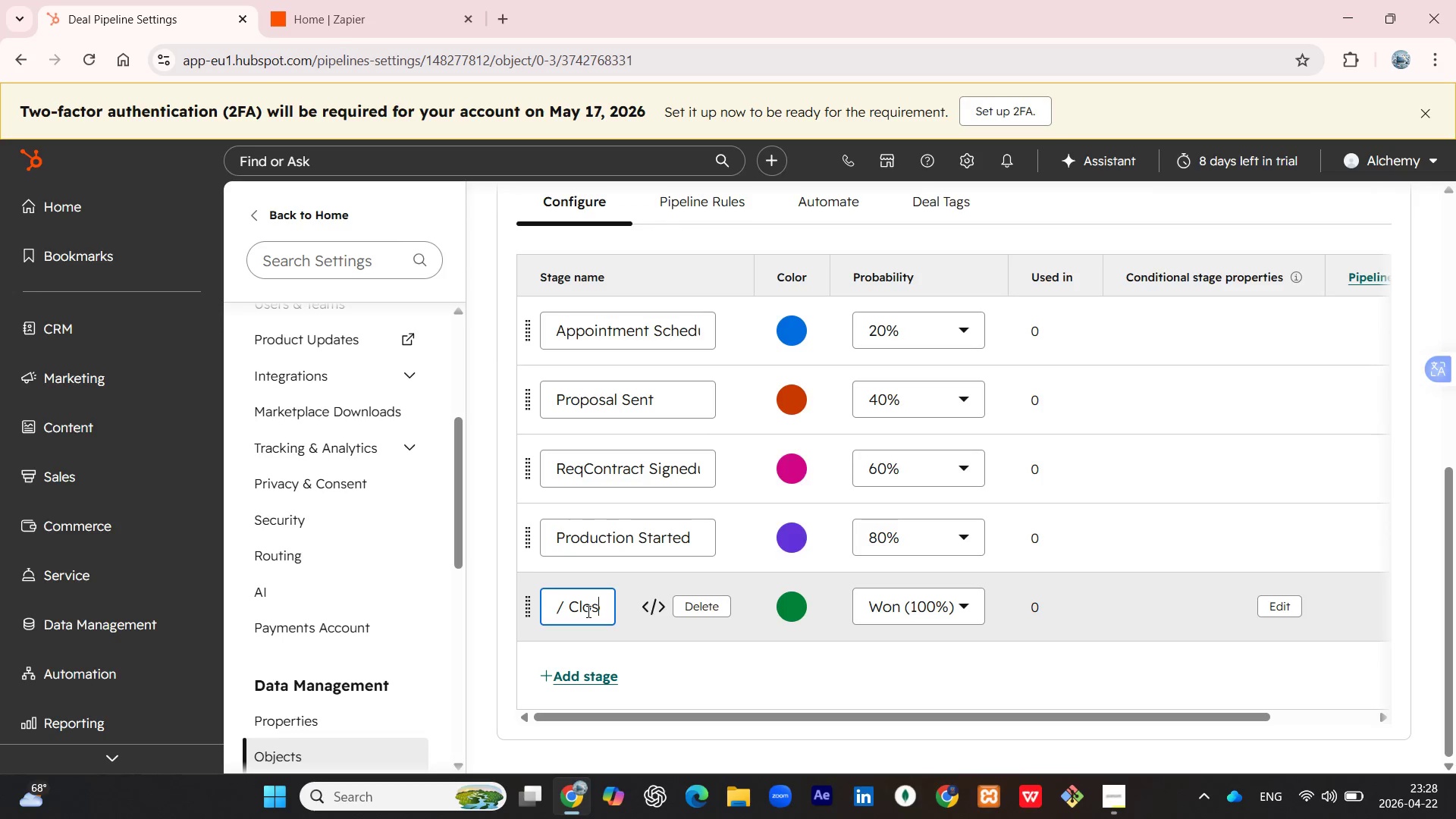 
key(ArrowRight)
 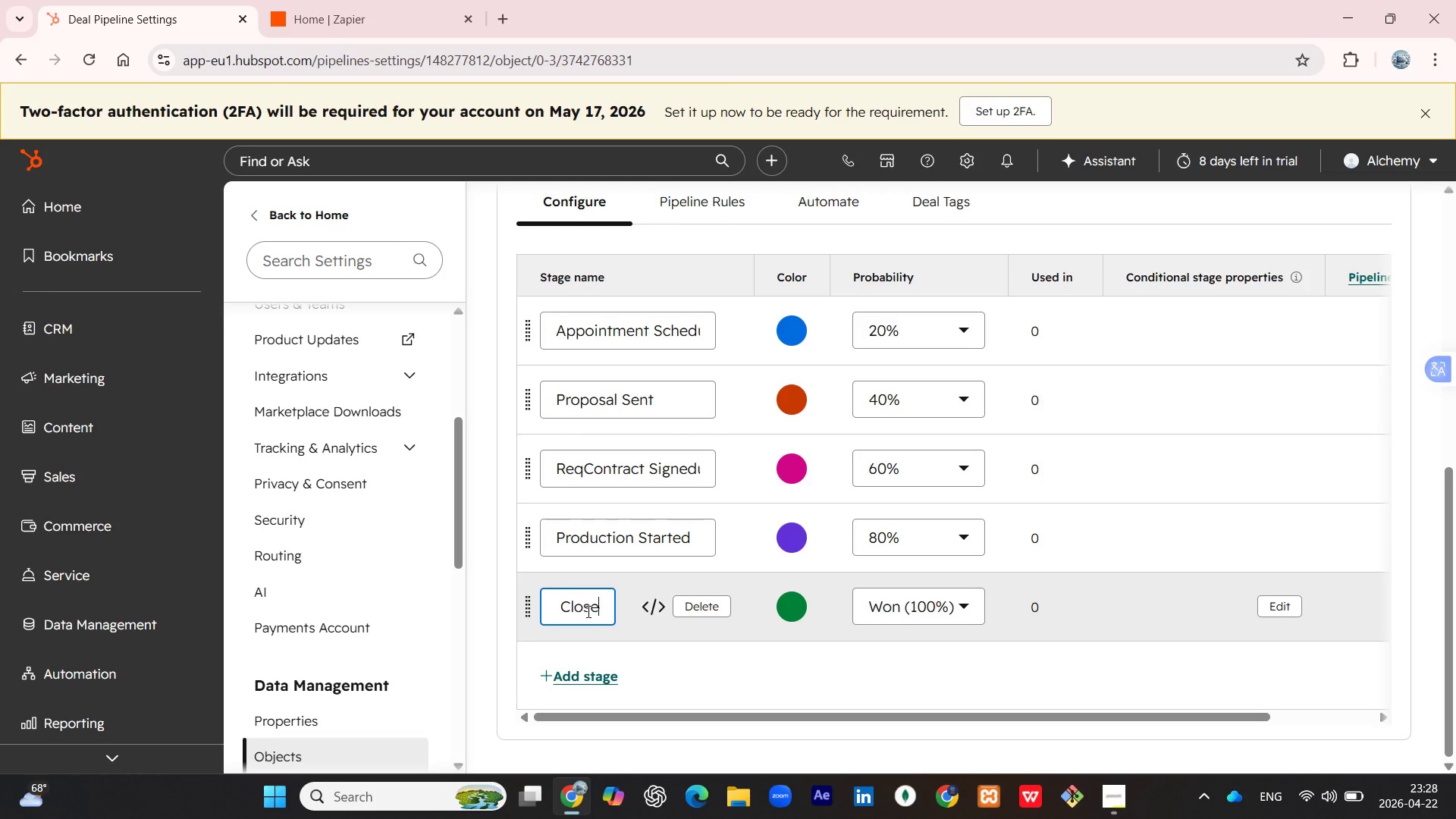 
key(ArrowRight)
 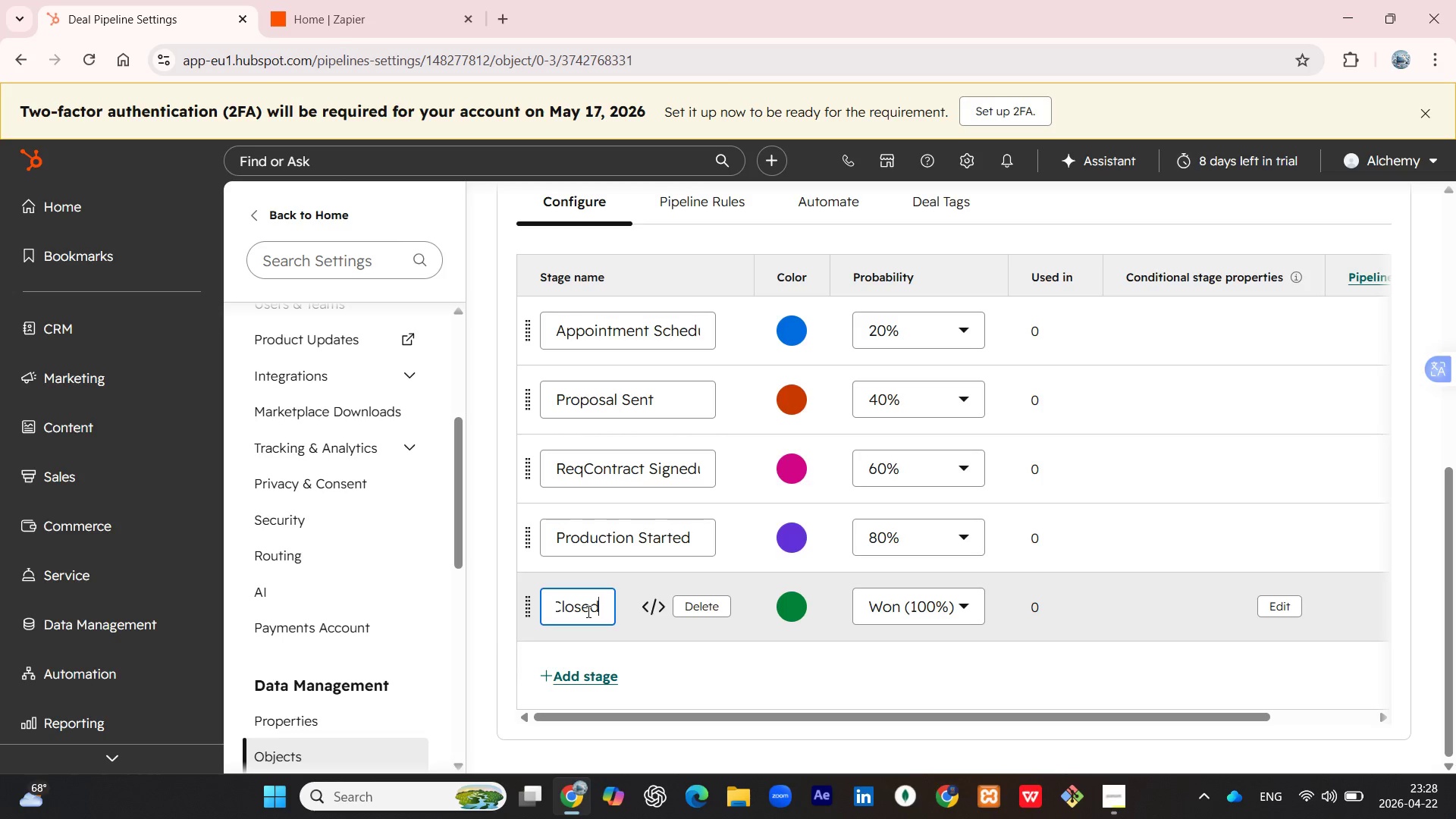 
key(ArrowRight)
 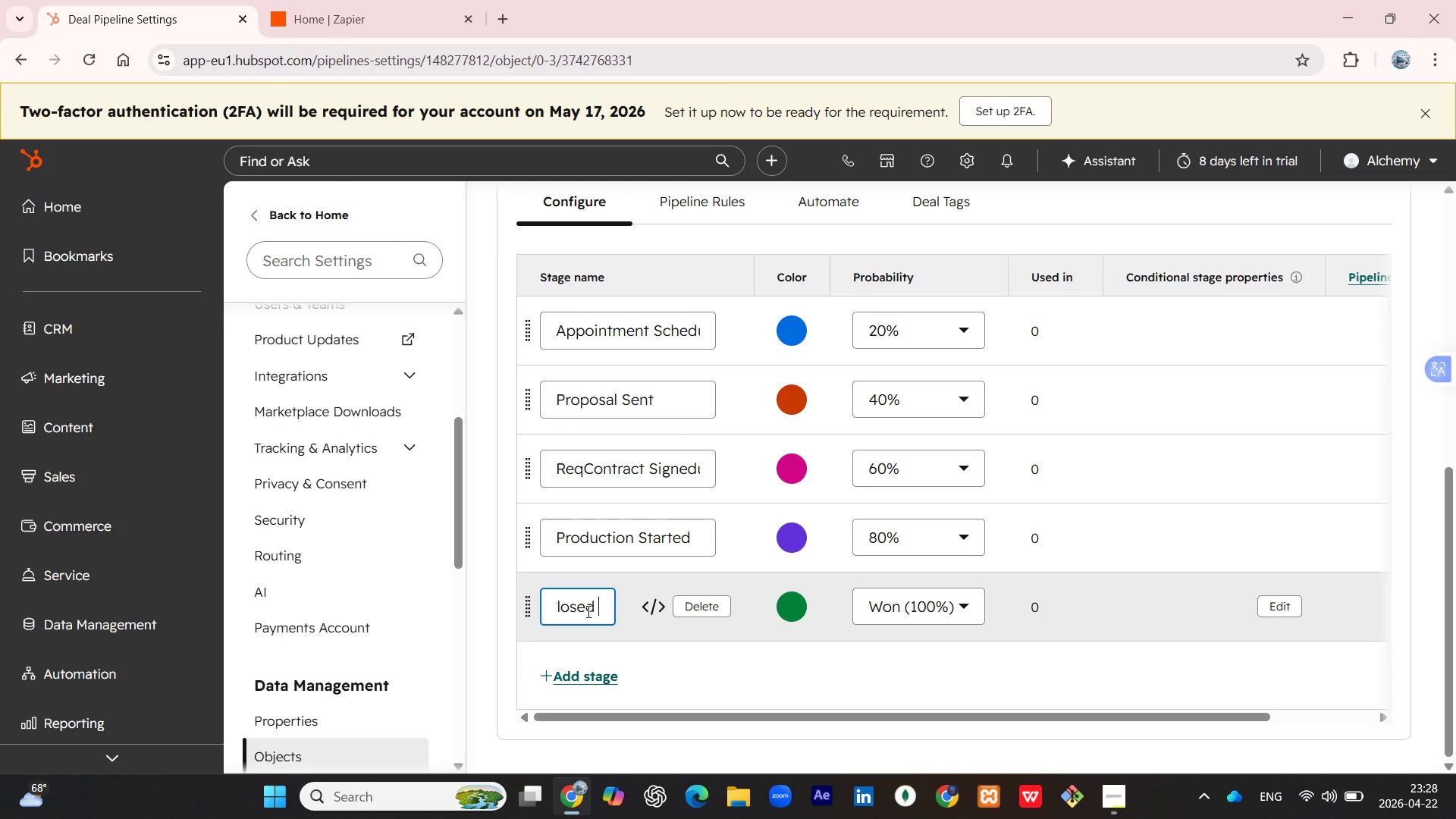 
key(ArrowRight)
 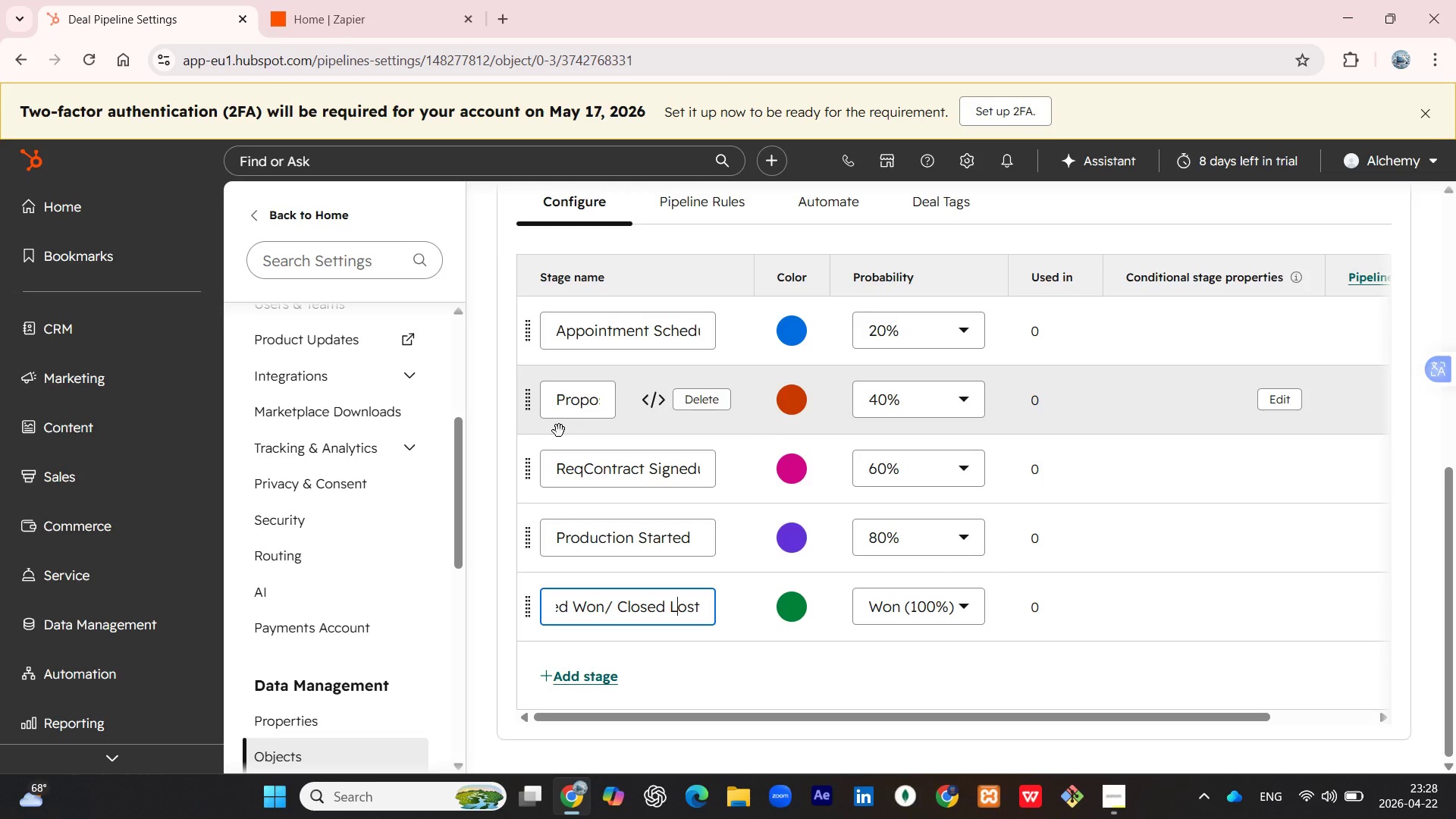 
wait(21.52)
 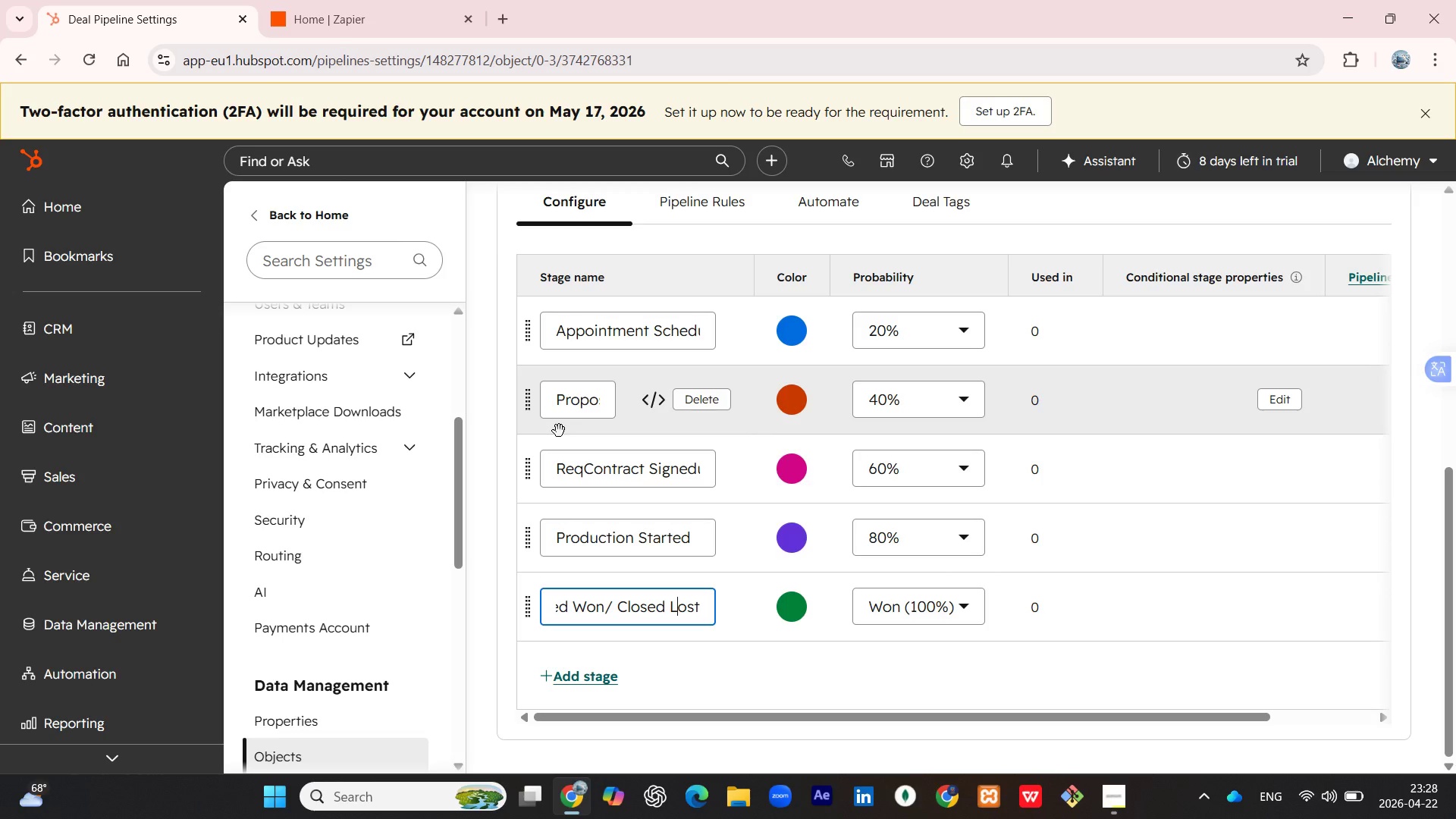 
scroll: coordinate [388, 623], scroll_direction: down, amount: 6.0
 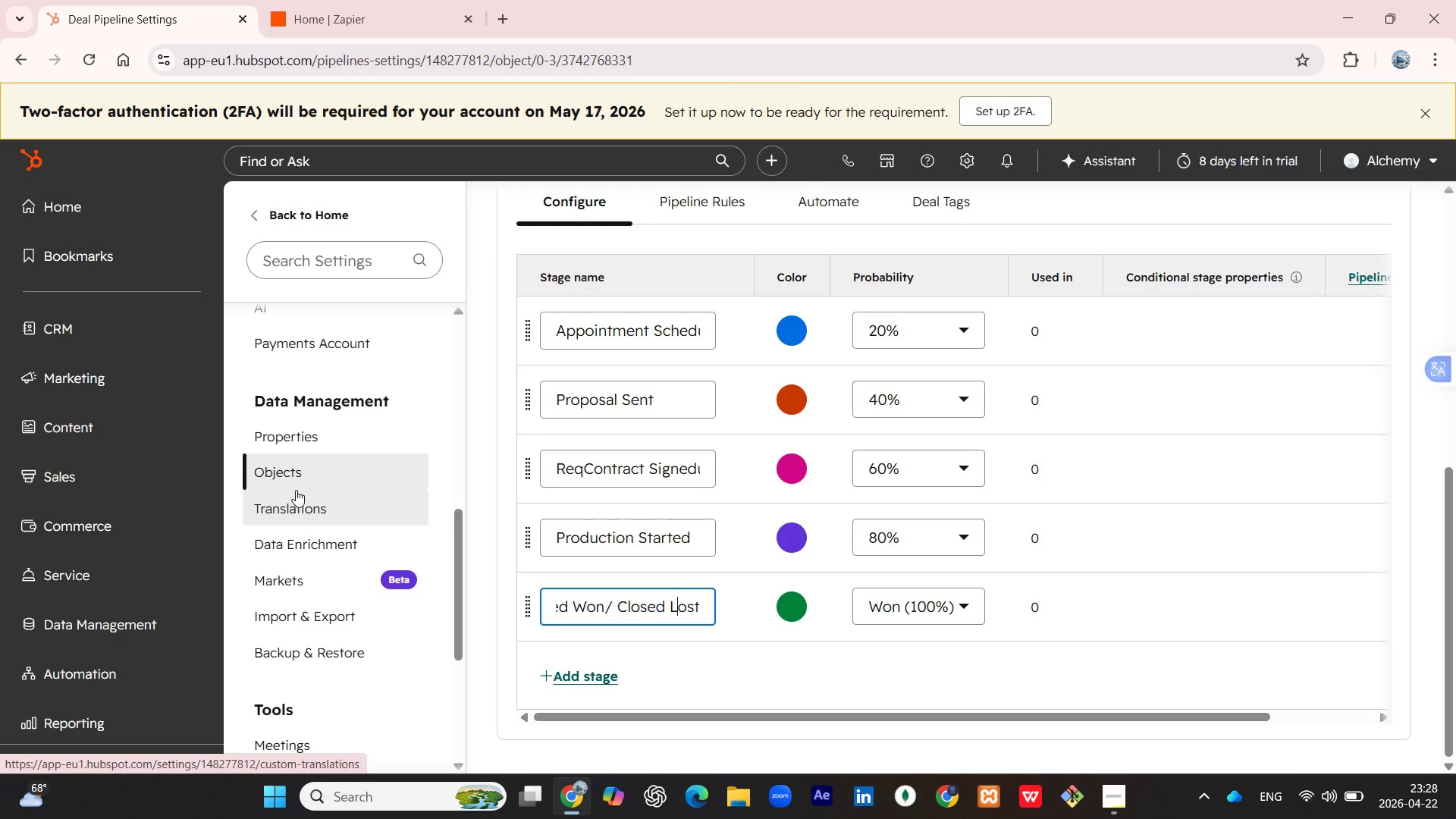 
scroll: coordinate [709, 397], scroll_direction: up, amount: 7.0
 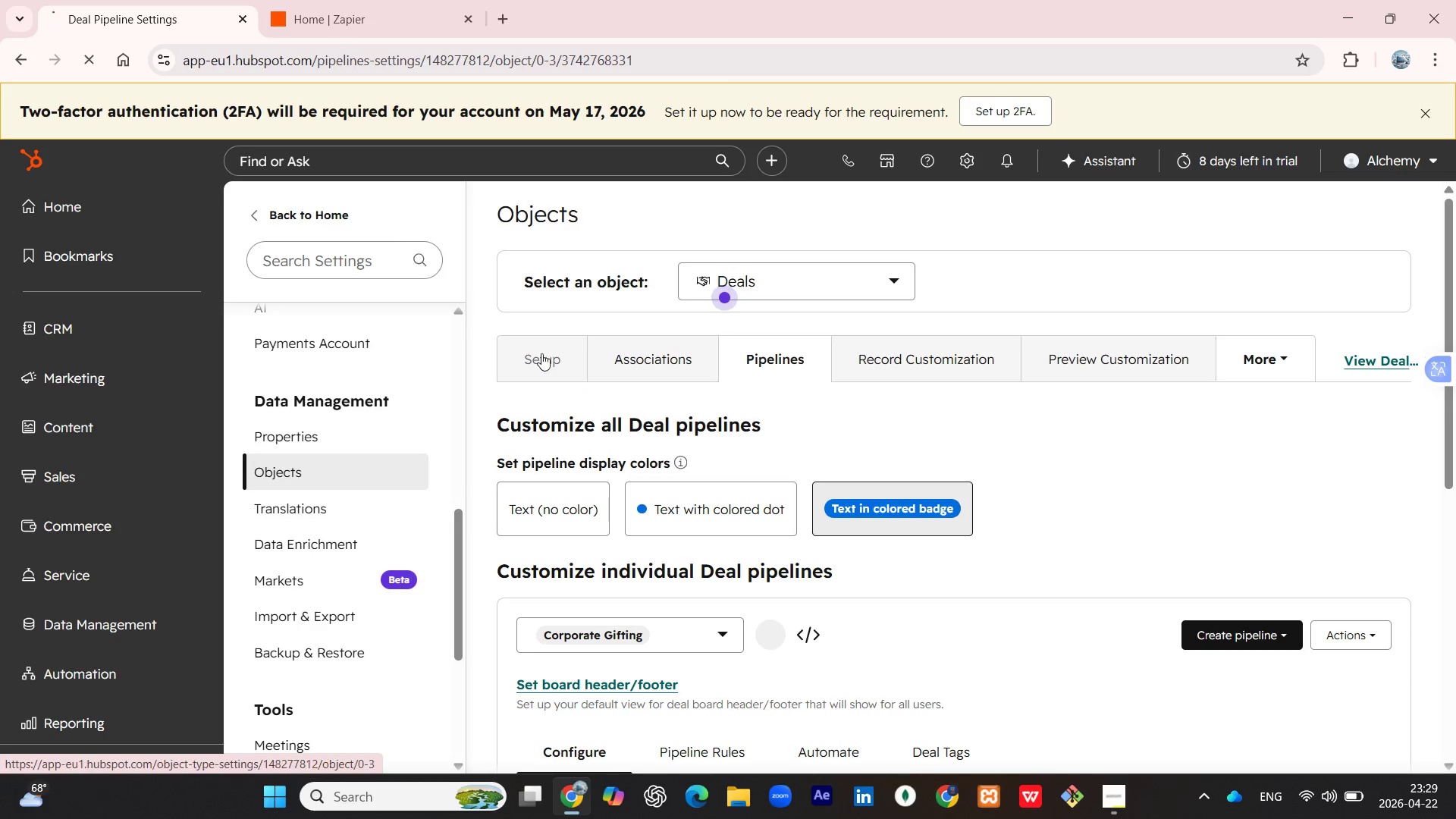 
wait(9.67)
 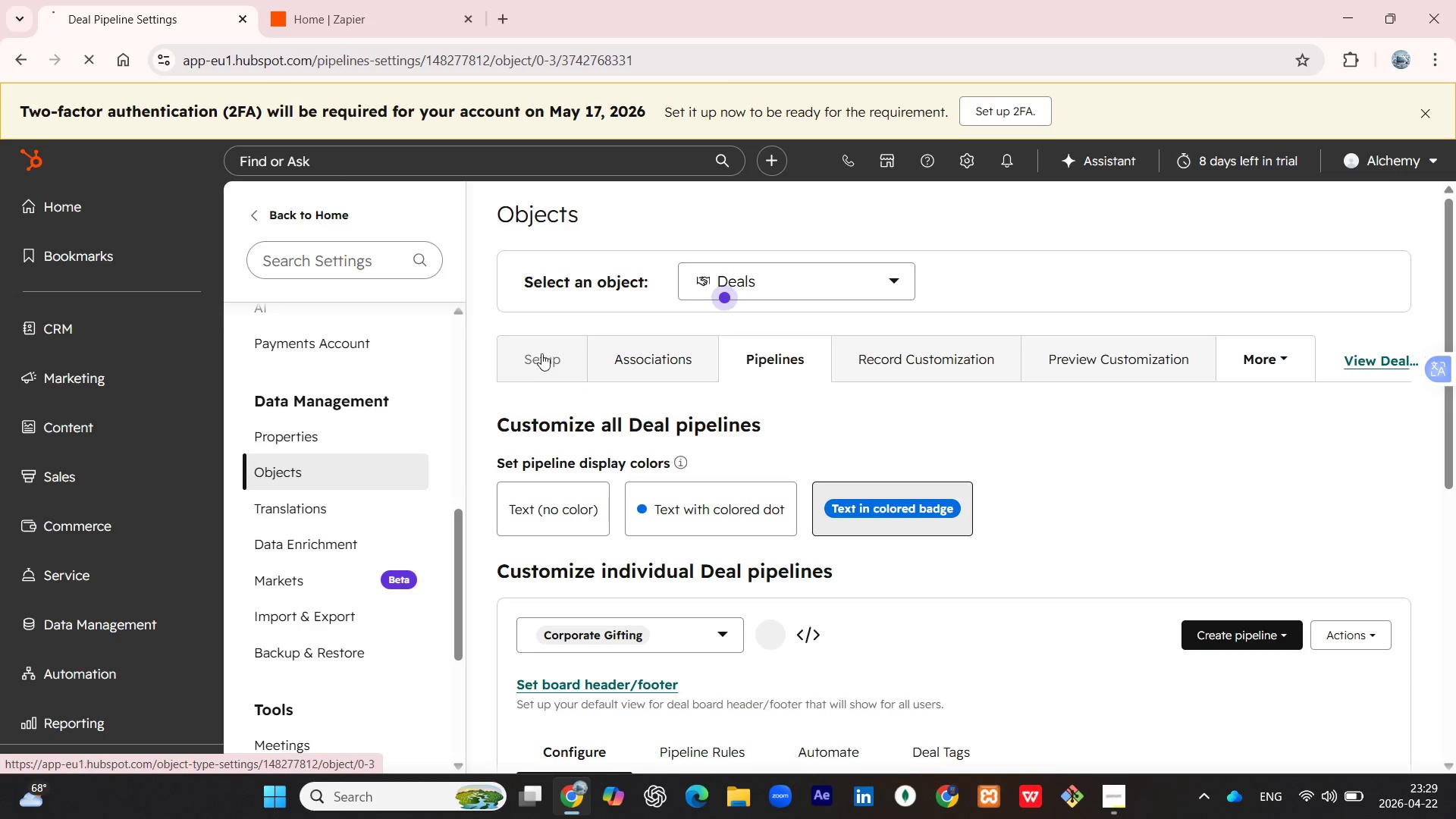 
mouse_move([569, 390])
 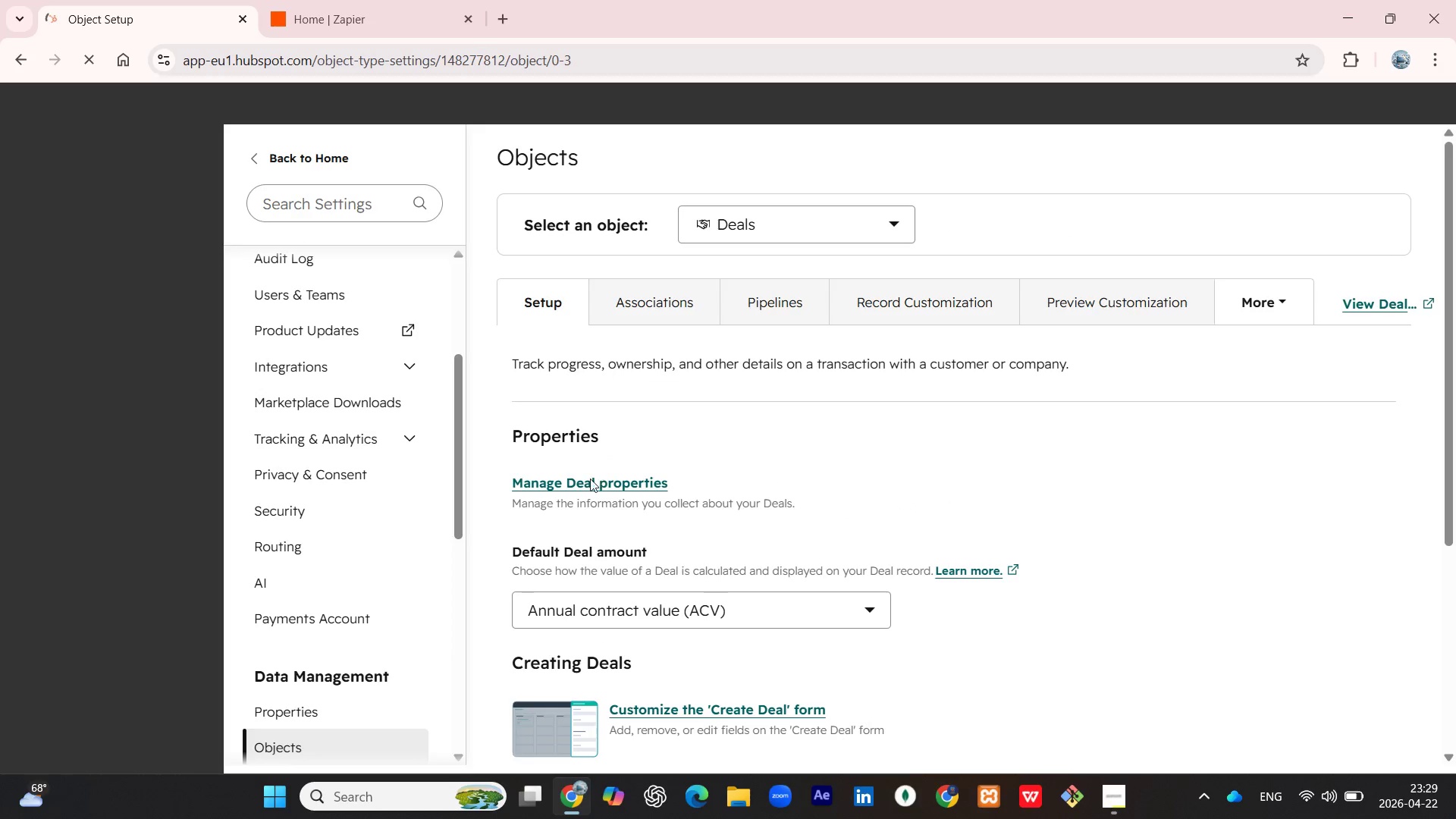 
left_click([585, 485])
 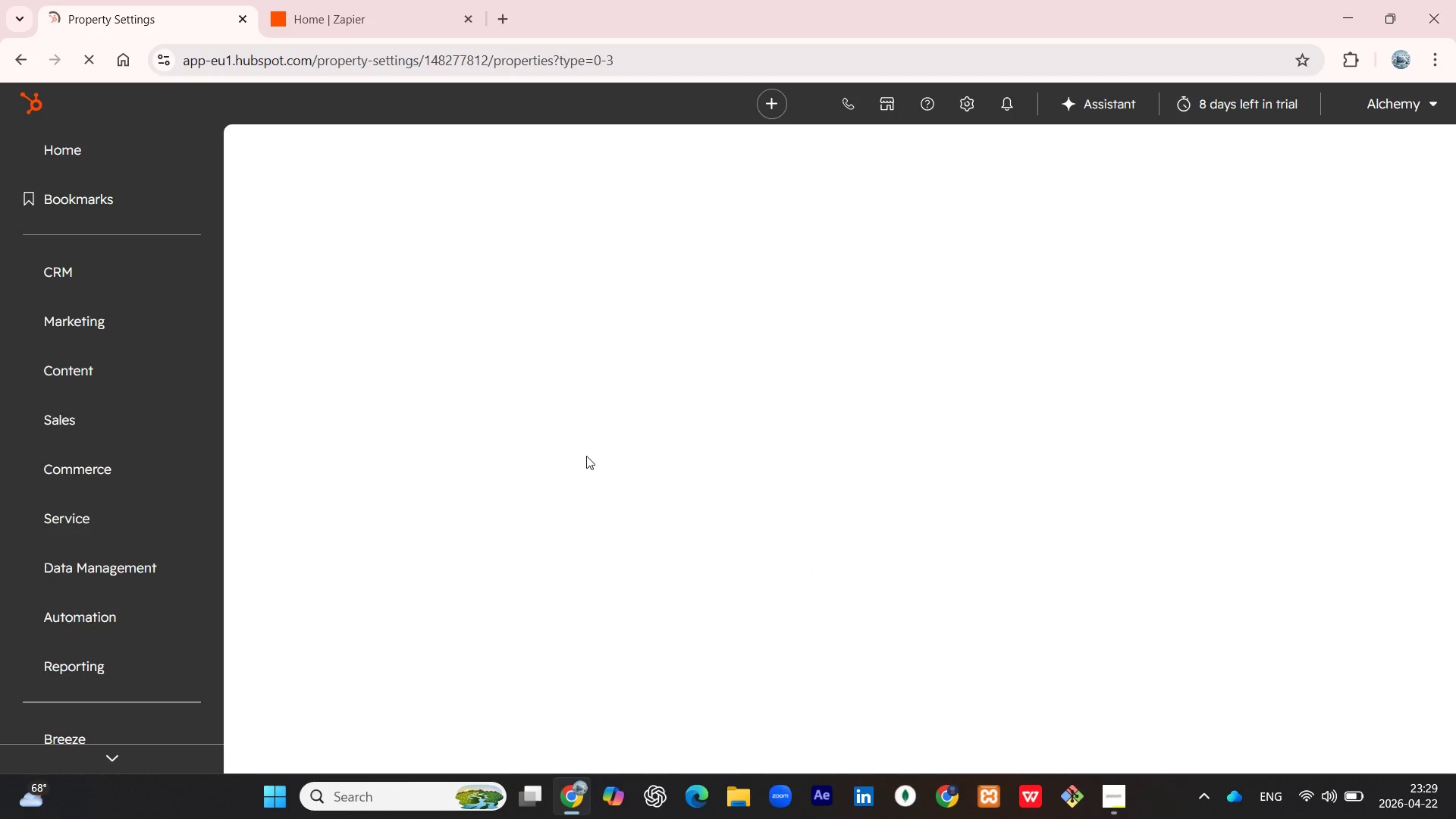 
wait(10.73)
 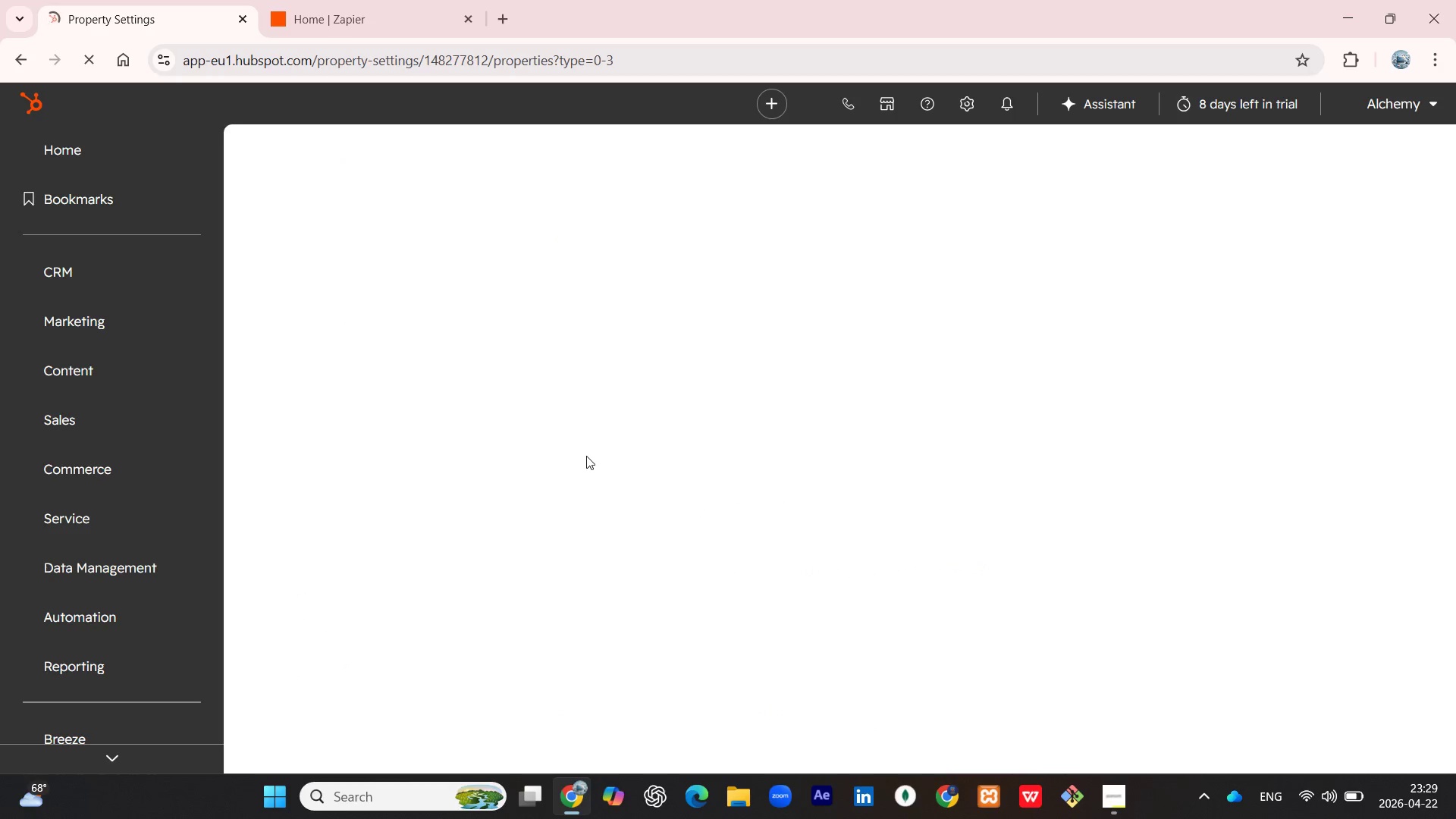 
left_click([1382, 487])
 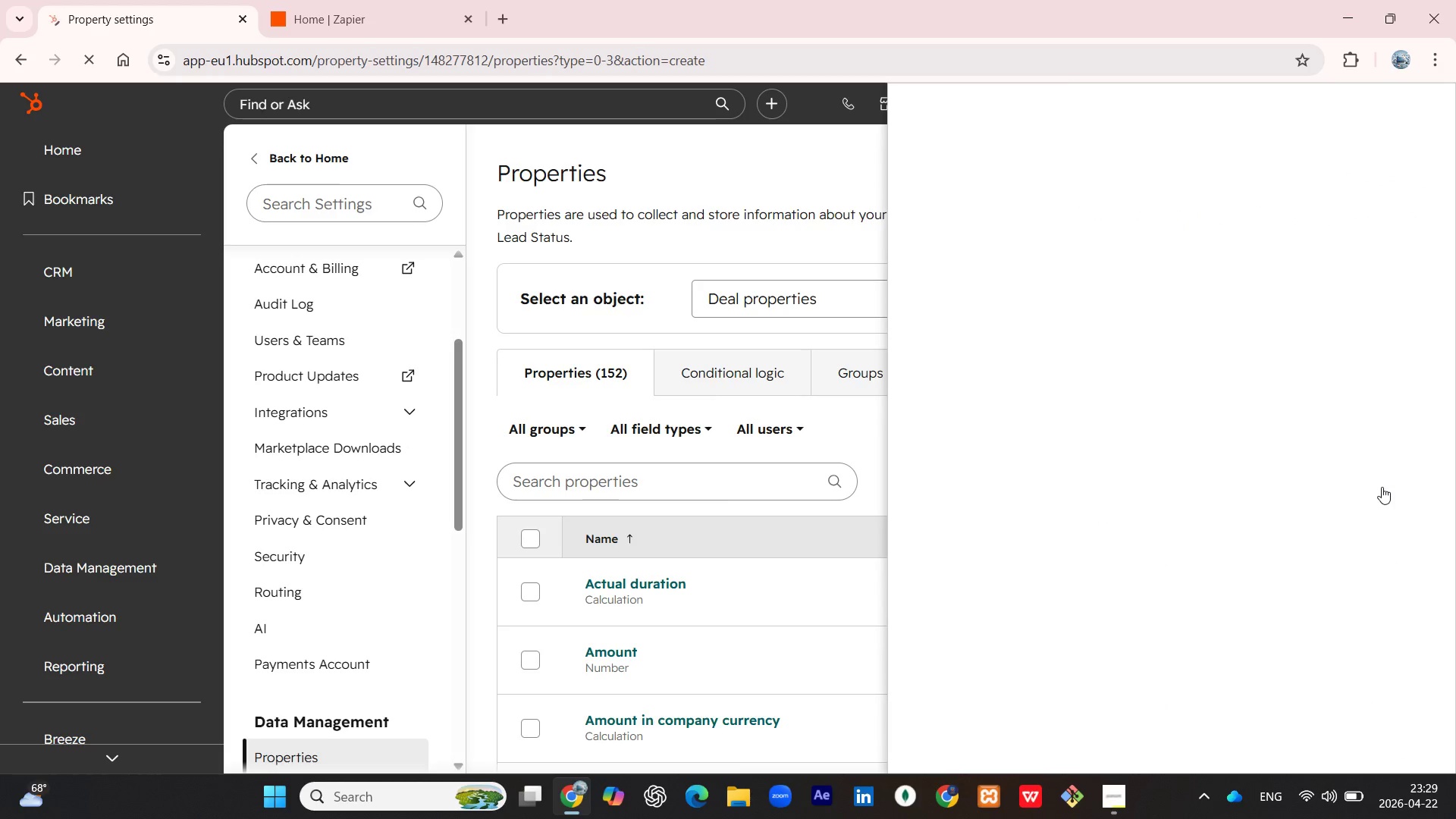 
mouse_move([1386, 469])
 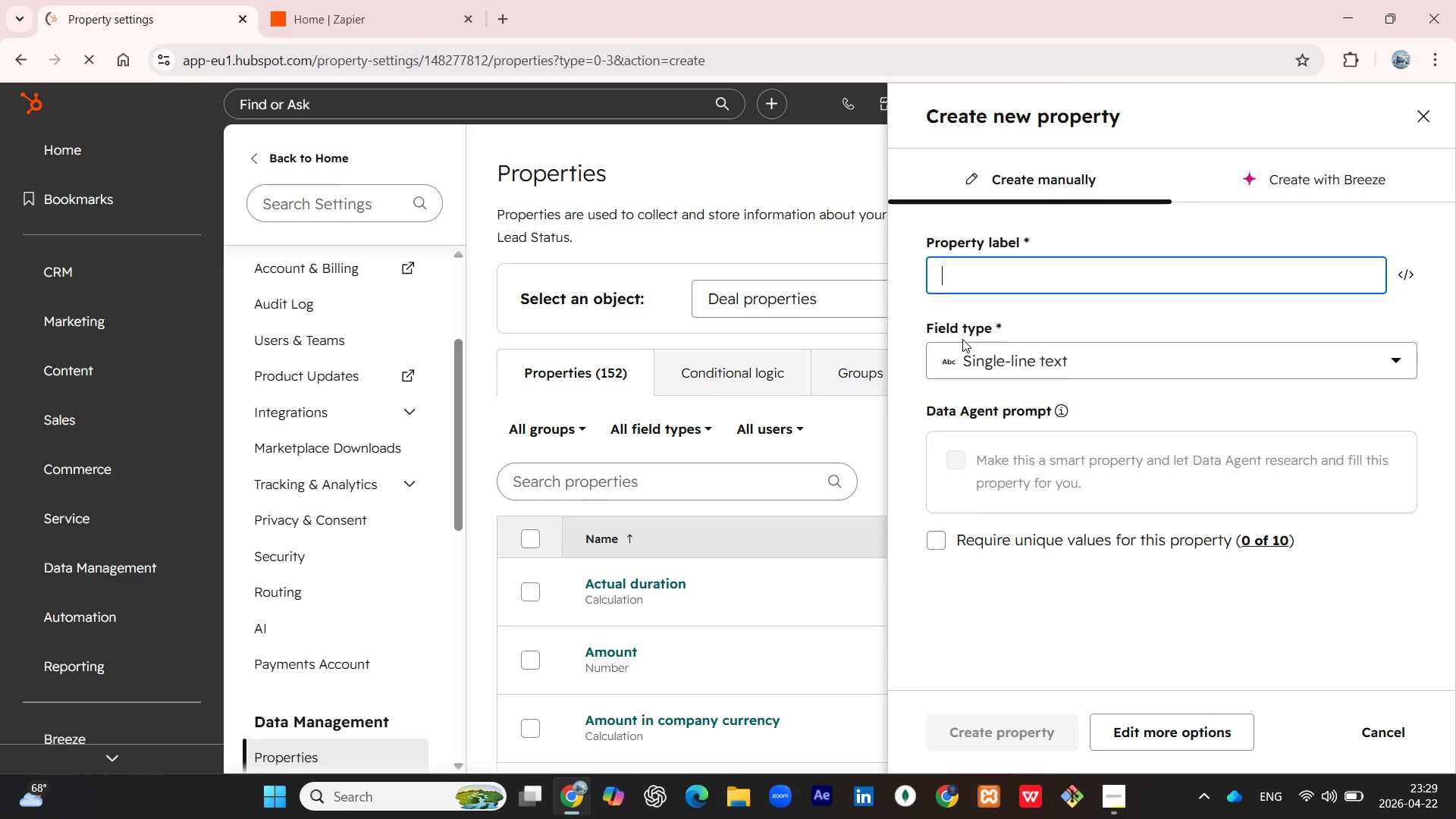 
key(CapsLock)
 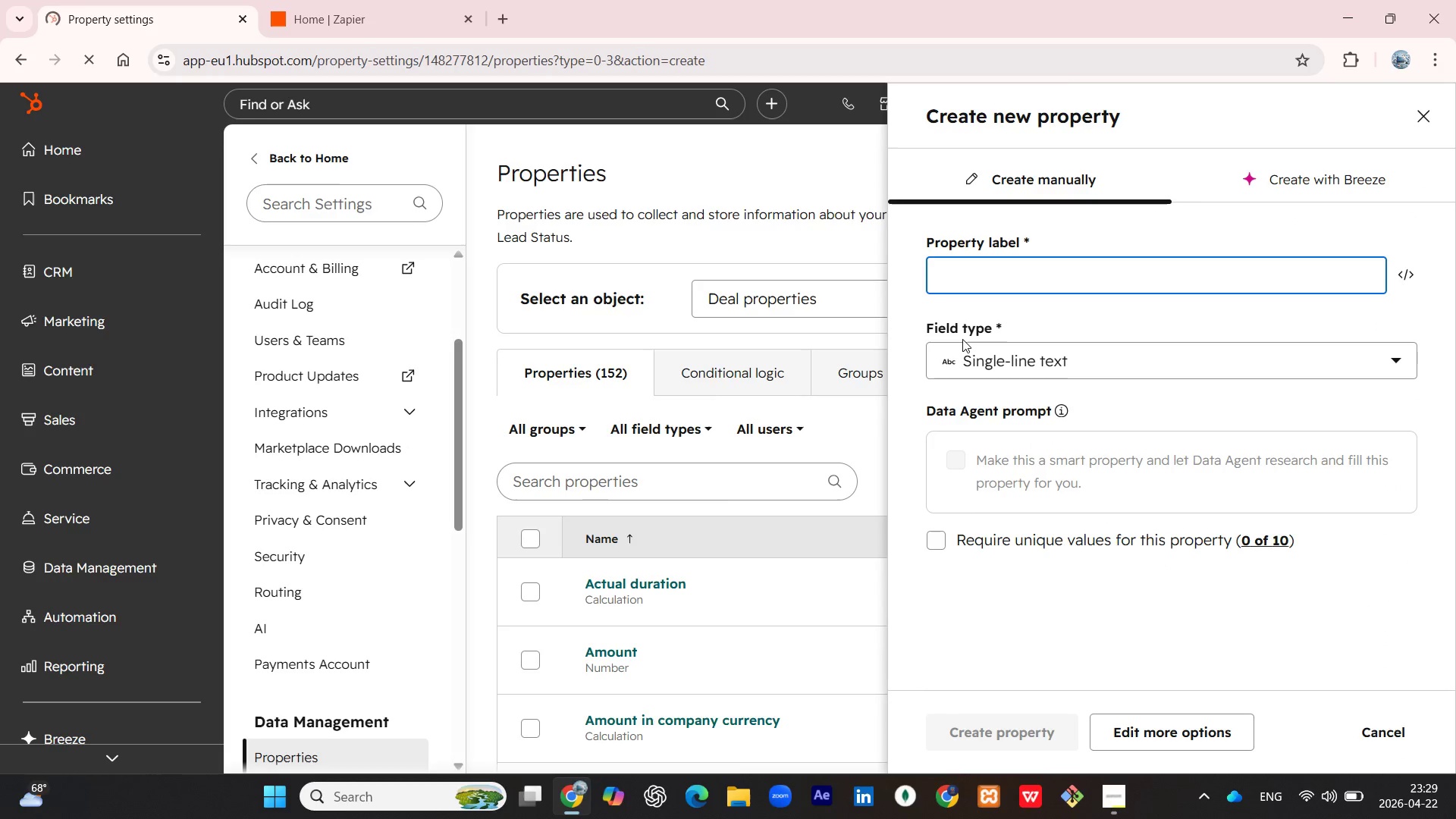 
key(S)
 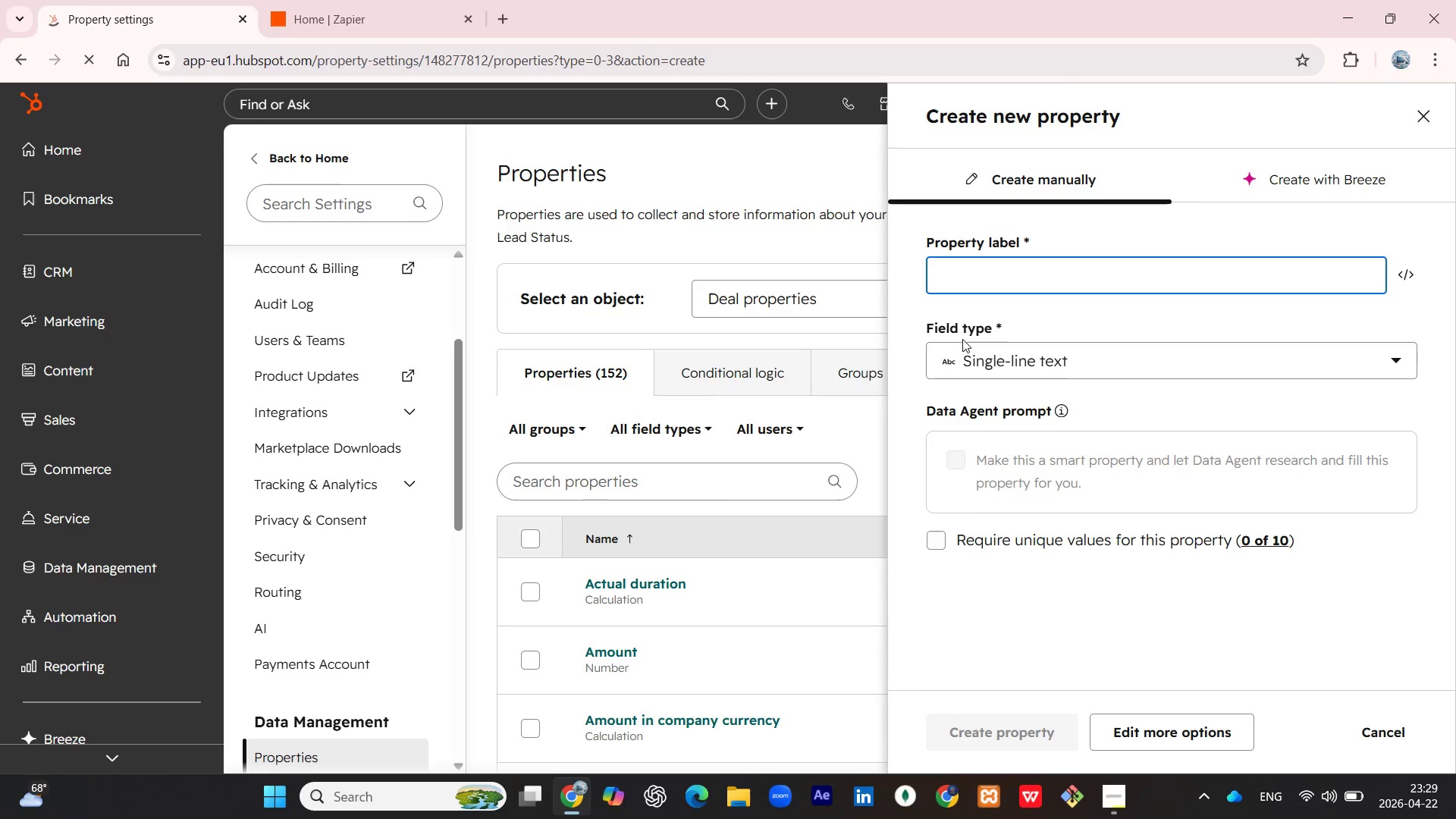 
key(CapsLock)
 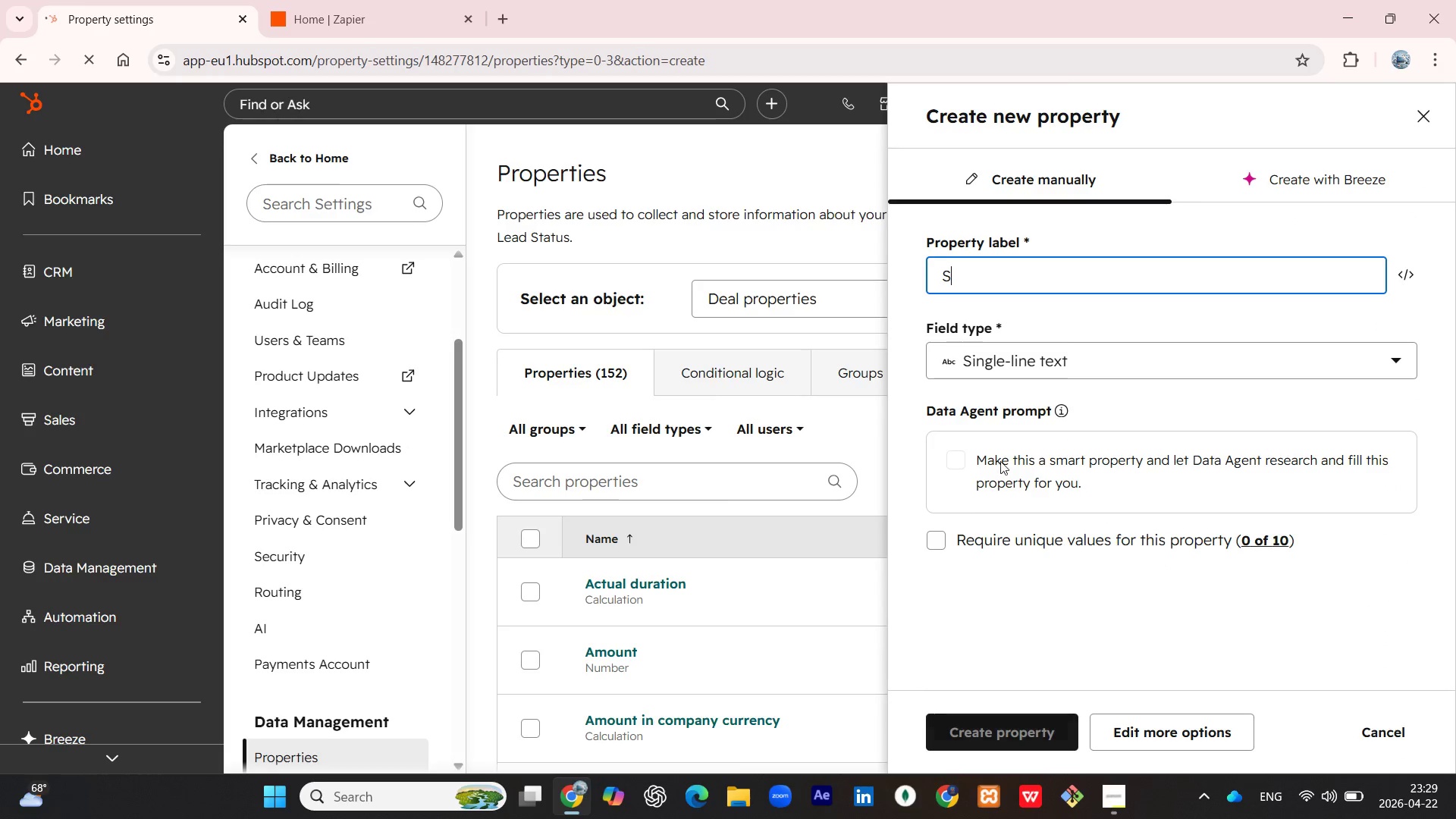 
type(hip Date)
 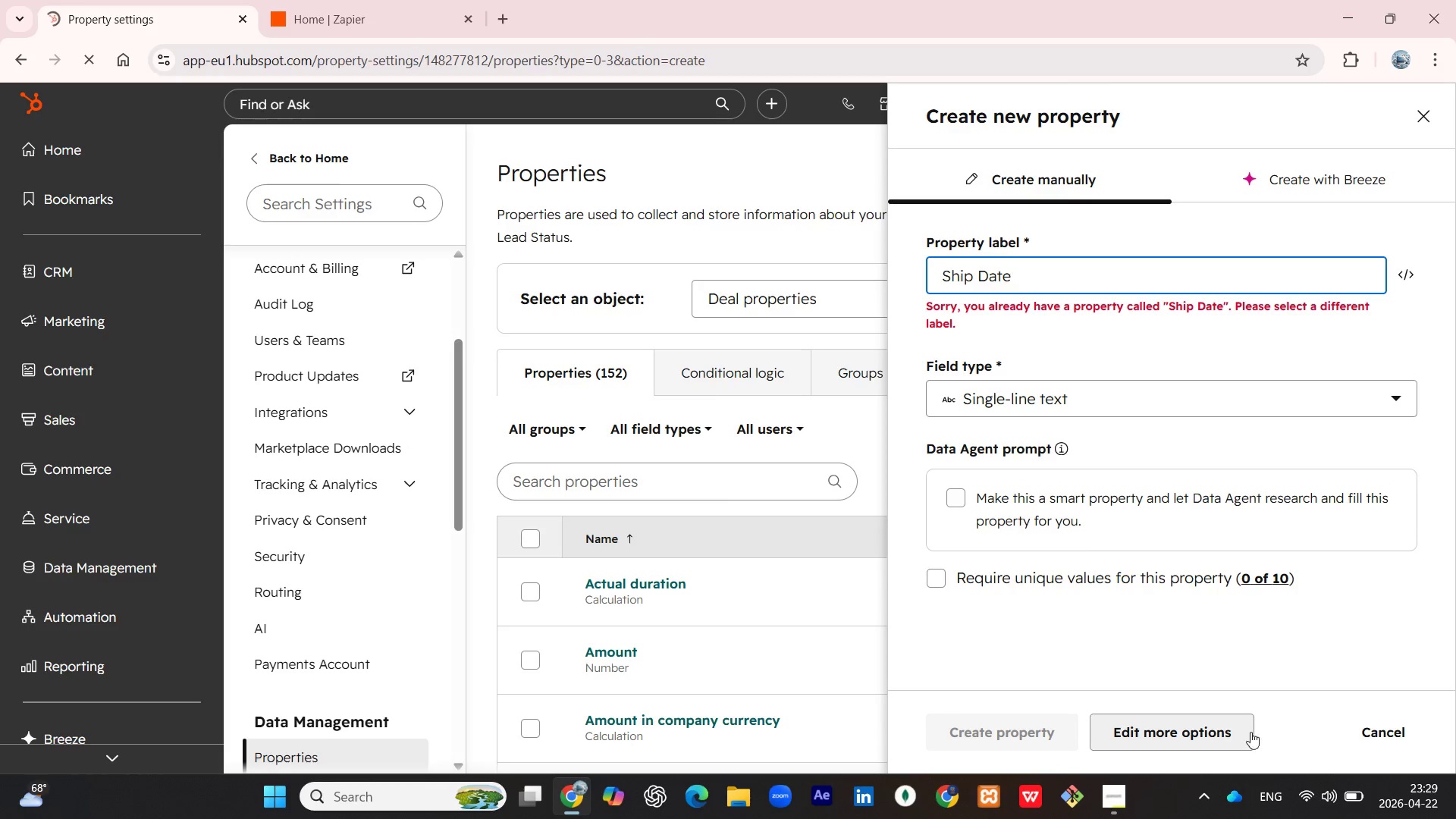 
mouse_move([1348, 773])
 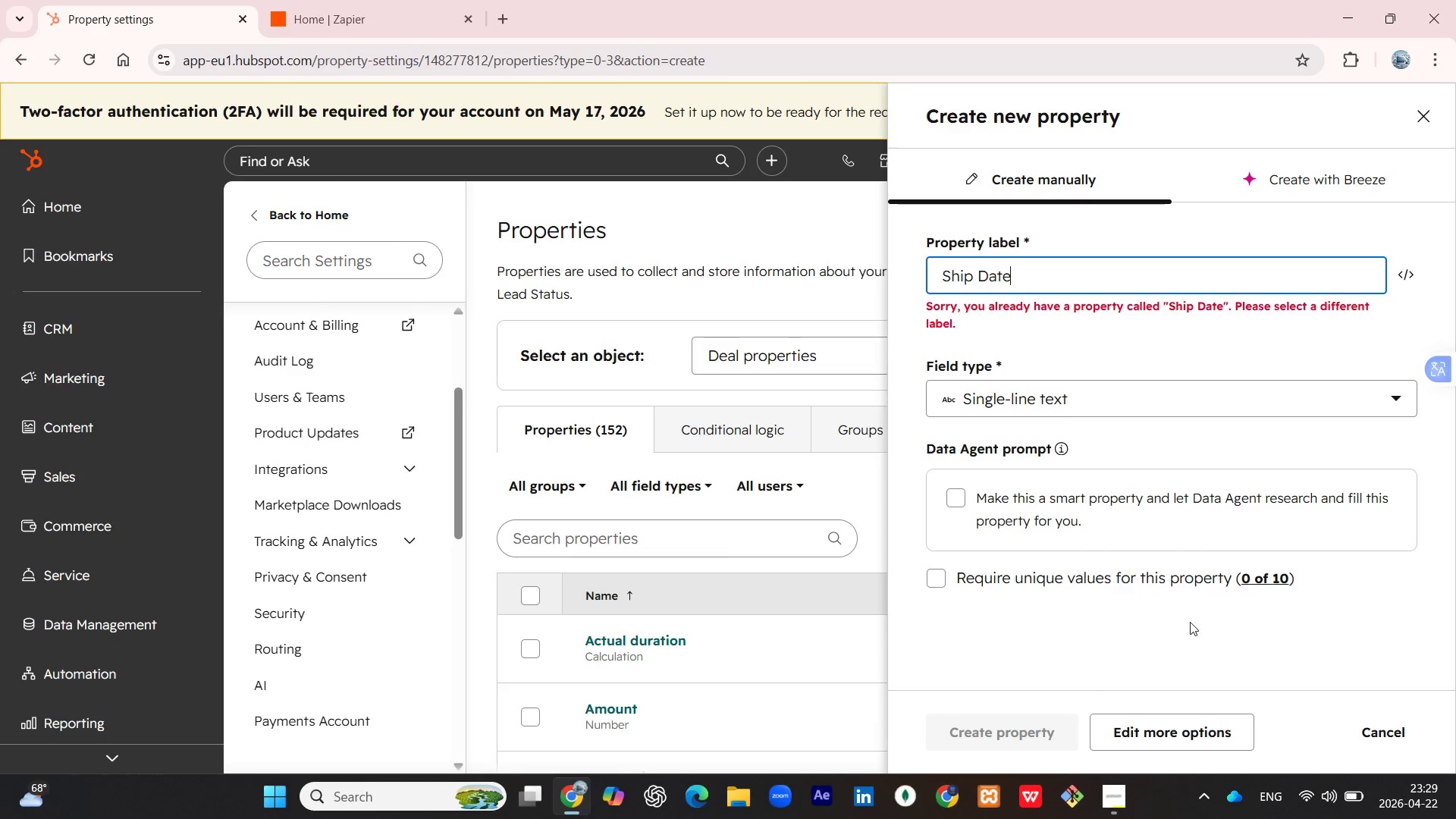 
wait(6.11)
 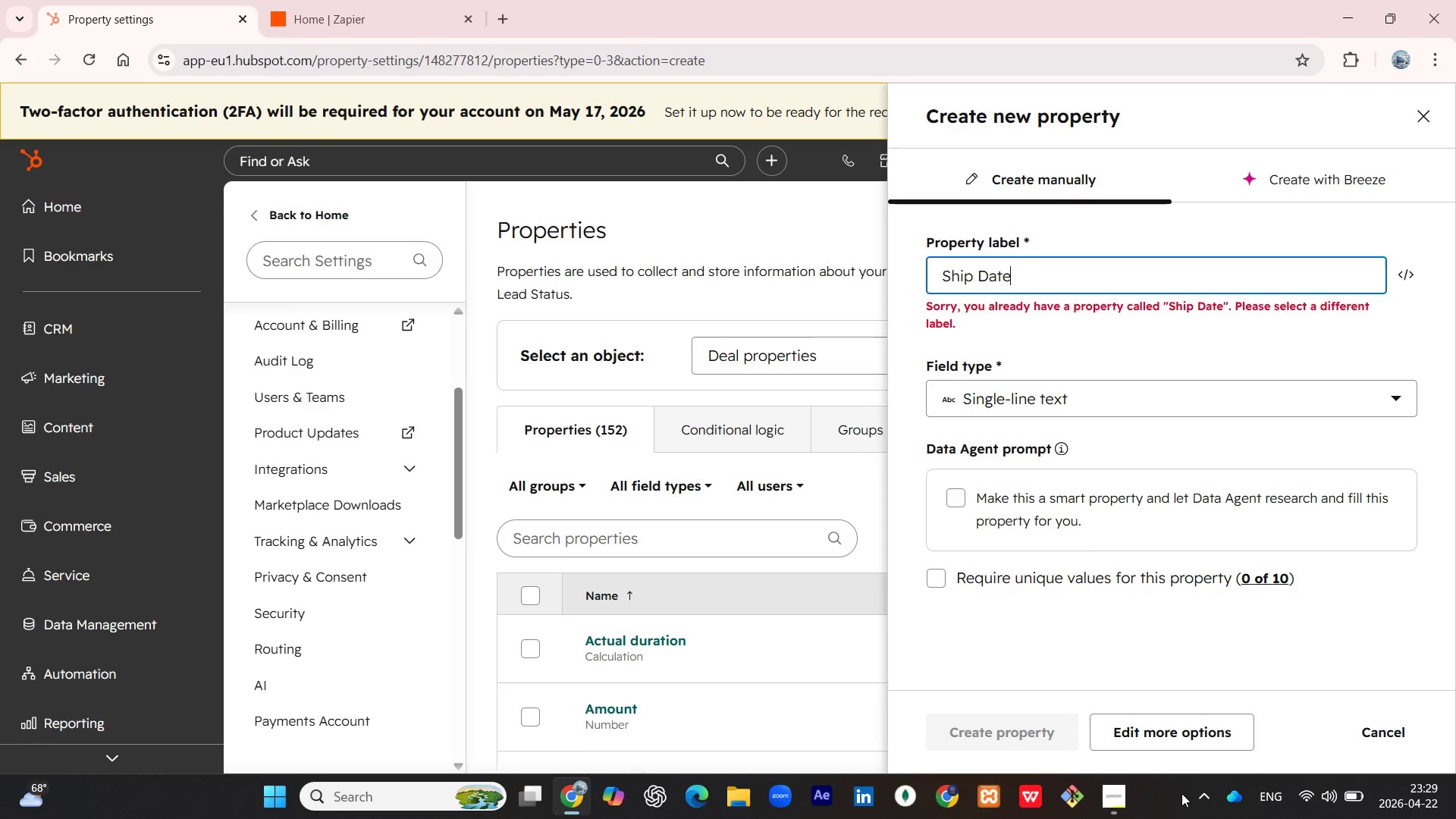 
left_click([1213, 406])
 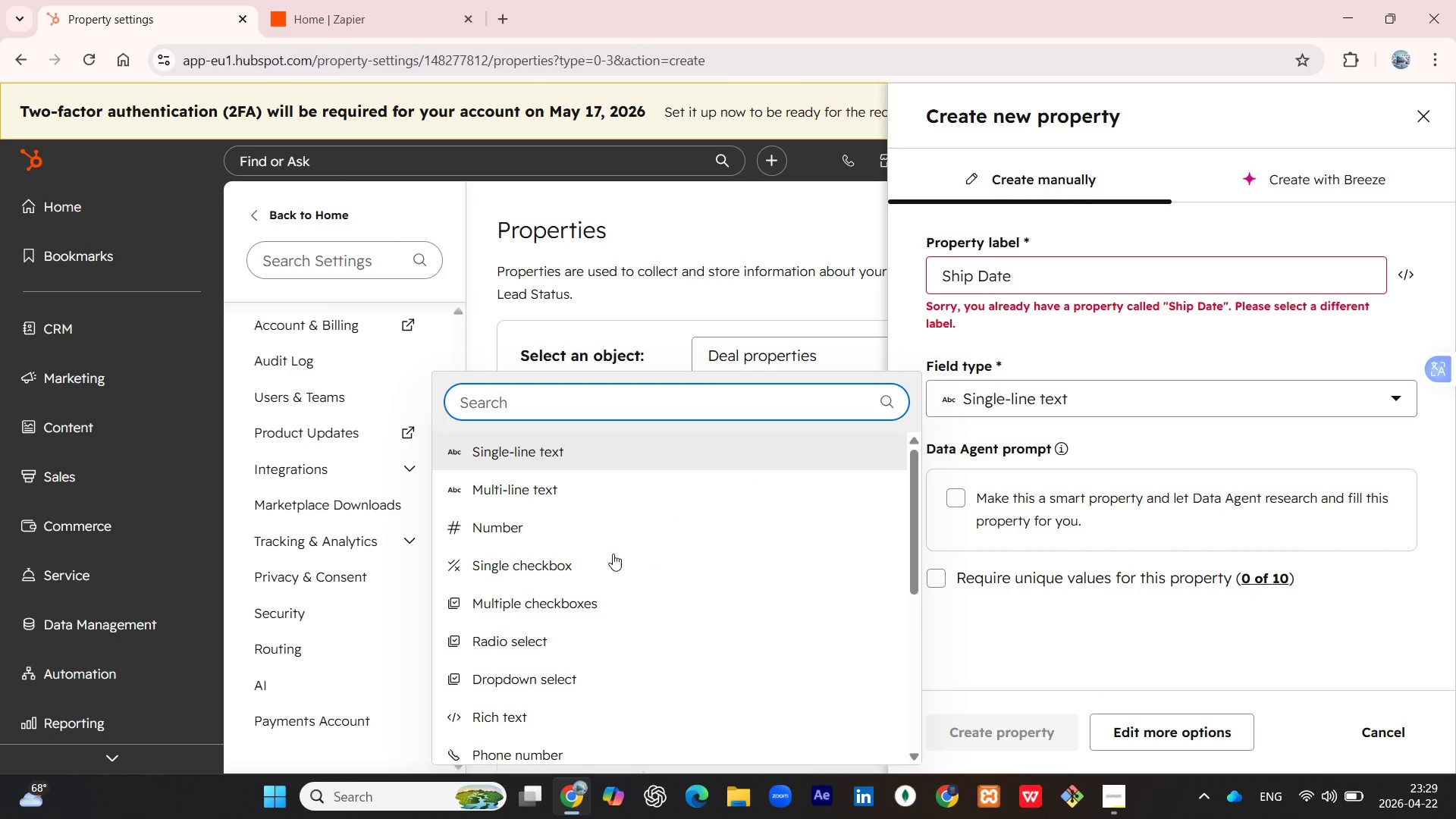 
scroll: coordinate [577, 642], scroll_direction: down, amount: 5.0
 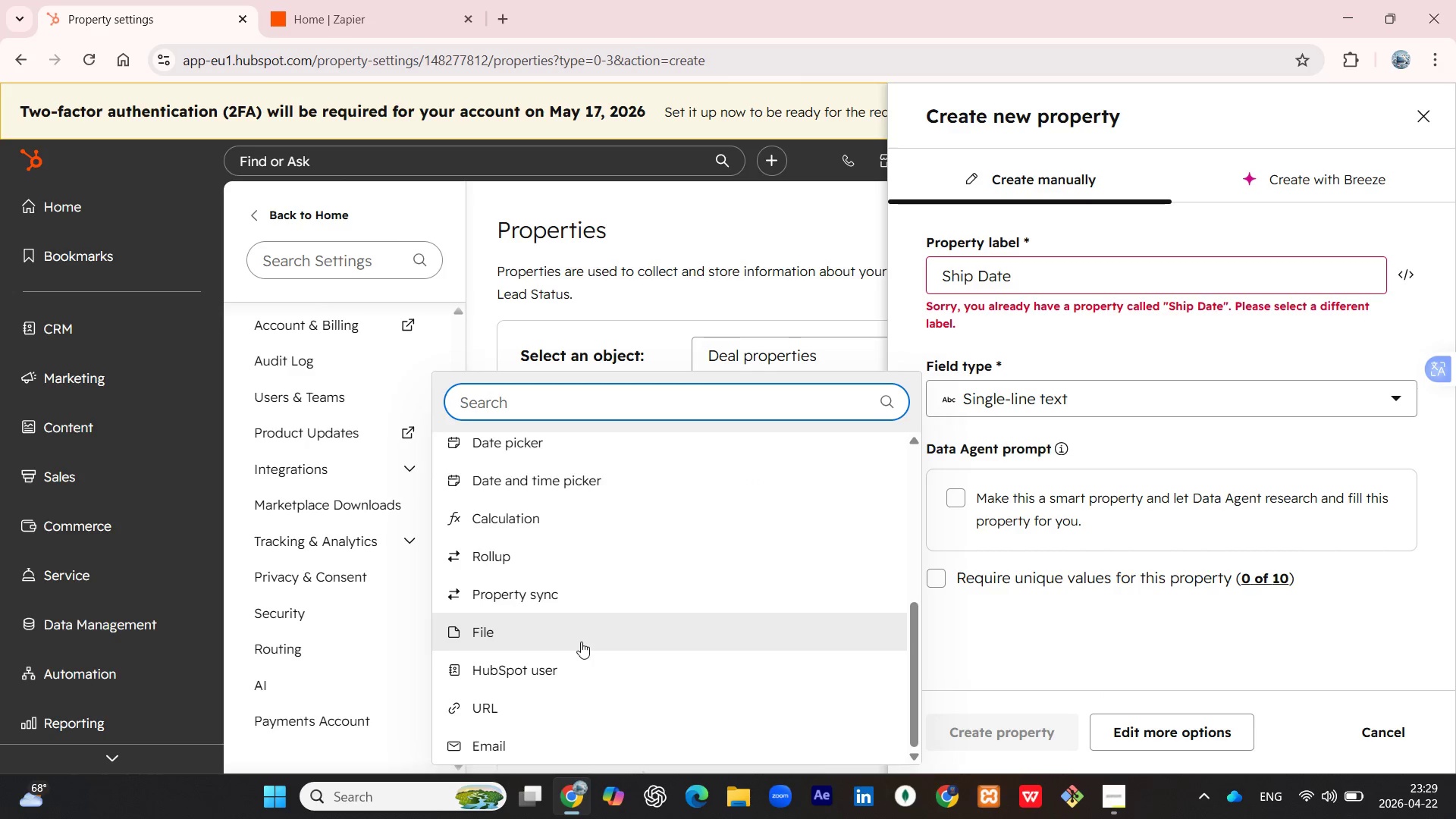 
scroll: coordinate [588, 533], scroll_direction: up, amount: 4.0
 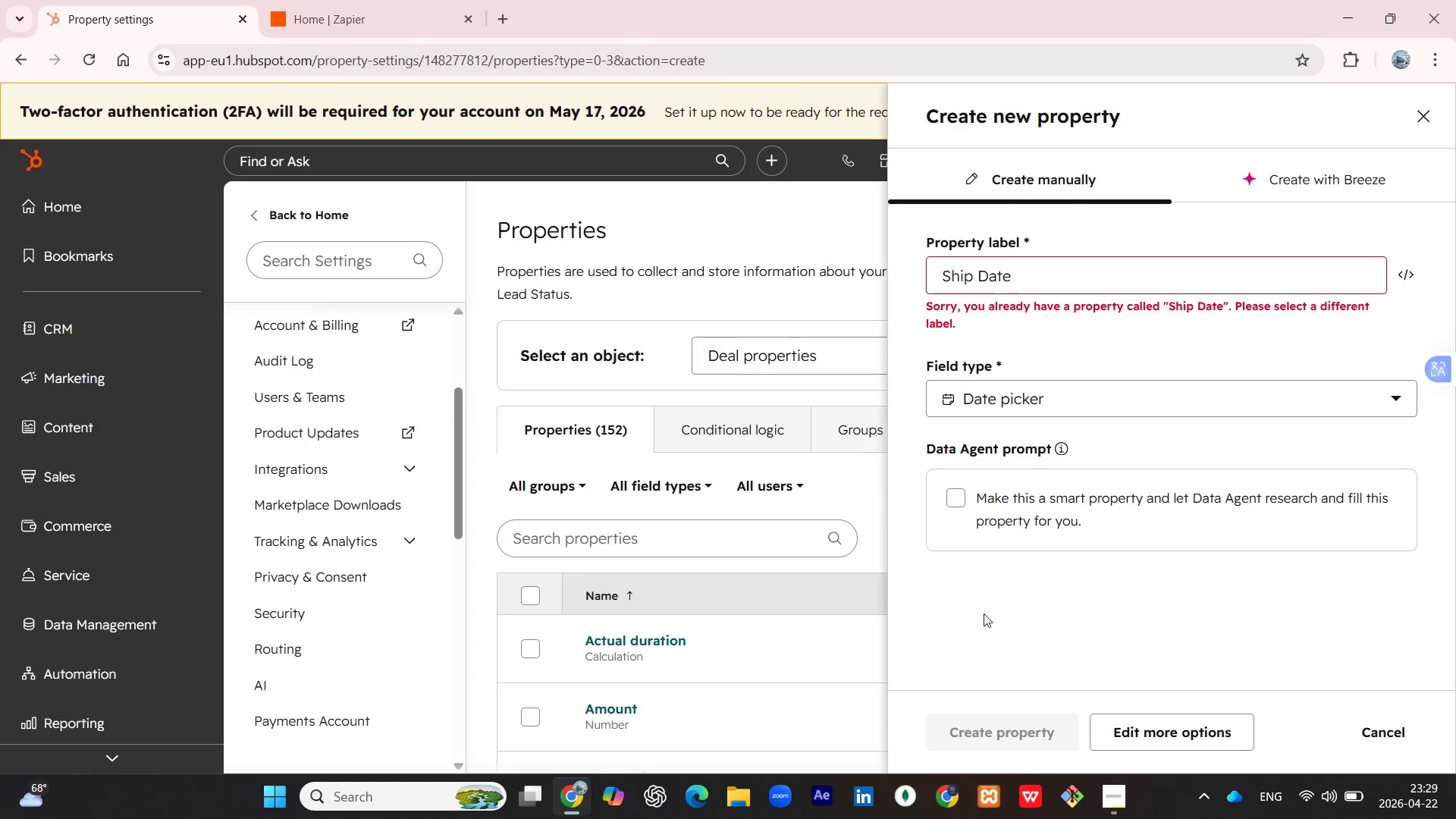 
left_click([953, 500])
 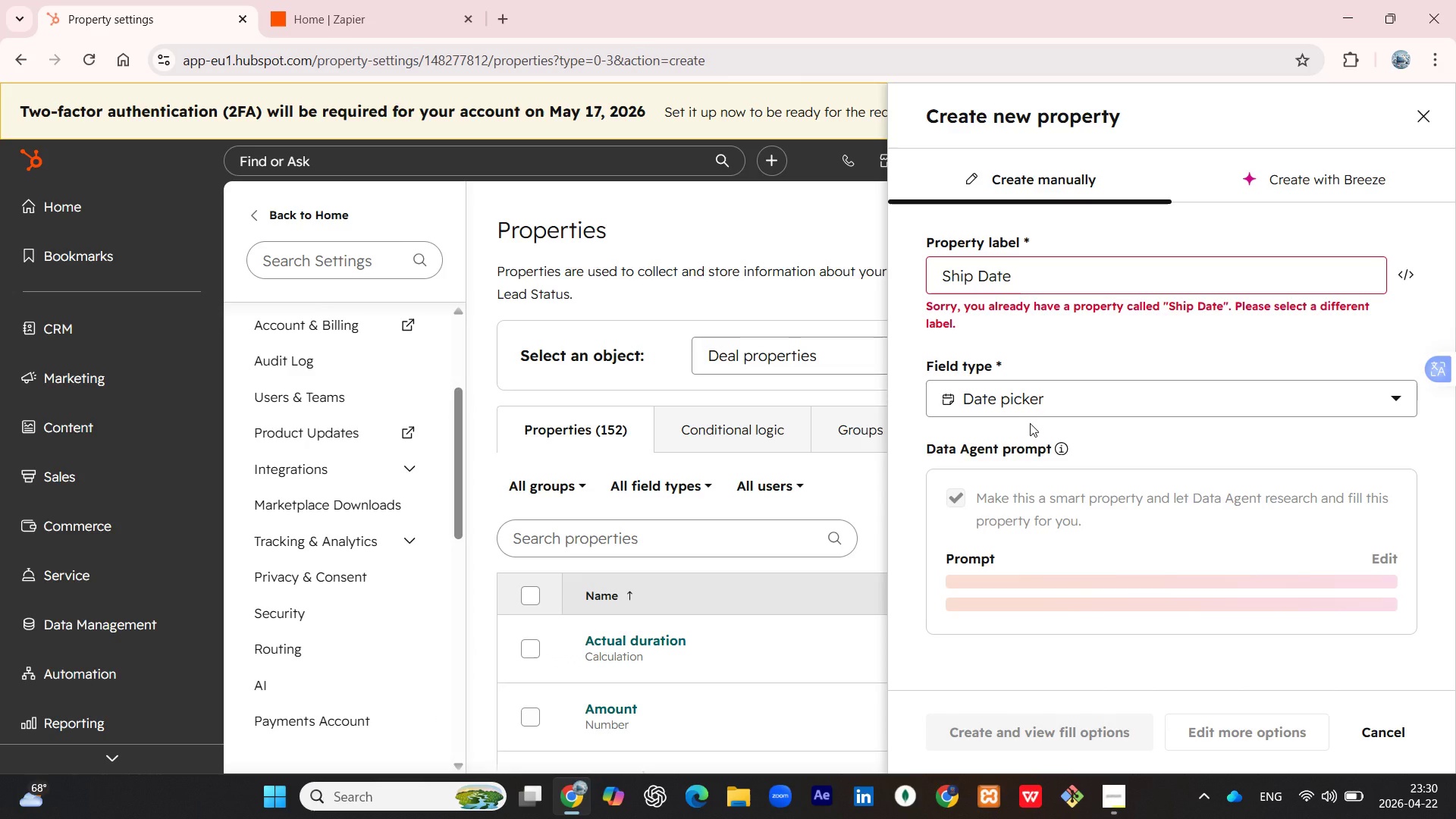 
wait(7.72)
 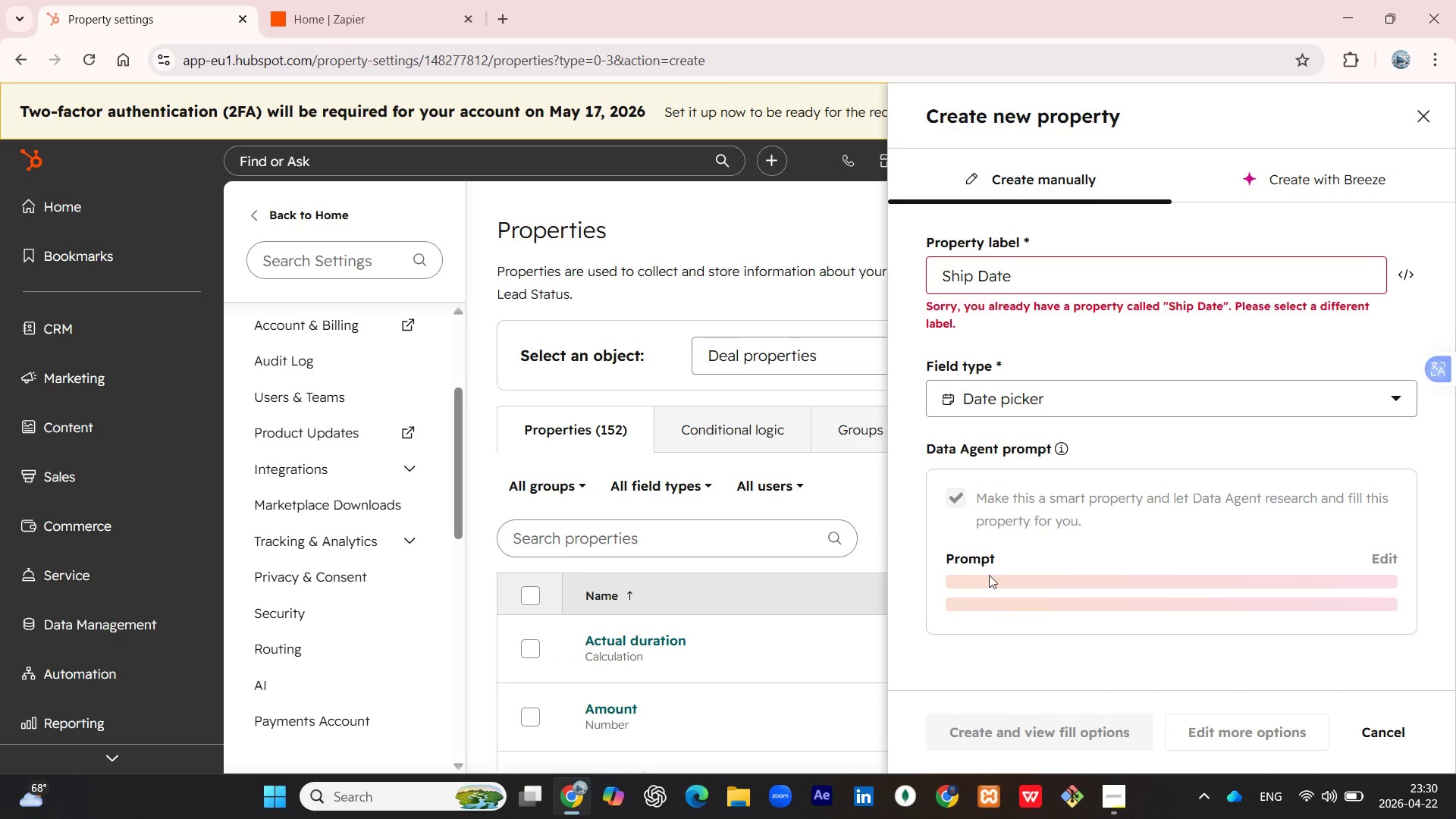 
left_click([956, 502])
 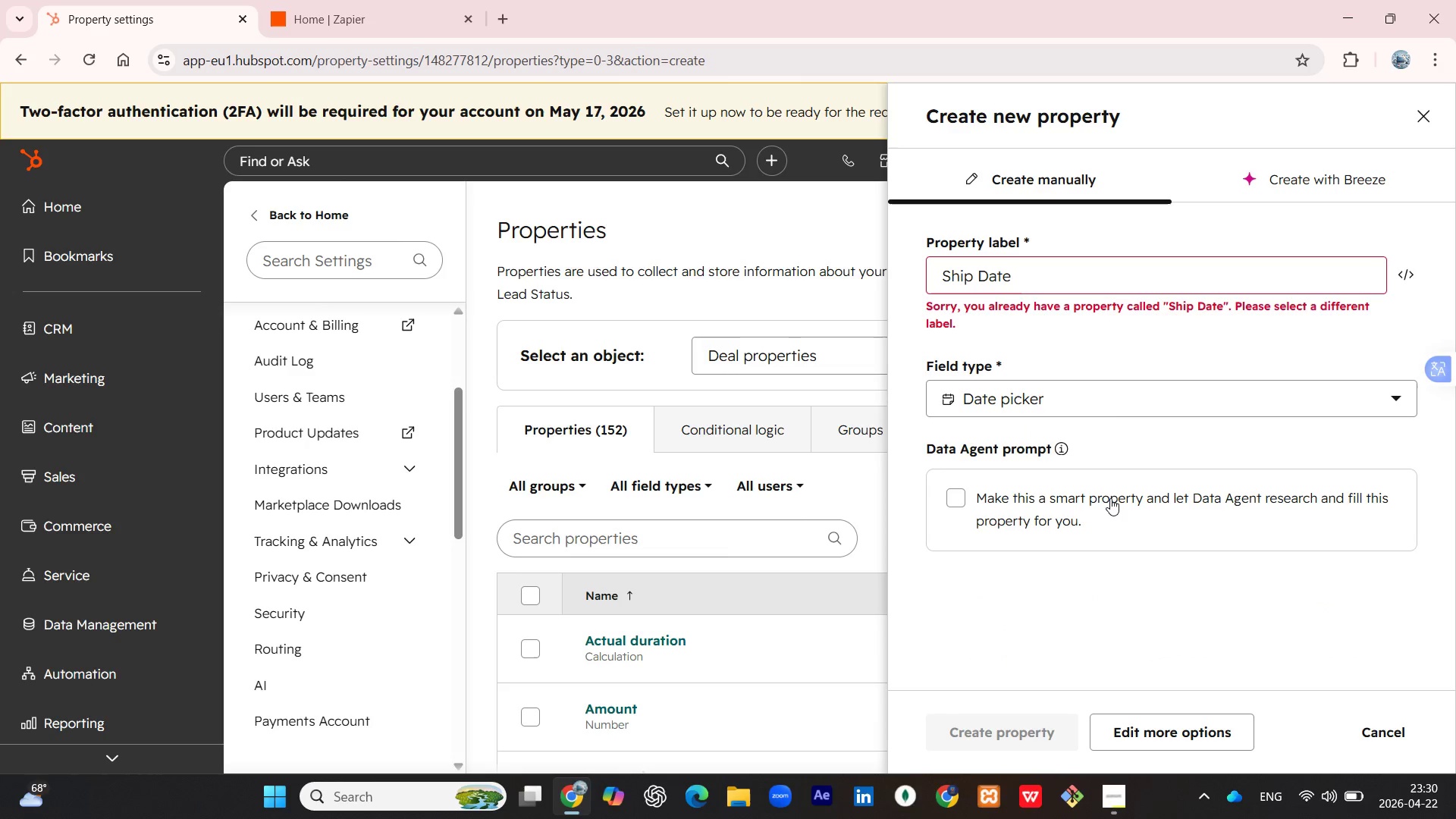 
left_click([1136, 726])
 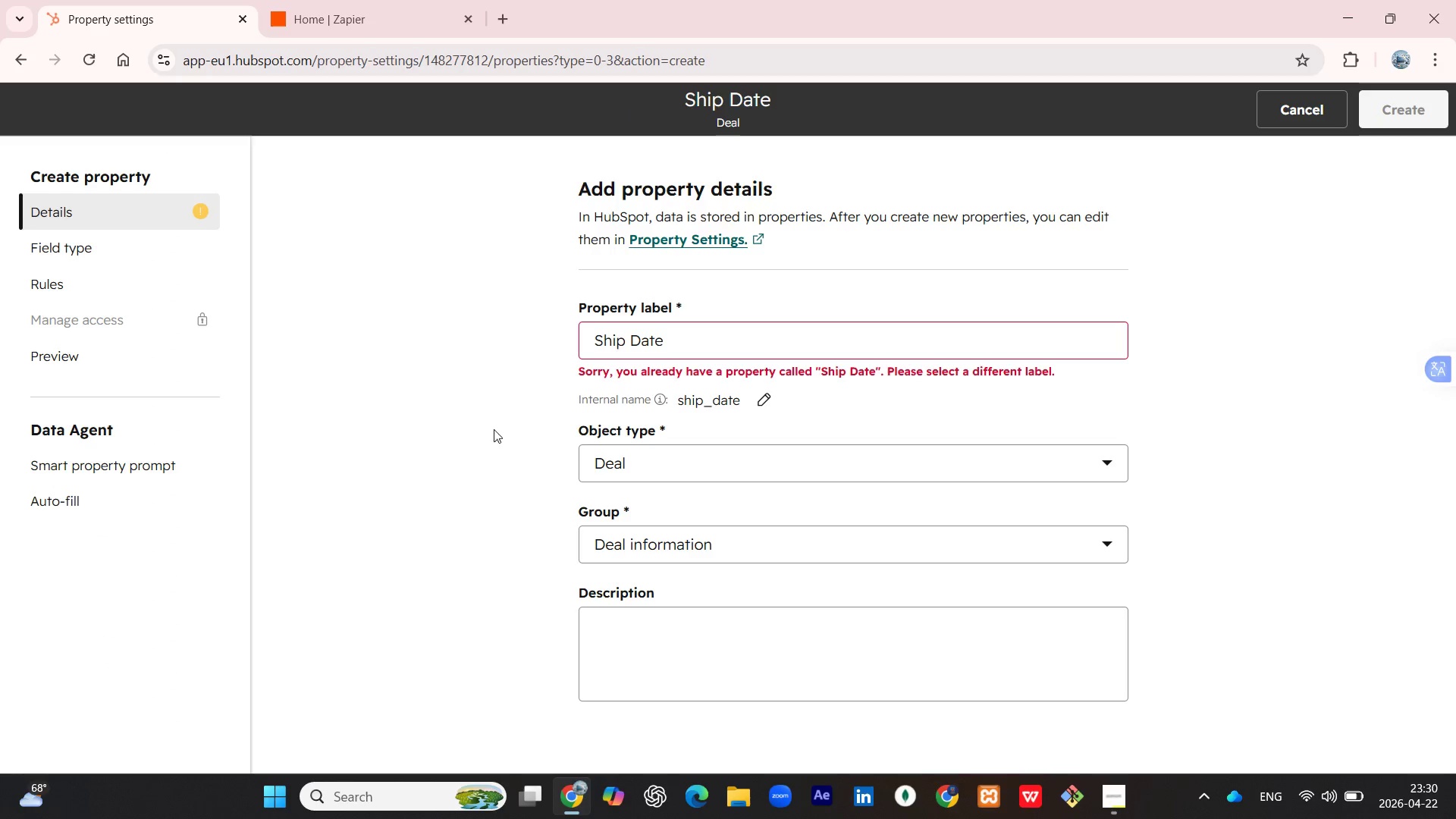 
wait(6.69)
 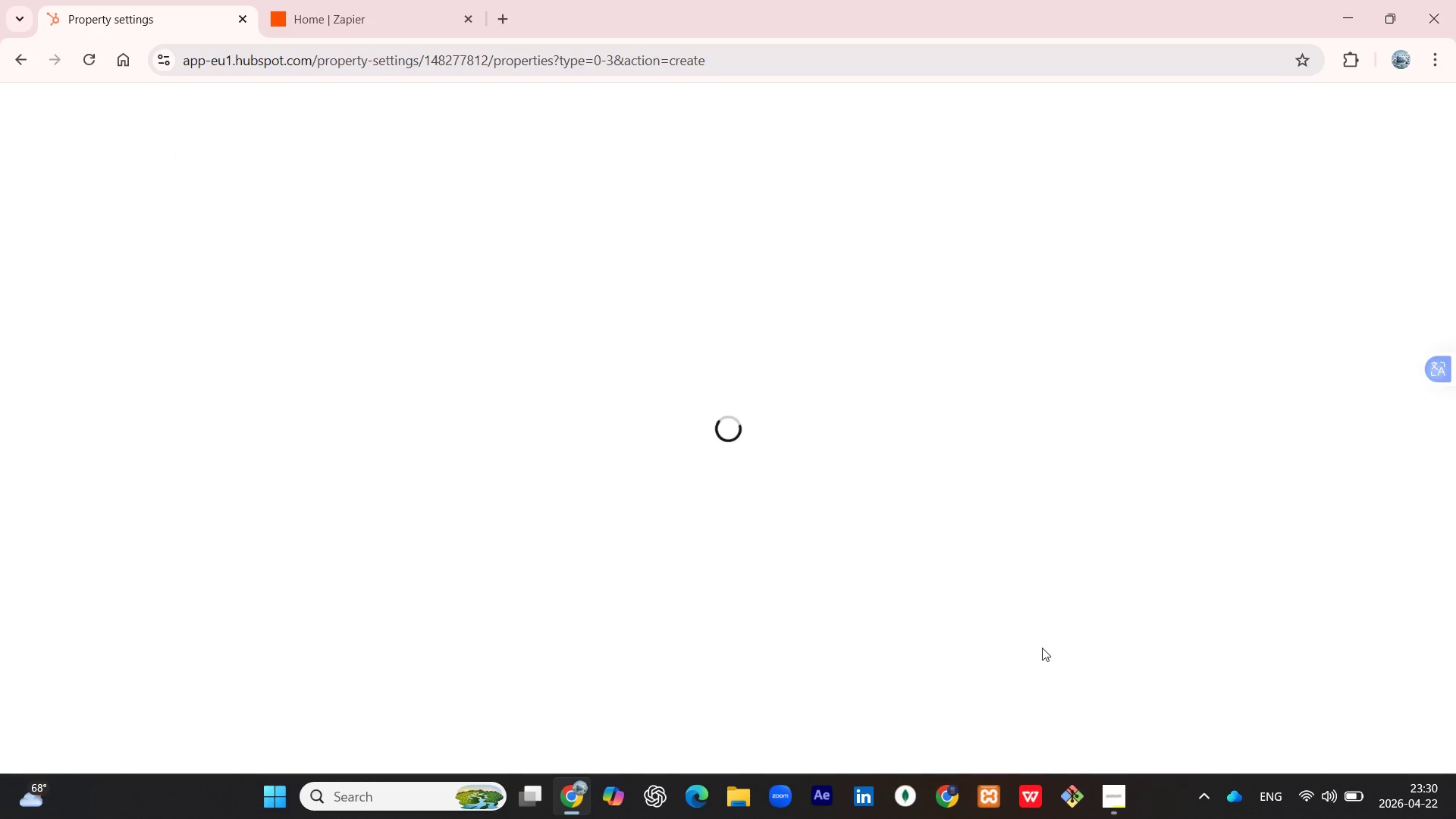 
left_click([767, 354])
 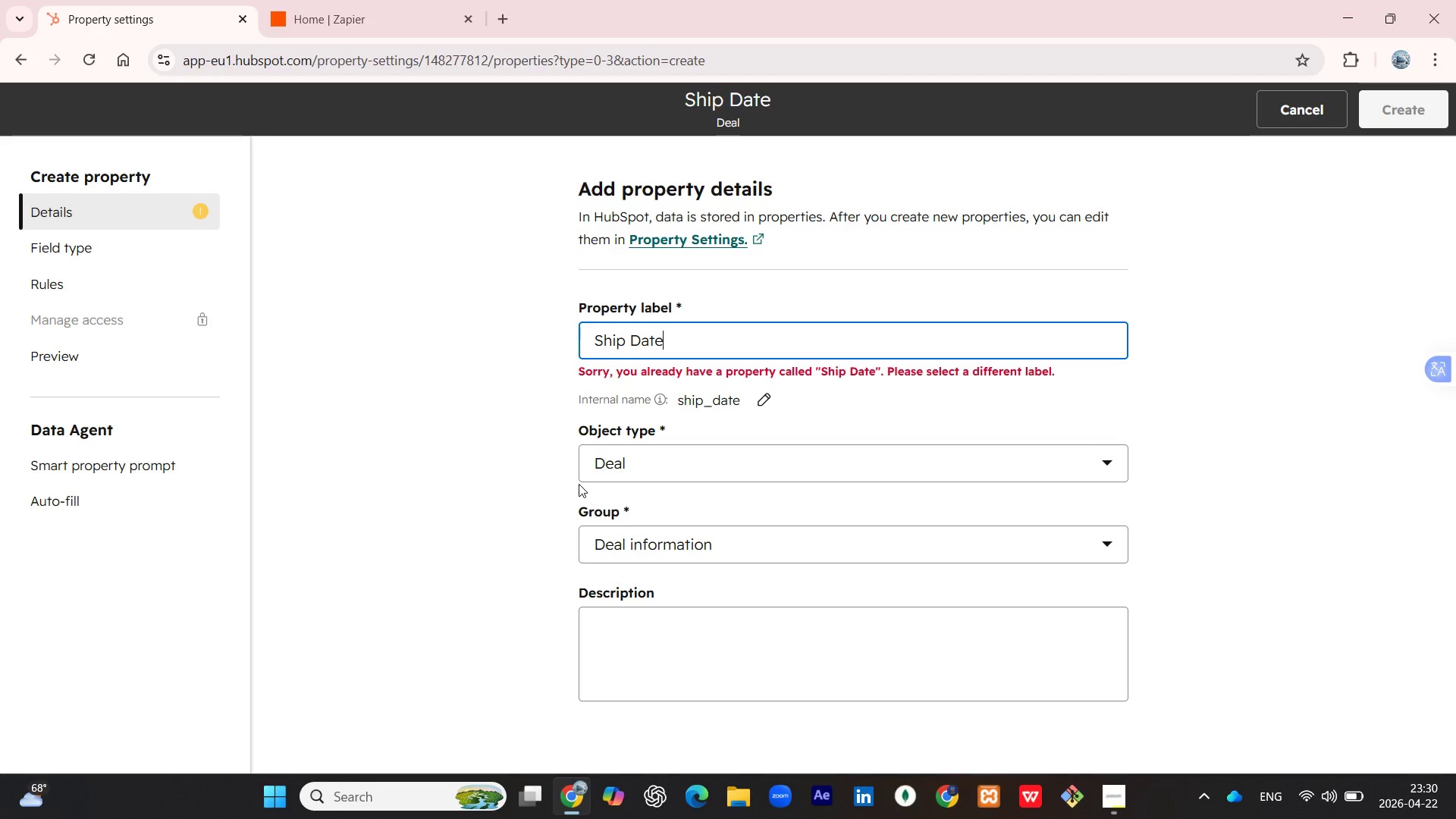 
wait(7.47)
 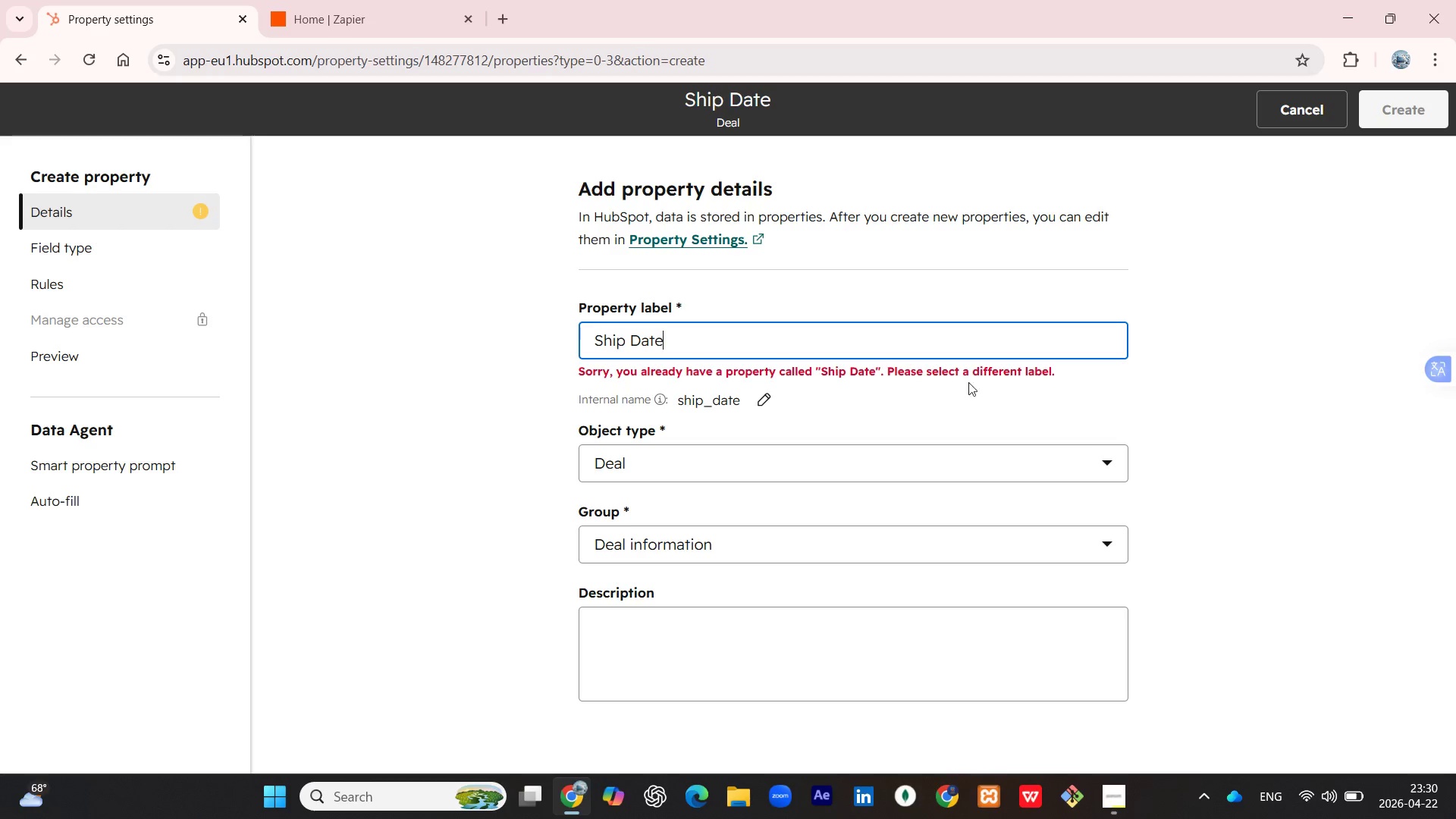 
left_click([18, 55])
 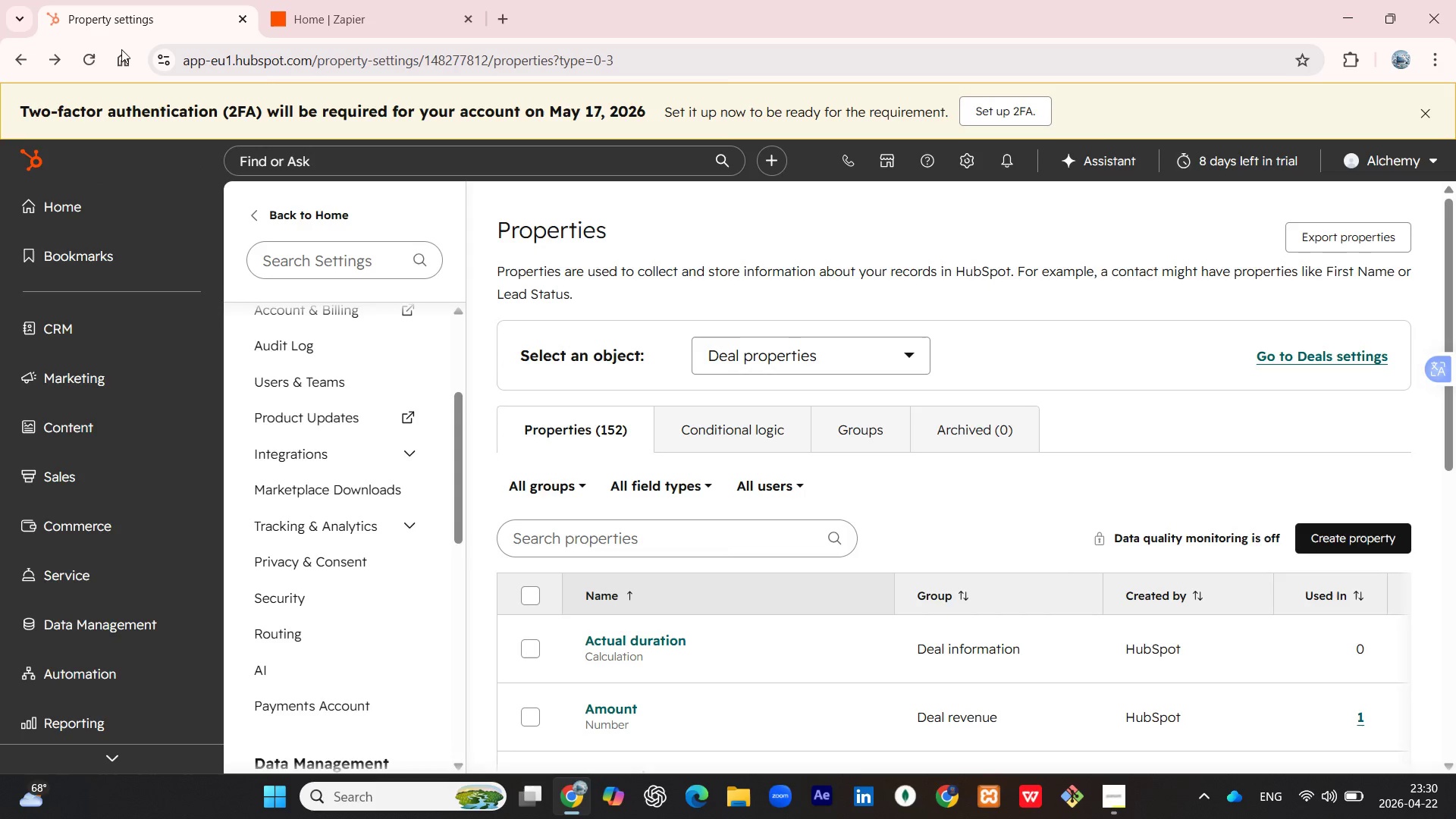 
scroll: coordinate [747, 491], scroll_direction: down, amount: 4.0
 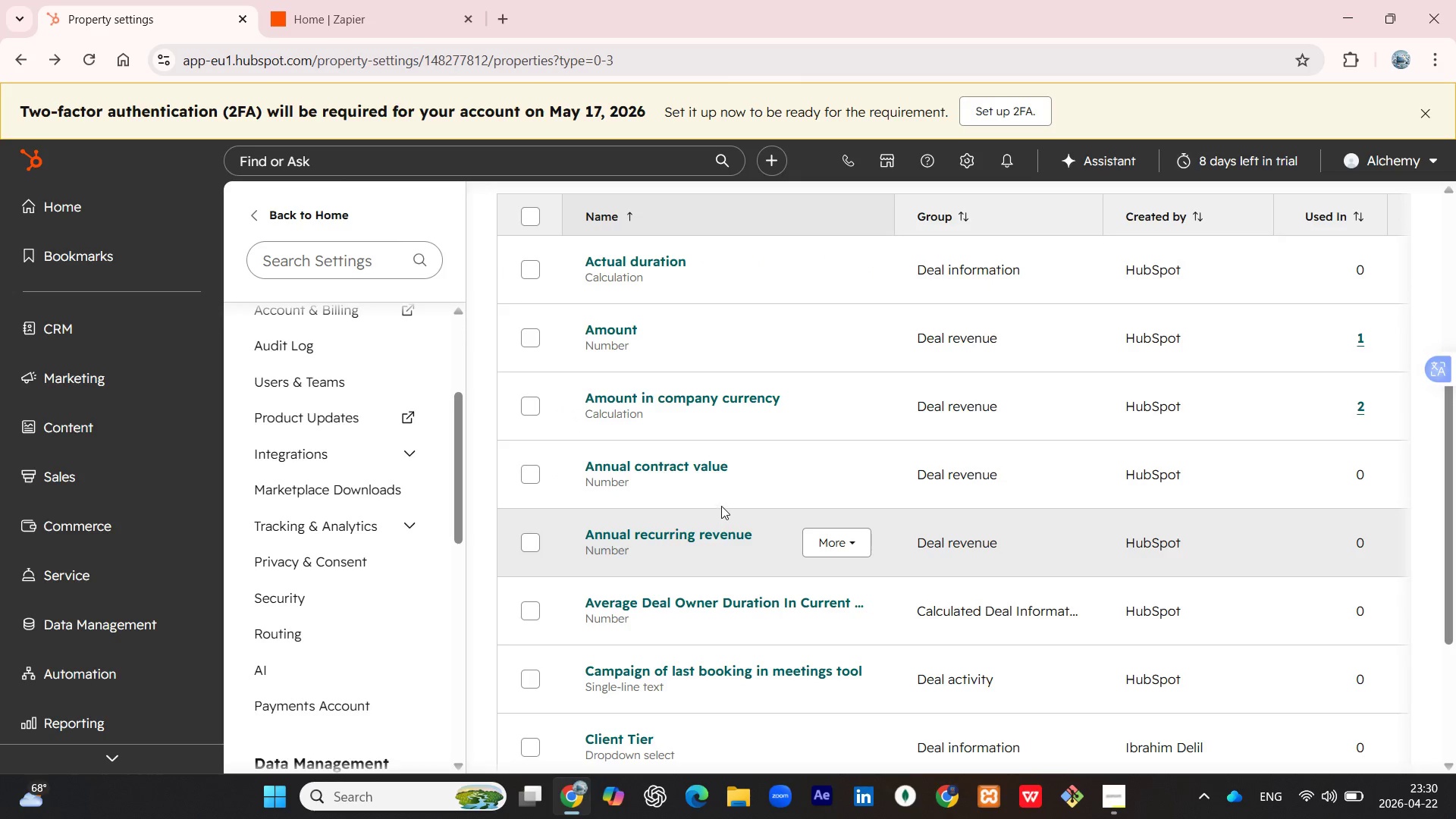 
scroll: coordinate [721, 506], scroll_direction: up, amount: 3.0
 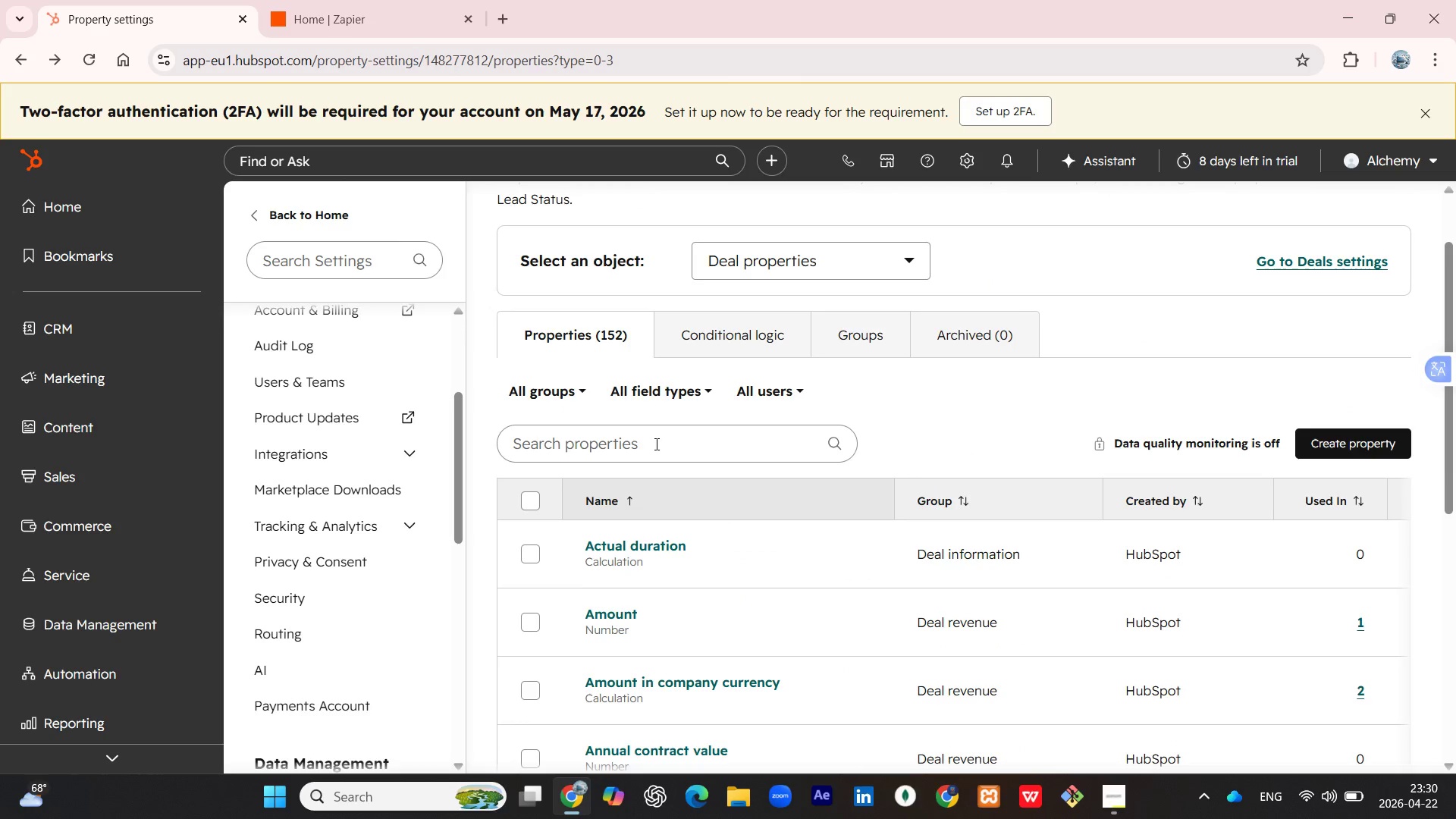 
left_click([655, 444])
 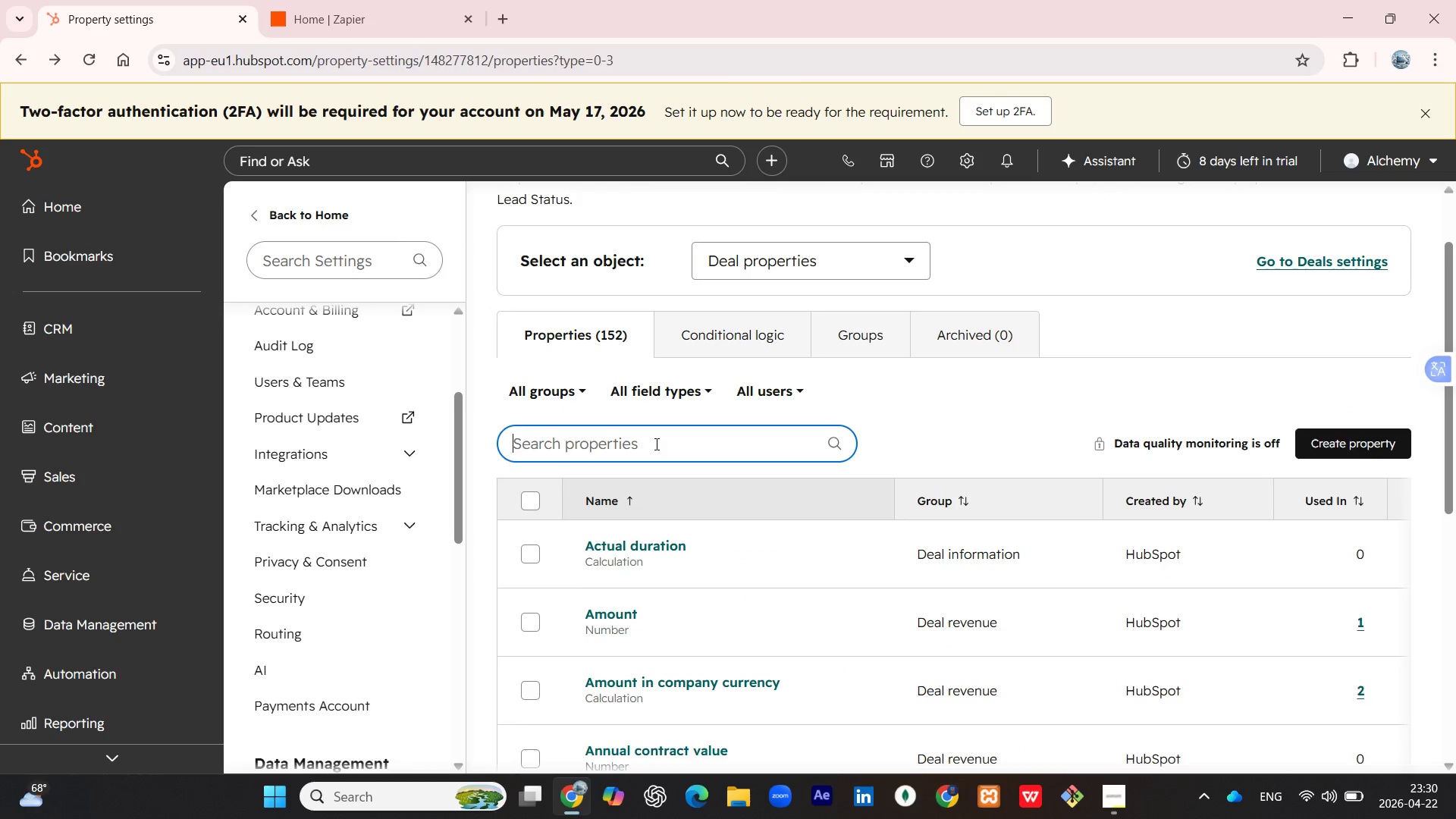 
type(ship deal)
 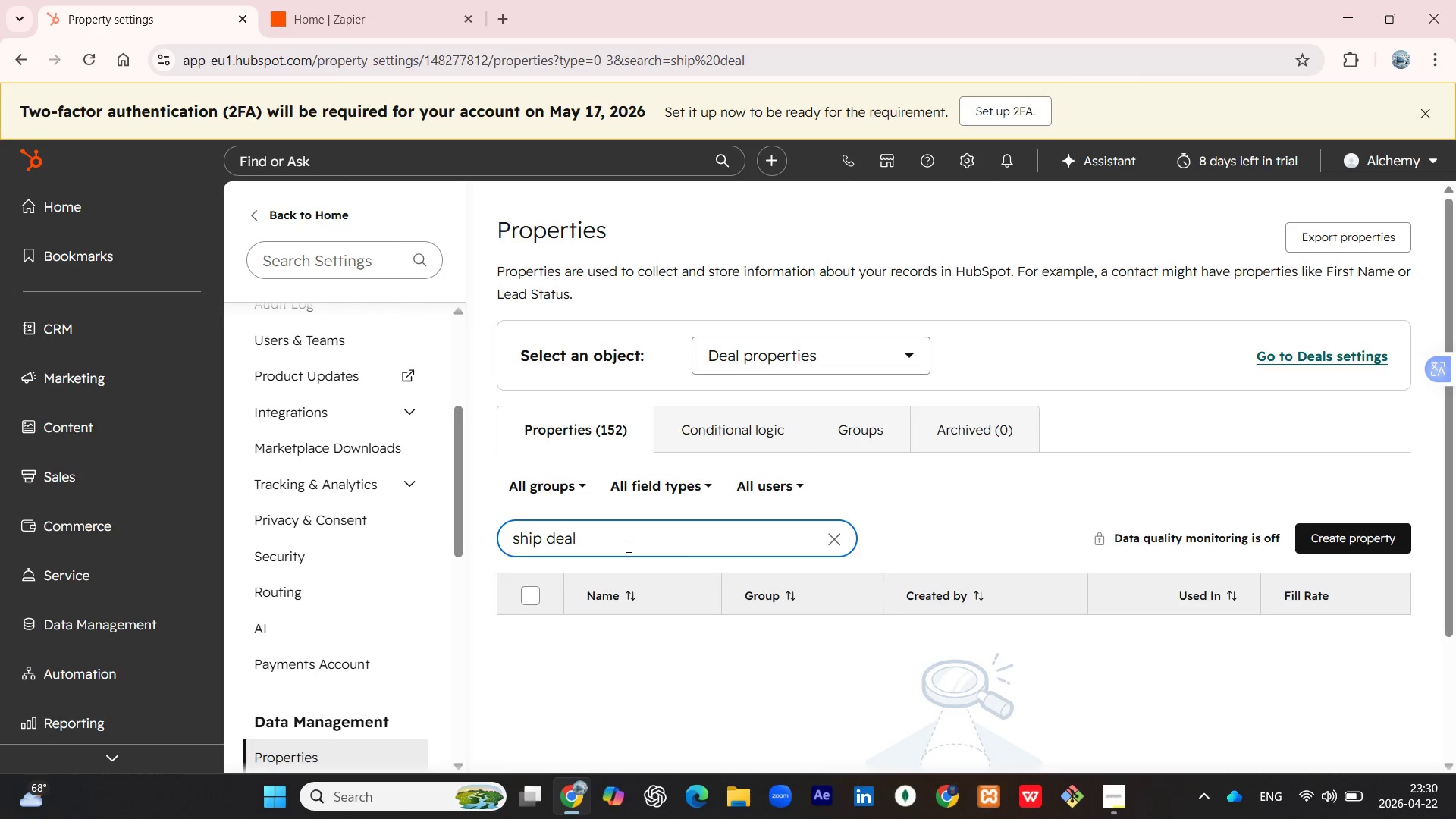 
wait(5.11)
 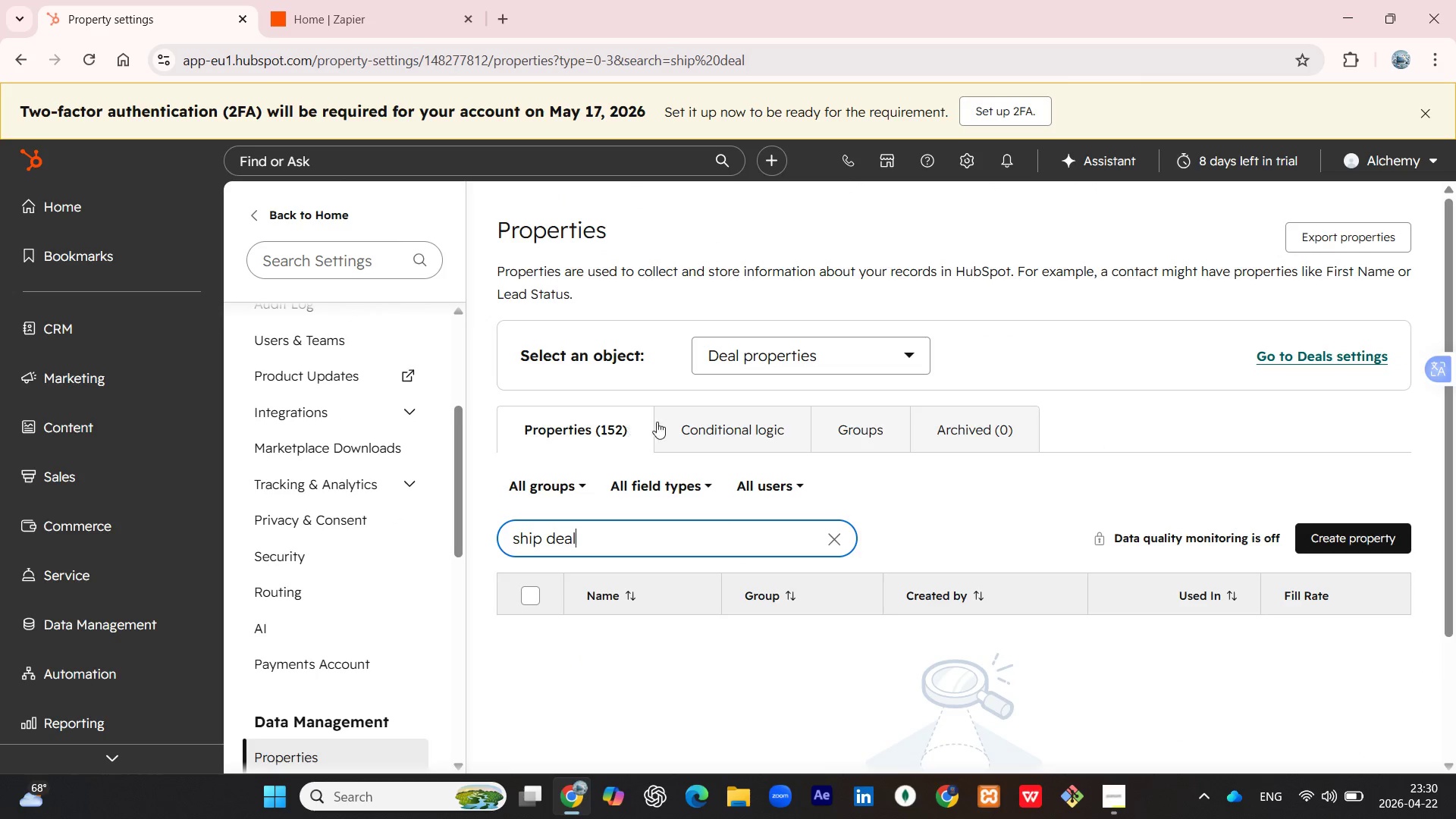 
key(Backspace)
key(Backspace)
key(Backspace)
type(ate)
 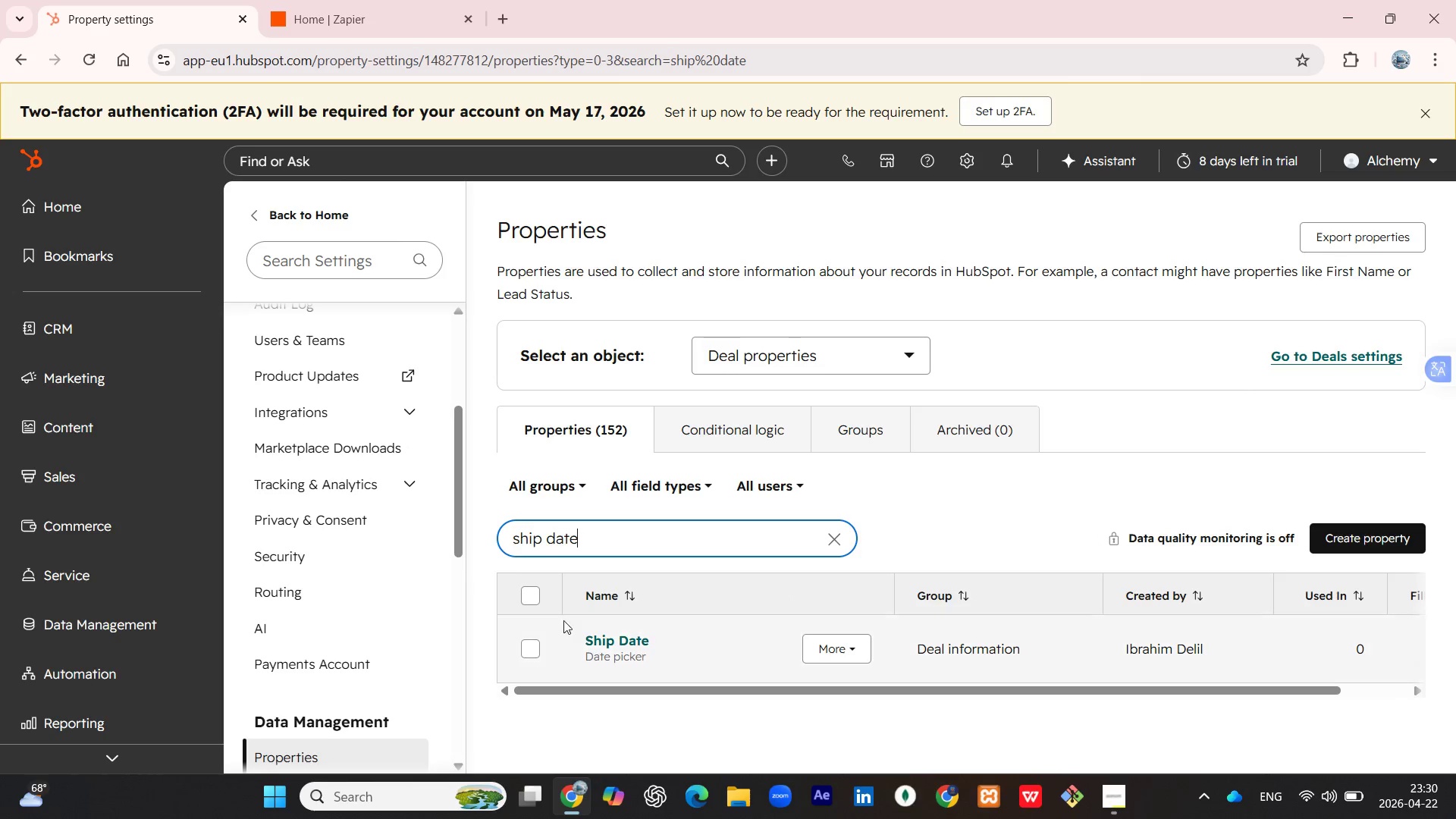 
left_click([534, 644])
 